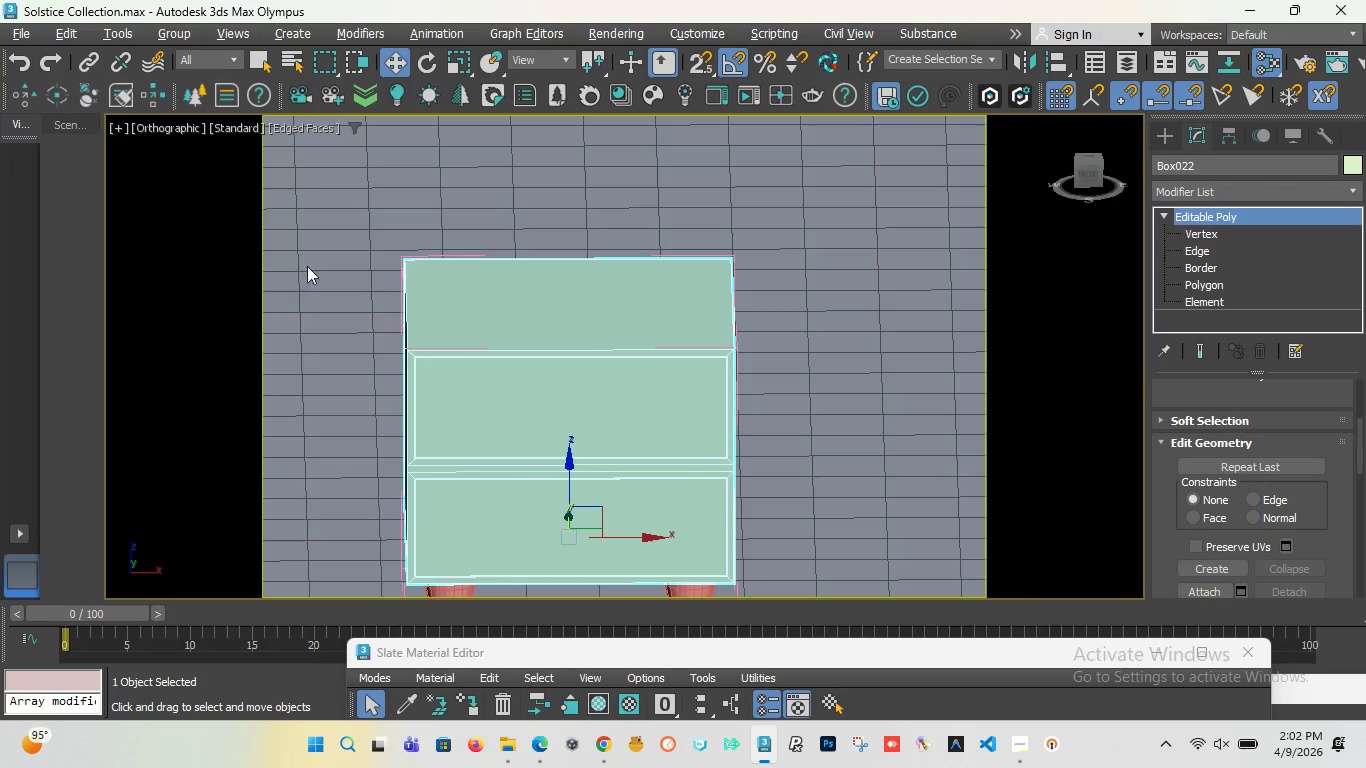 
mouse_move([254, 158])
 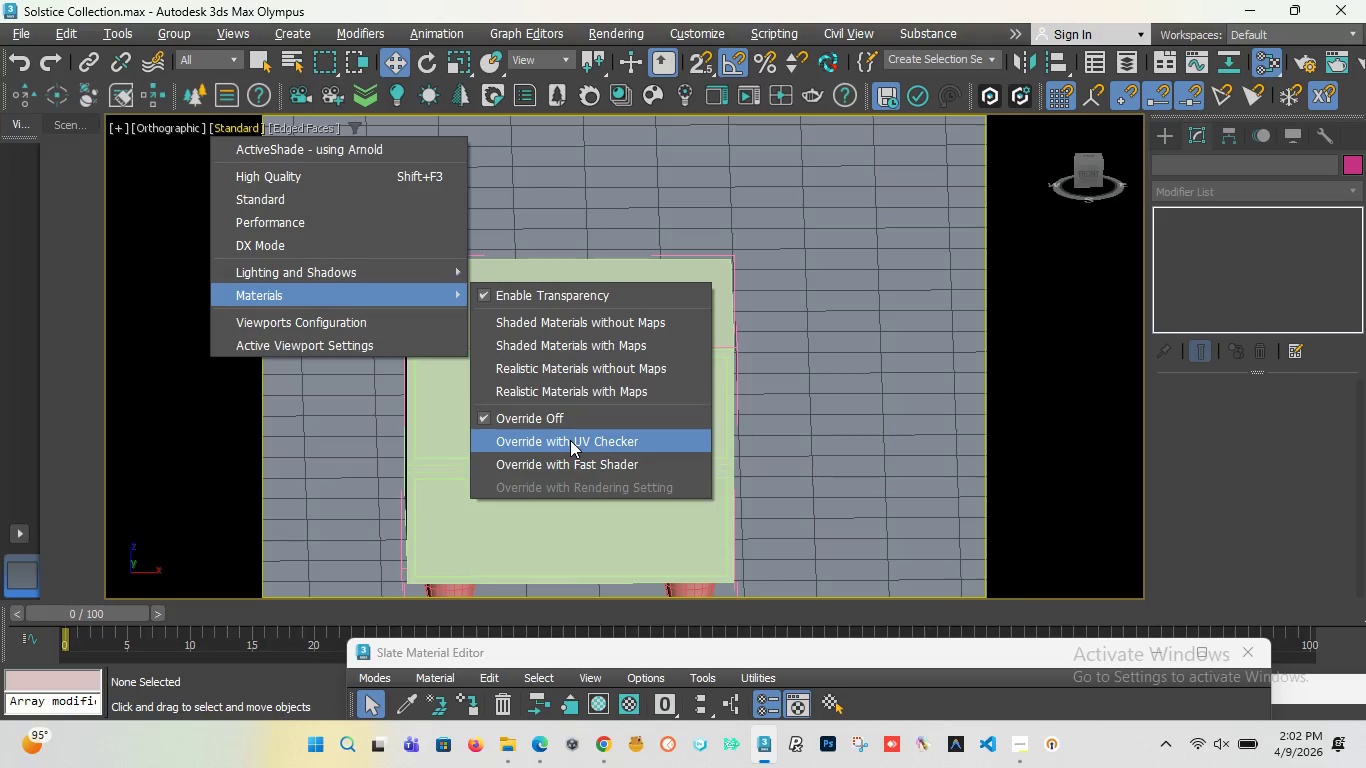 
left_click([572, 437])
 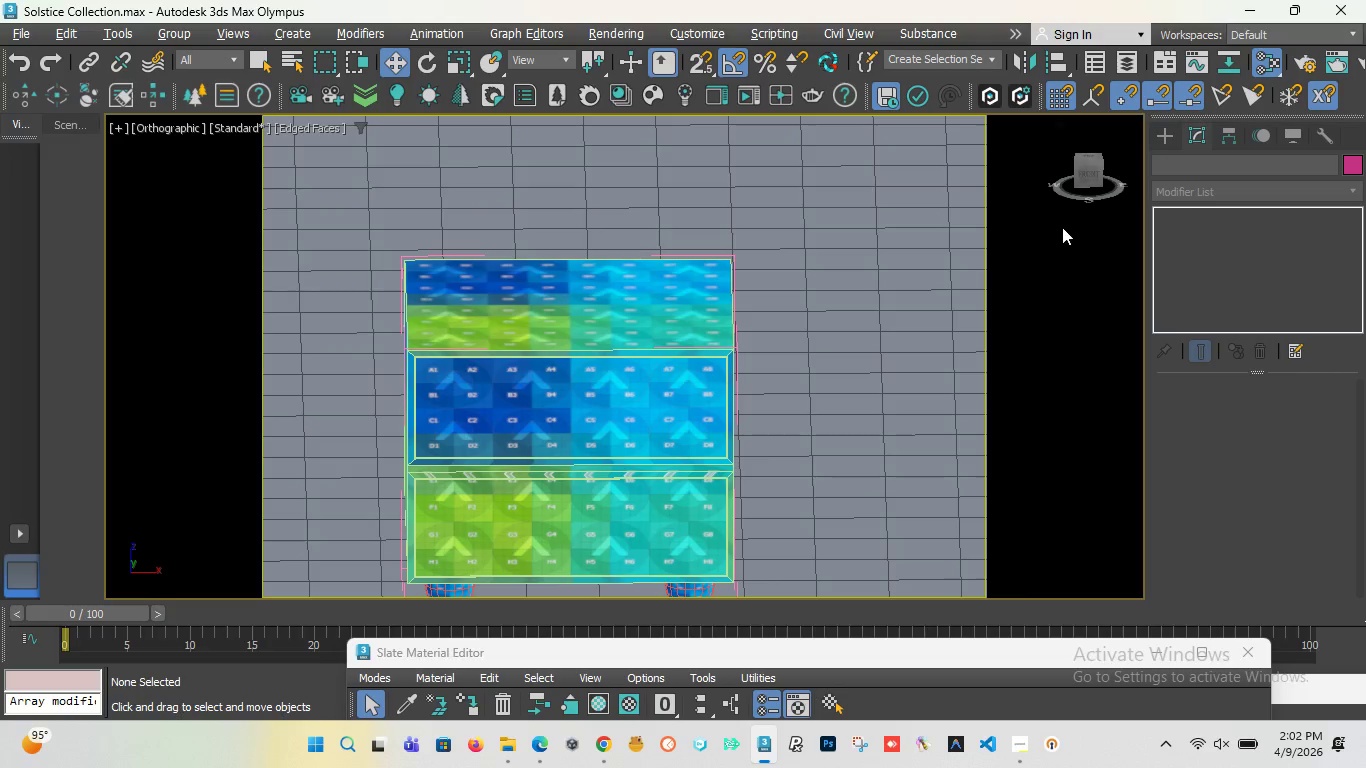 
left_click_drag(start_coordinate=[1078, 168], to_coordinate=[1071, 161])
 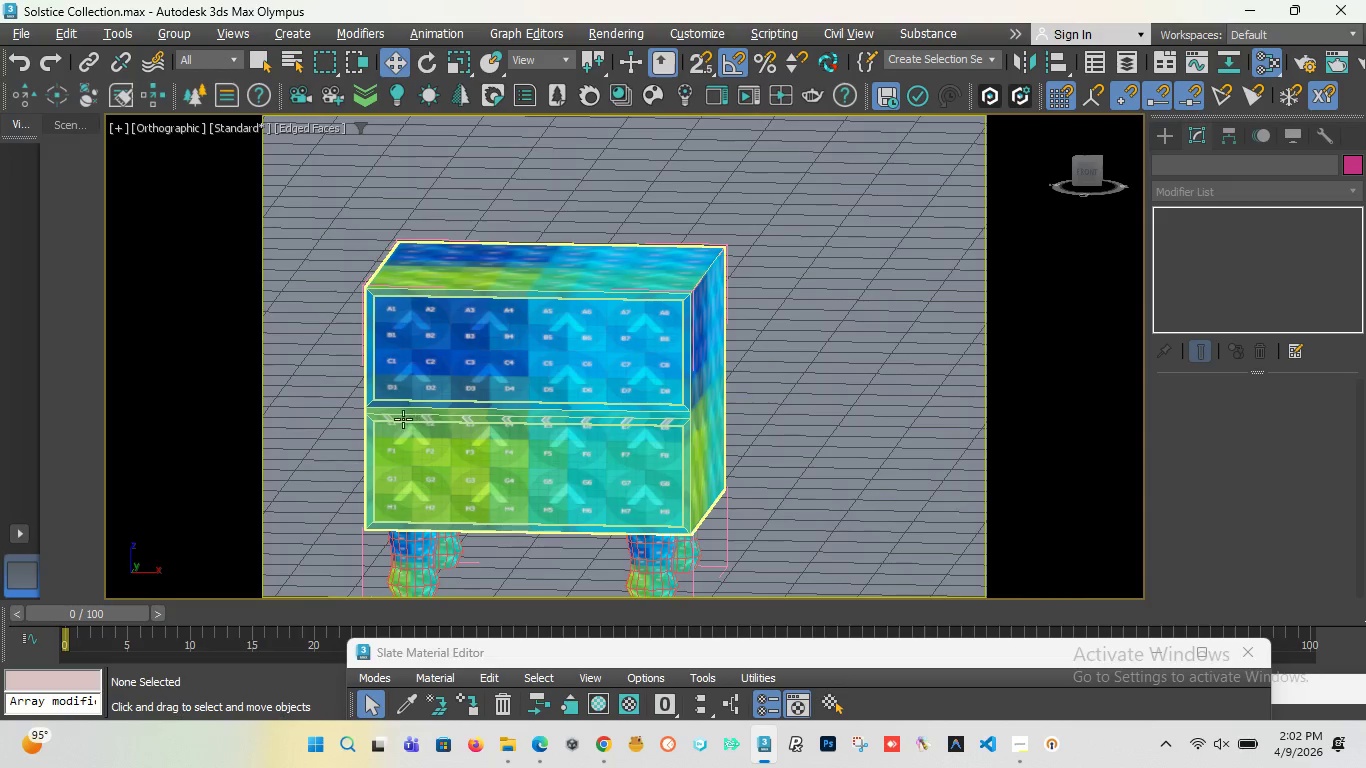 
scroll: coordinate [380, 418], scroll_direction: up, amount: 6.0
 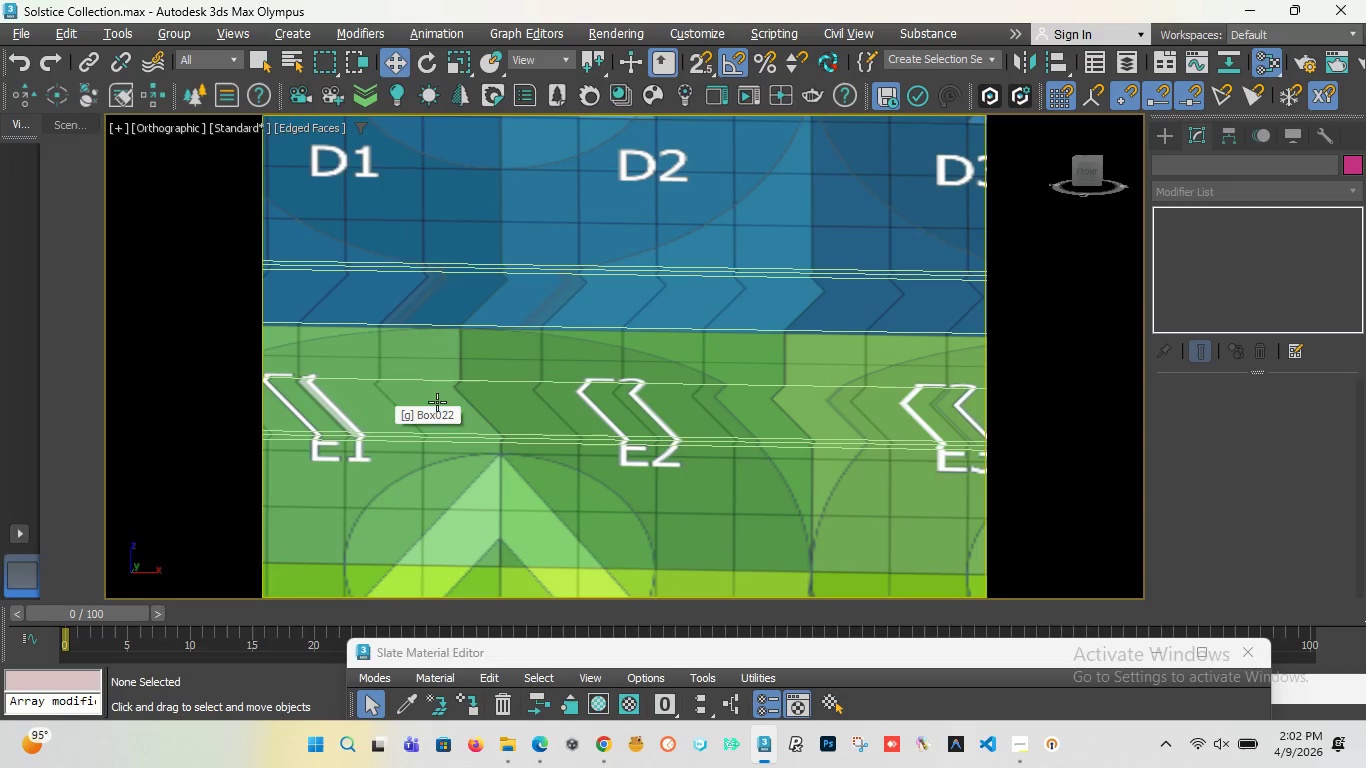 
scroll: coordinate [469, 395], scroll_direction: down, amount: 5.0
 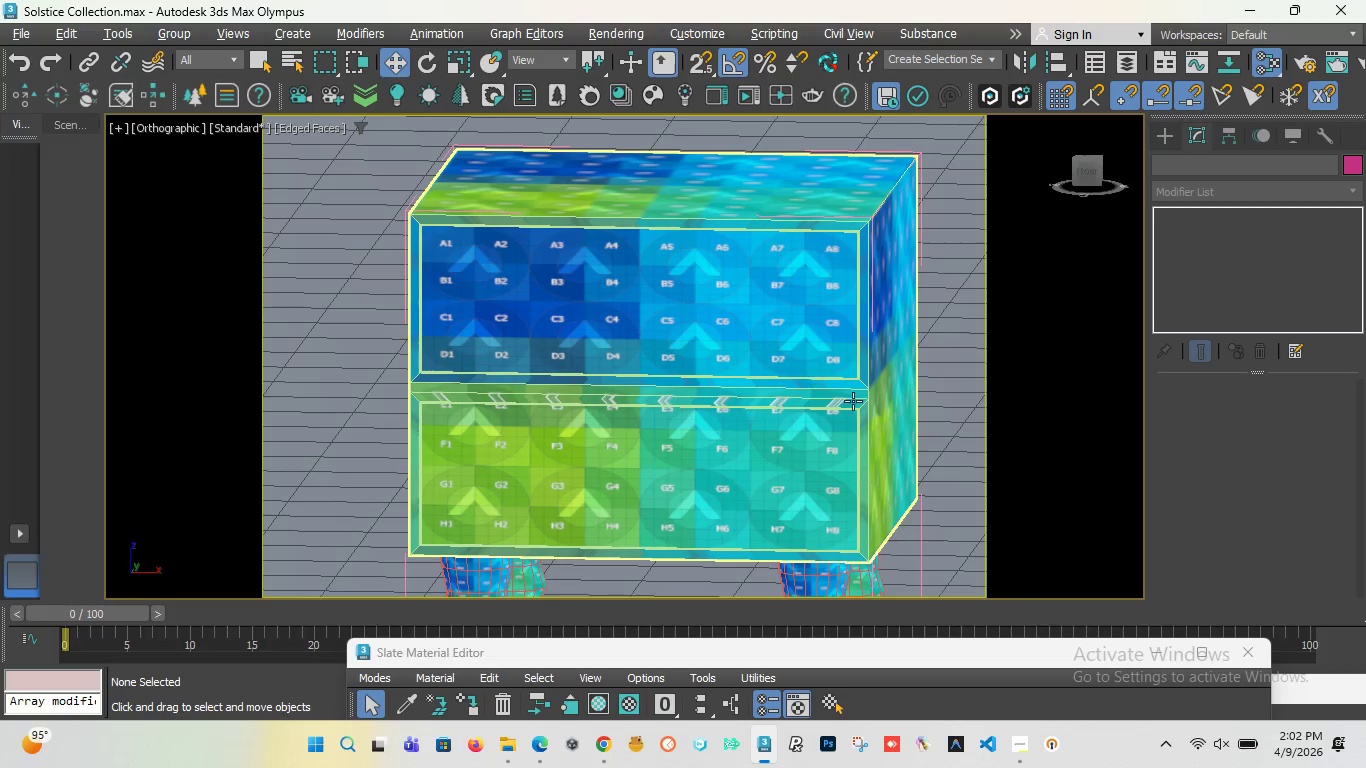 
scroll: coordinate [810, 407], scroll_direction: up, amount: 6.0
 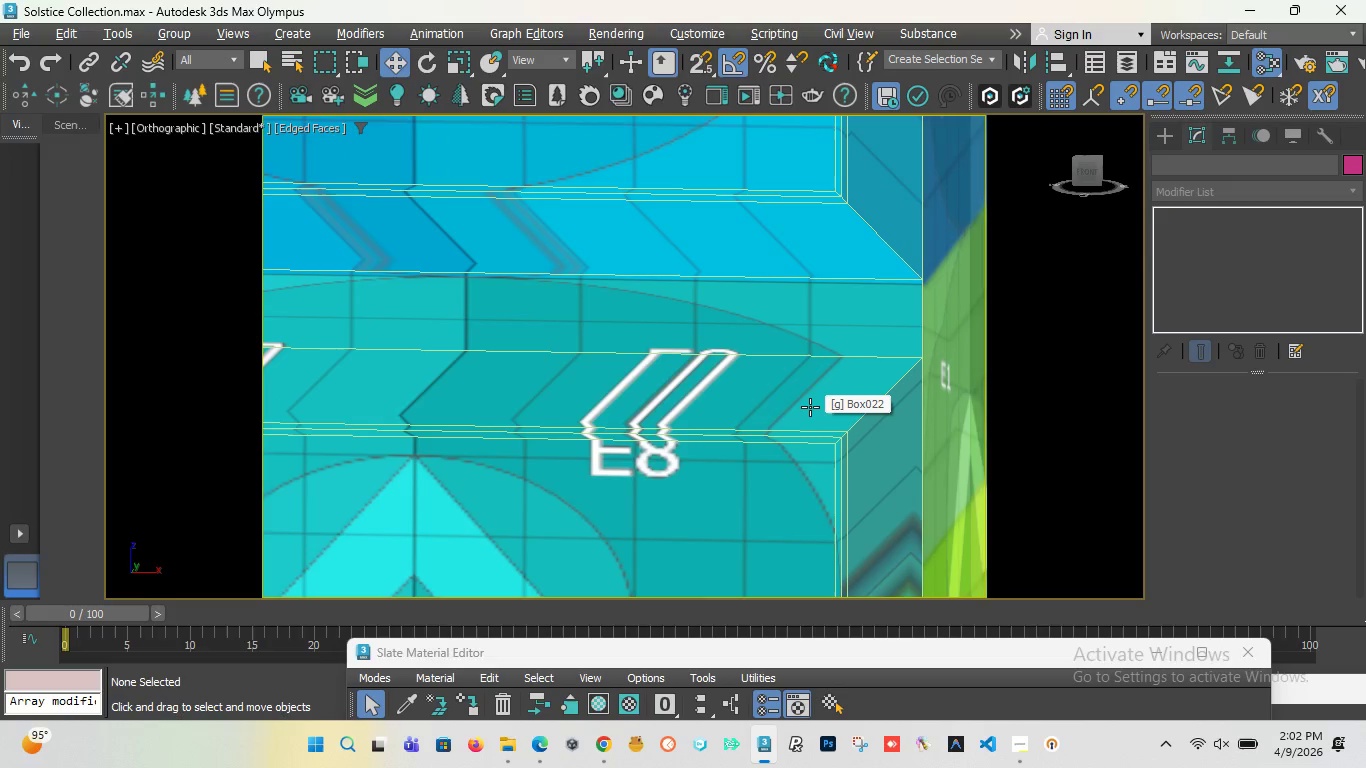 
scroll: coordinate [810, 407], scroll_direction: down, amount: 5.0
 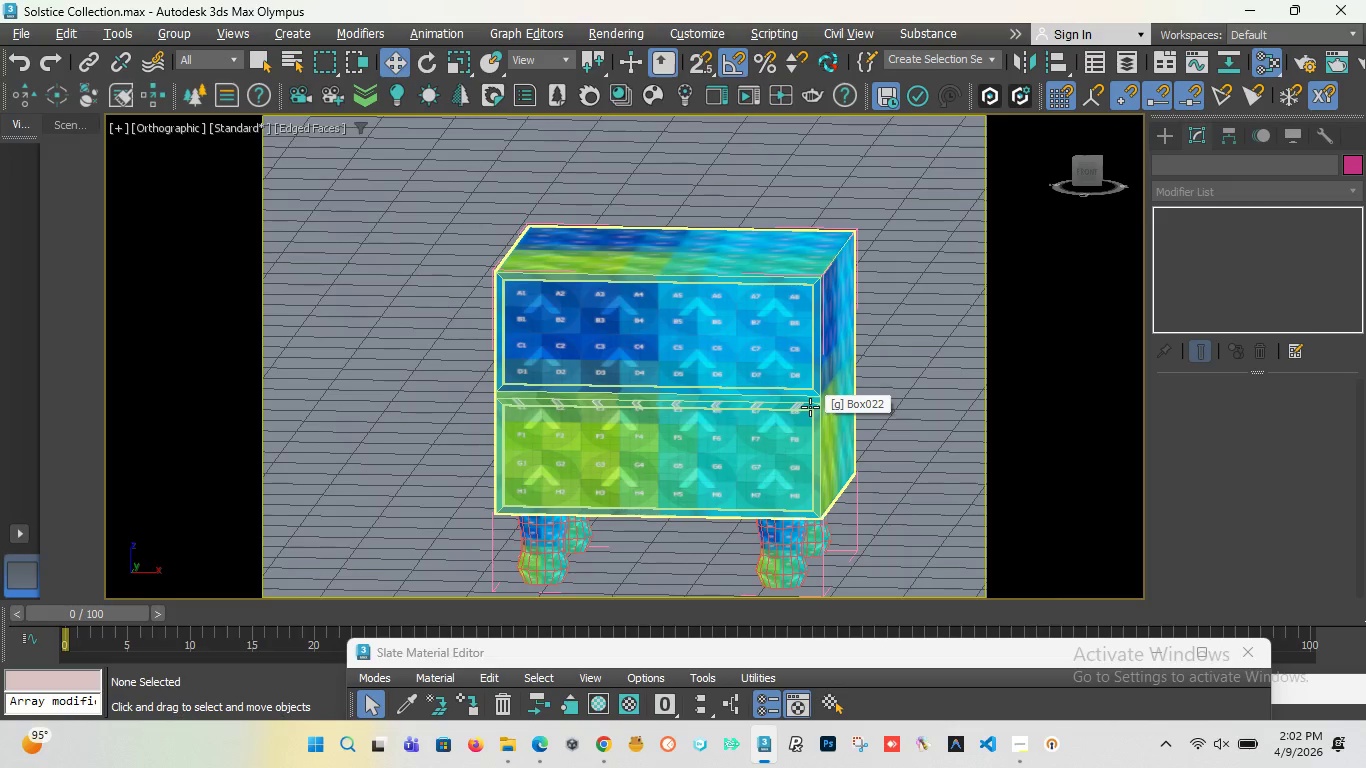 
scroll: coordinate [743, 408], scroll_direction: up, amount: 2.0
 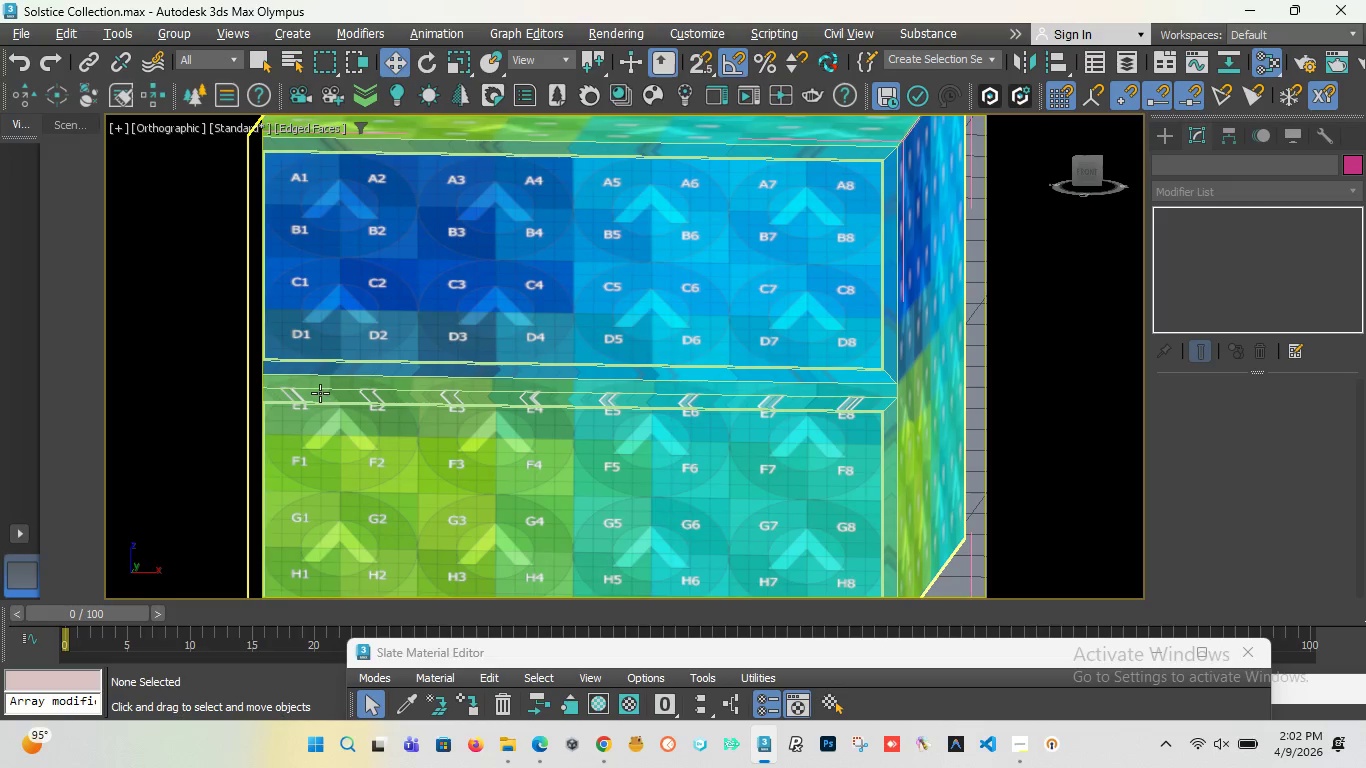 
scroll: coordinate [669, 381], scroll_direction: down, amount: 2.0
 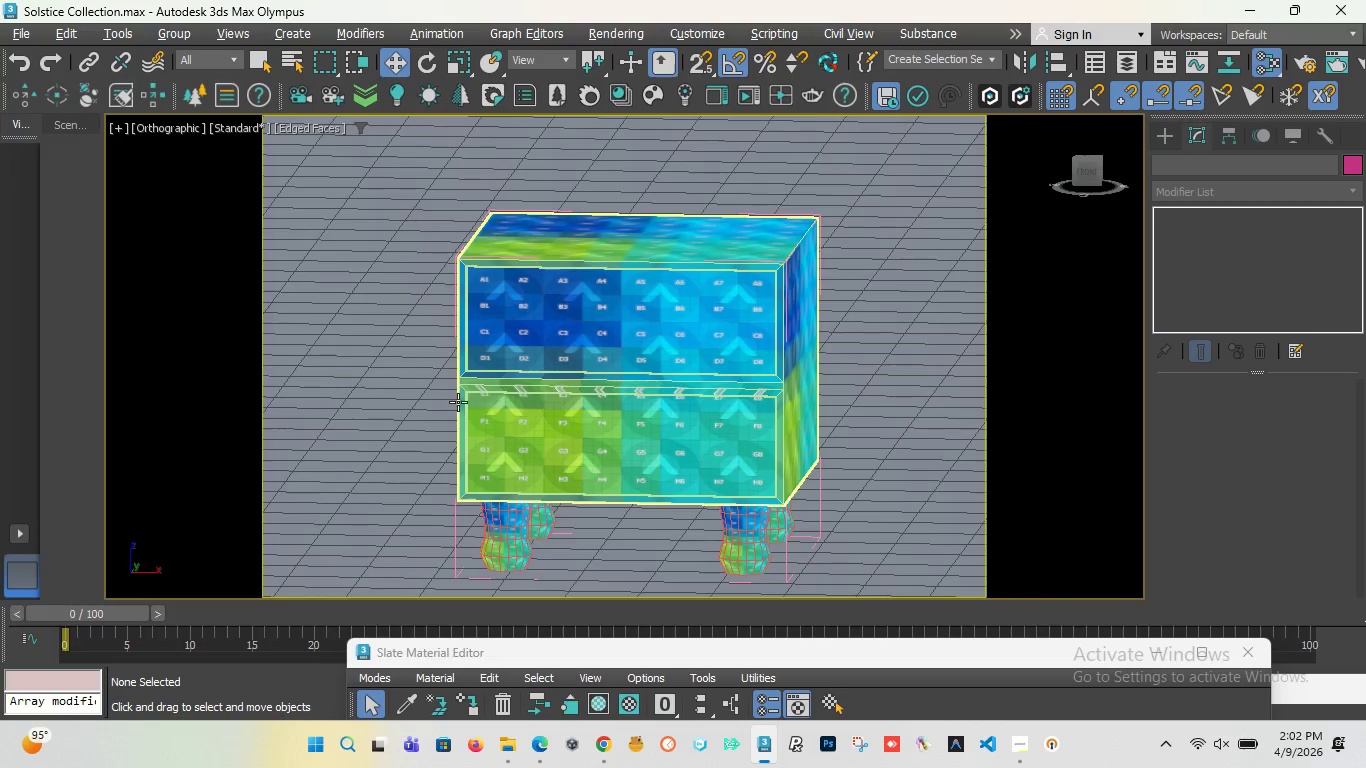 
scroll: coordinate [483, 396], scroll_direction: up, amount: 5.0
 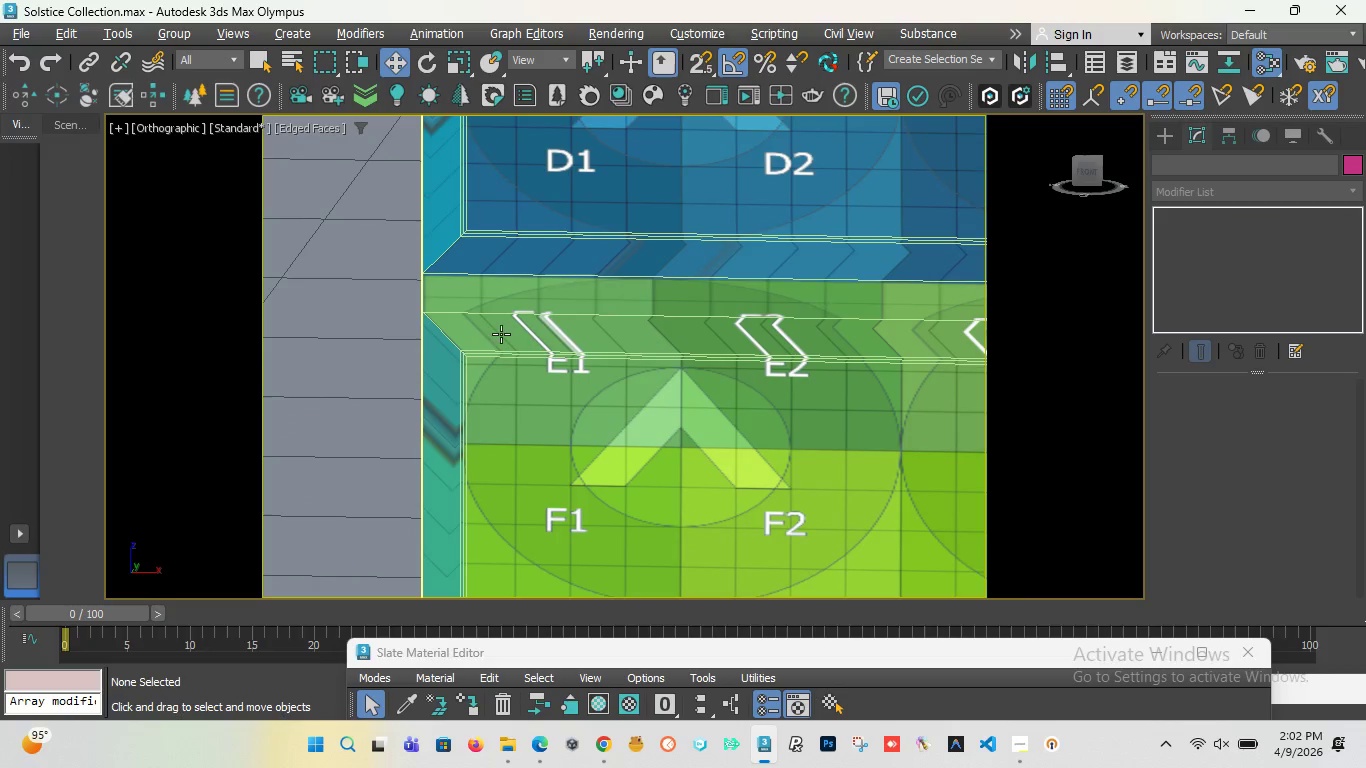 
scroll: coordinate [482, 332], scroll_direction: down, amount: 5.0
 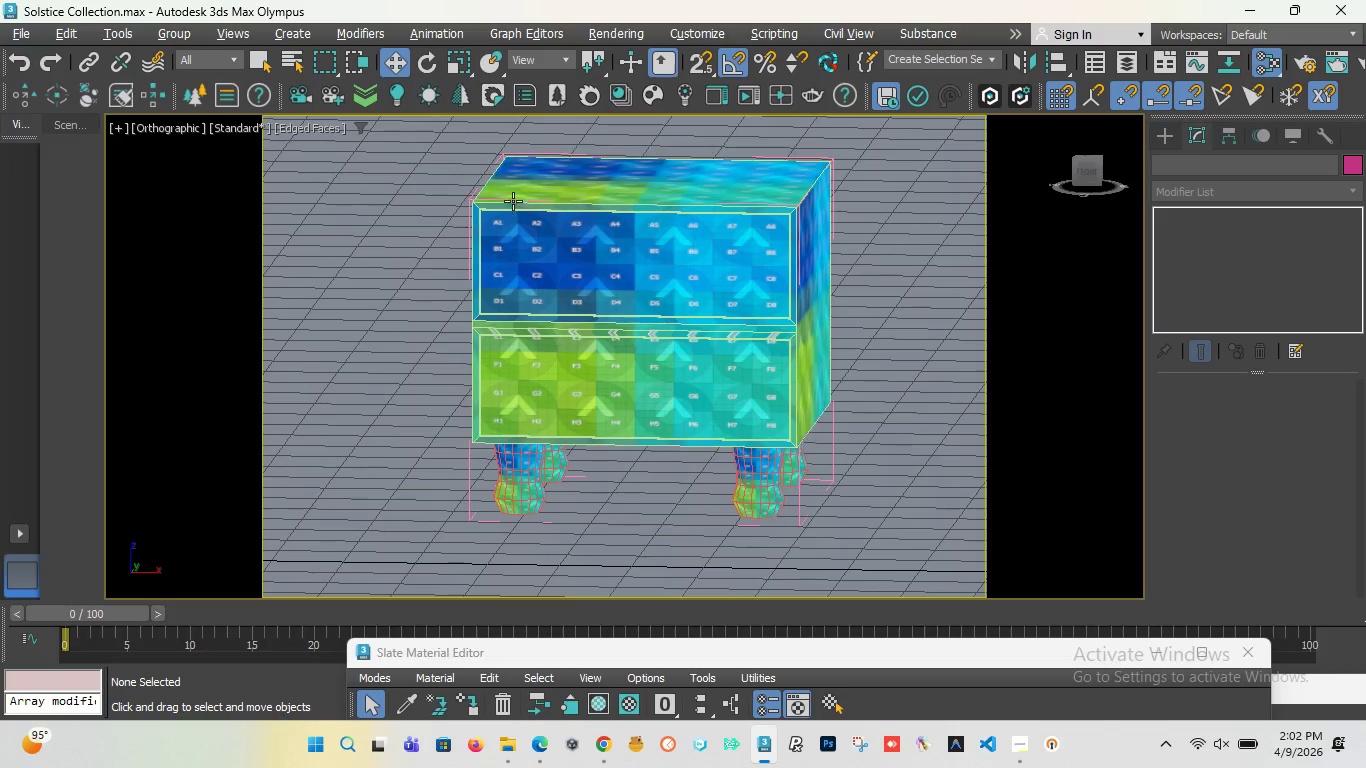 
scroll: coordinate [514, 200], scroll_direction: up, amount: 4.0
 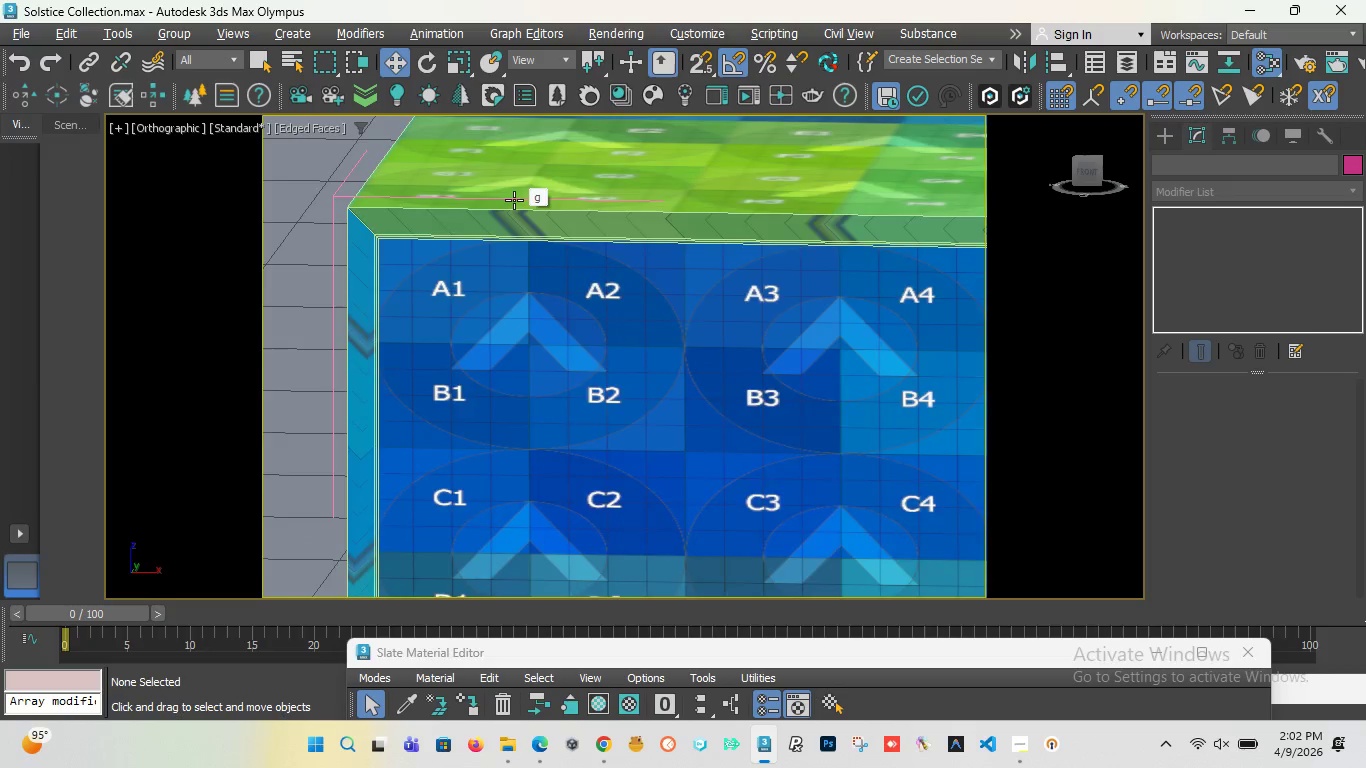 
scroll: coordinate [514, 203], scroll_direction: down, amount: 4.0
 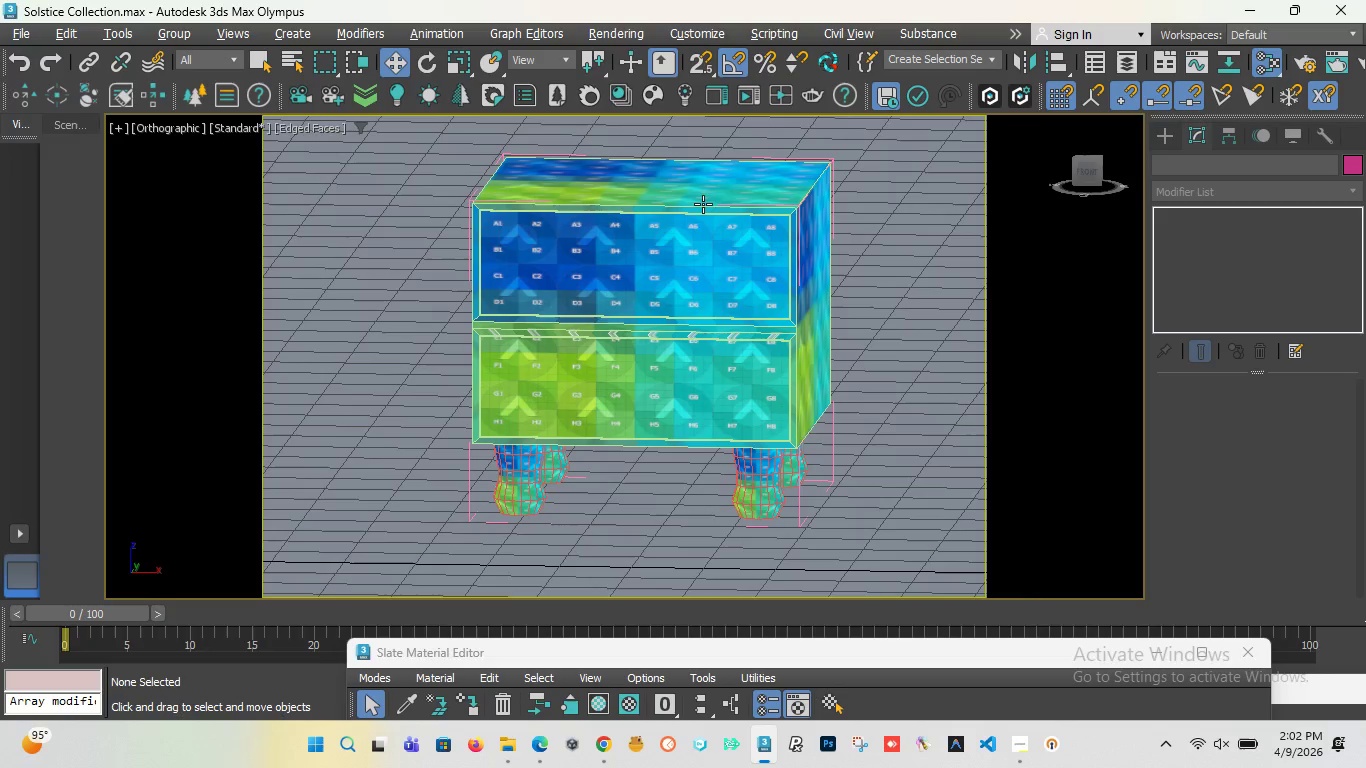 
left_click([703, 204])
 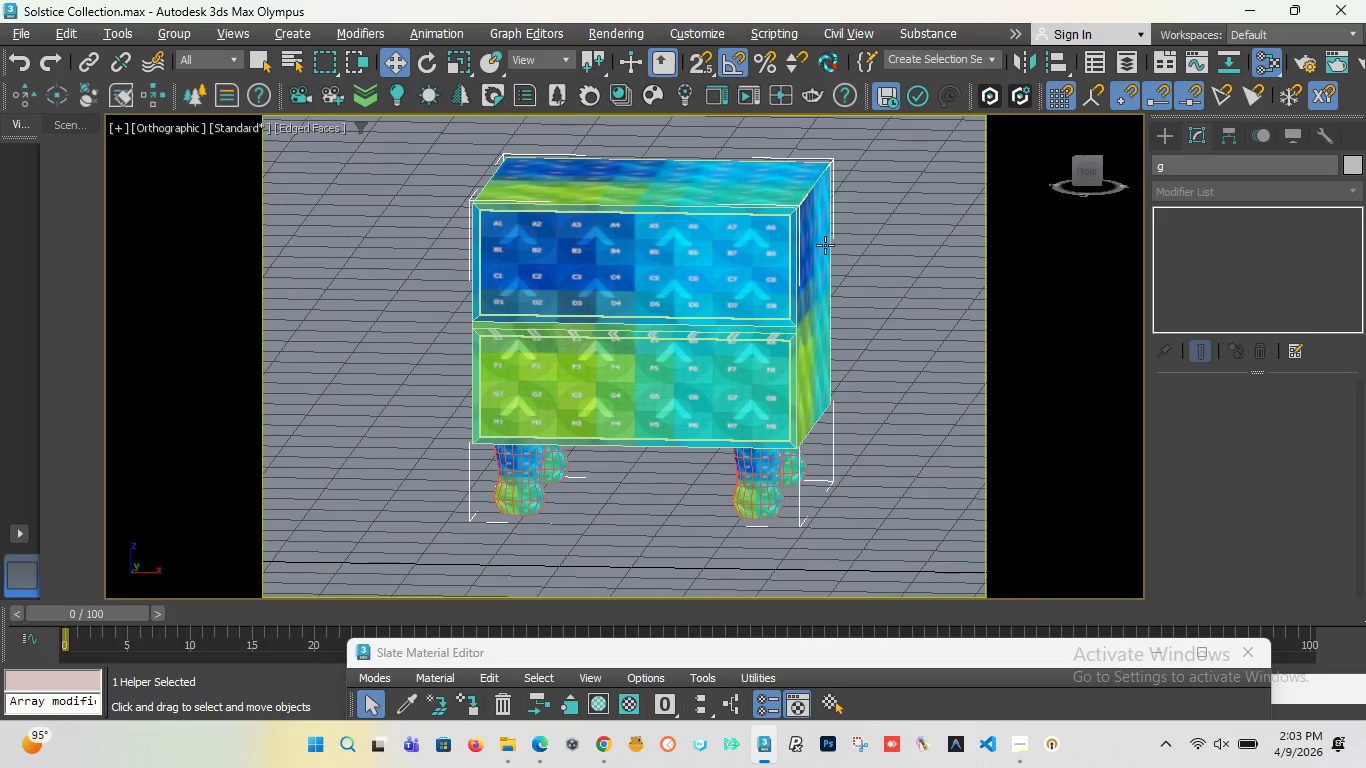 
left_click([807, 228])
 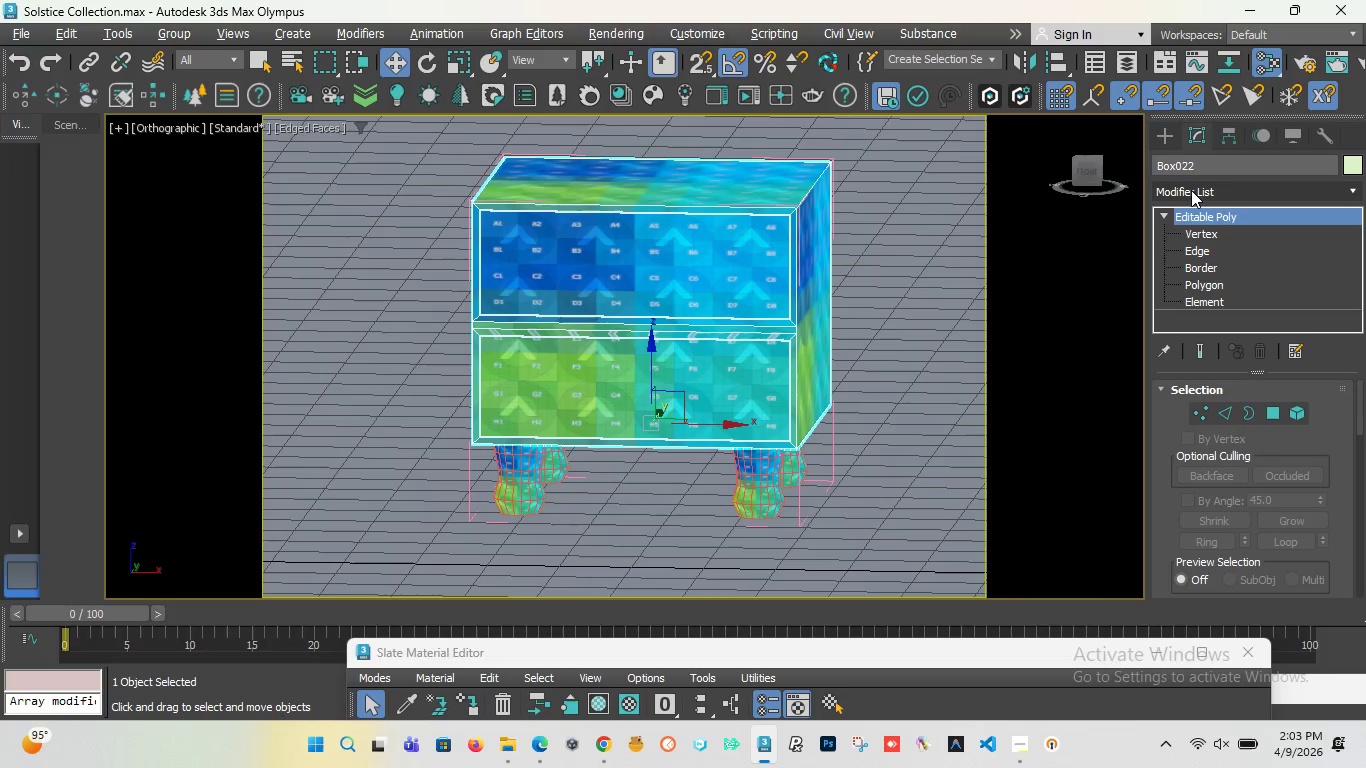 
left_click([1191, 190])
 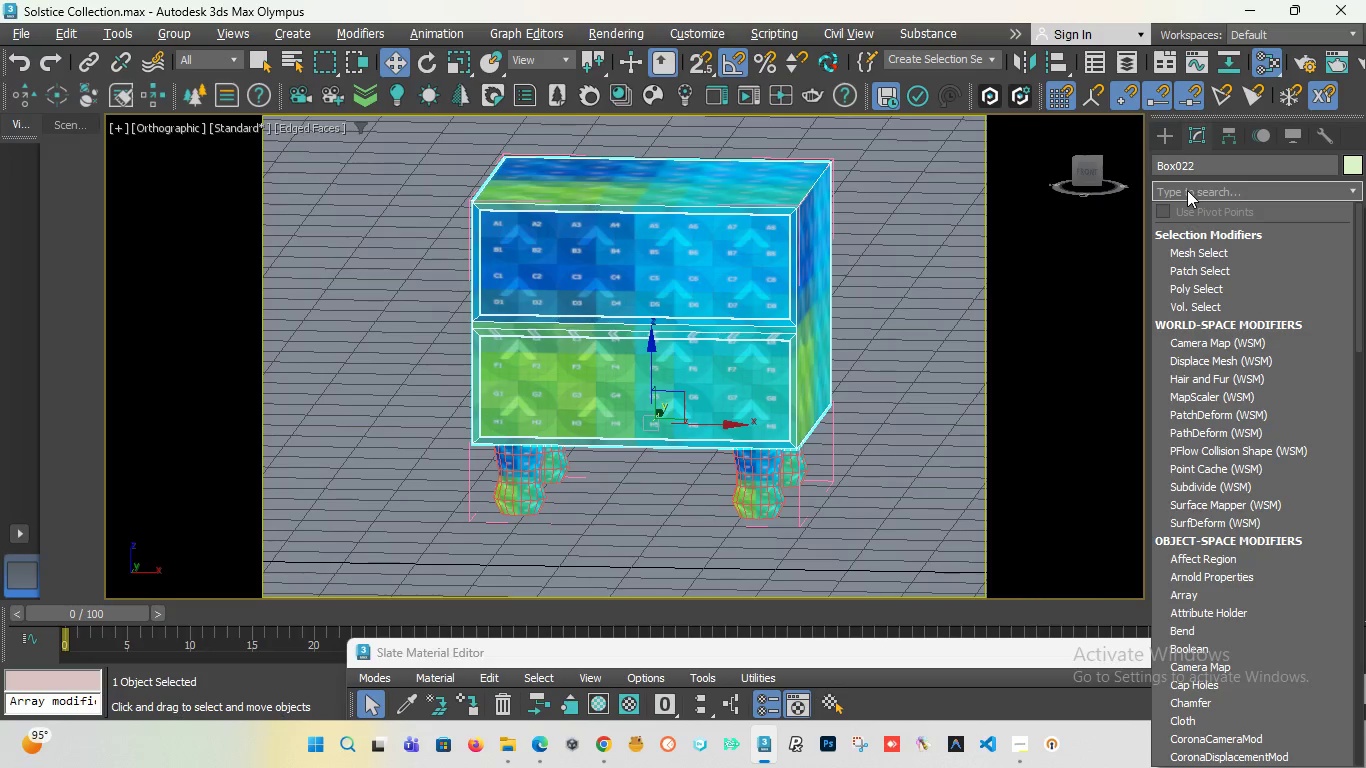 
type(uv)
 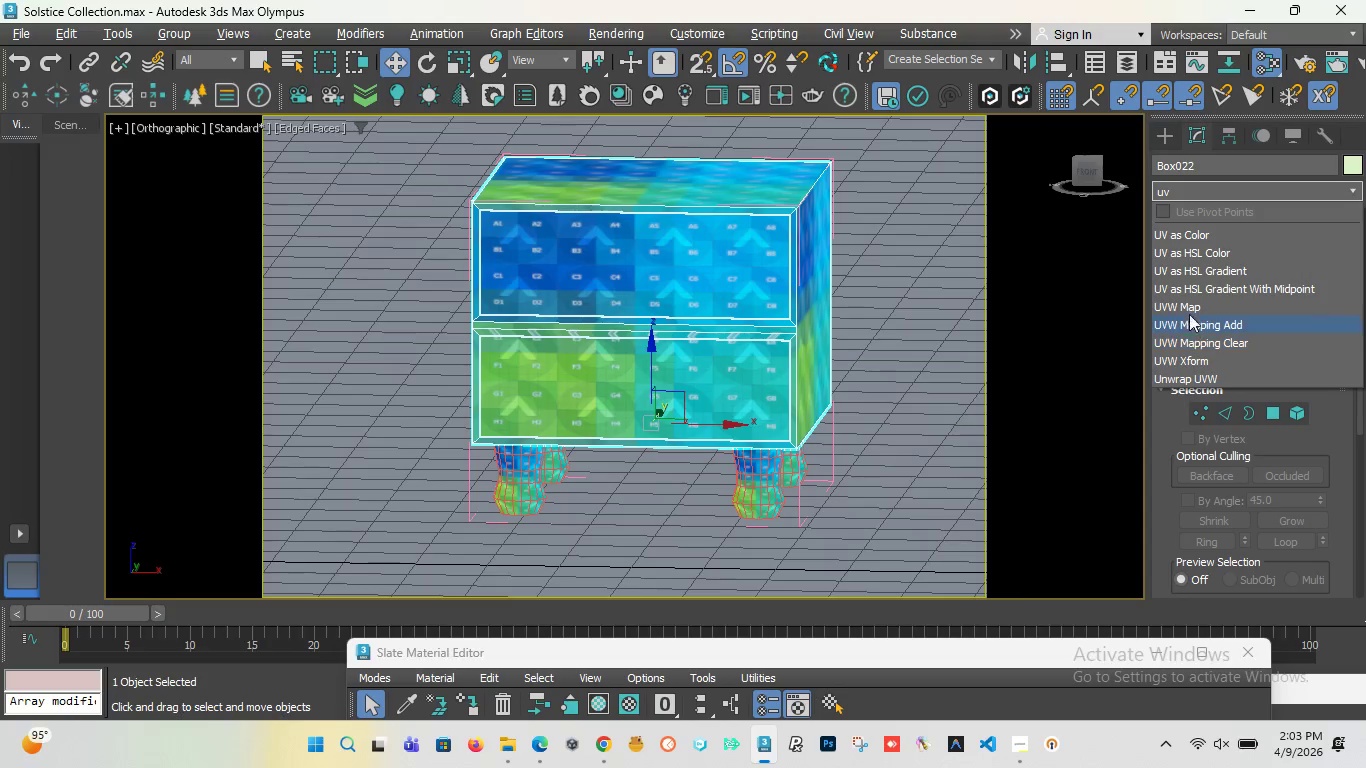 
left_click([1189, 310])
 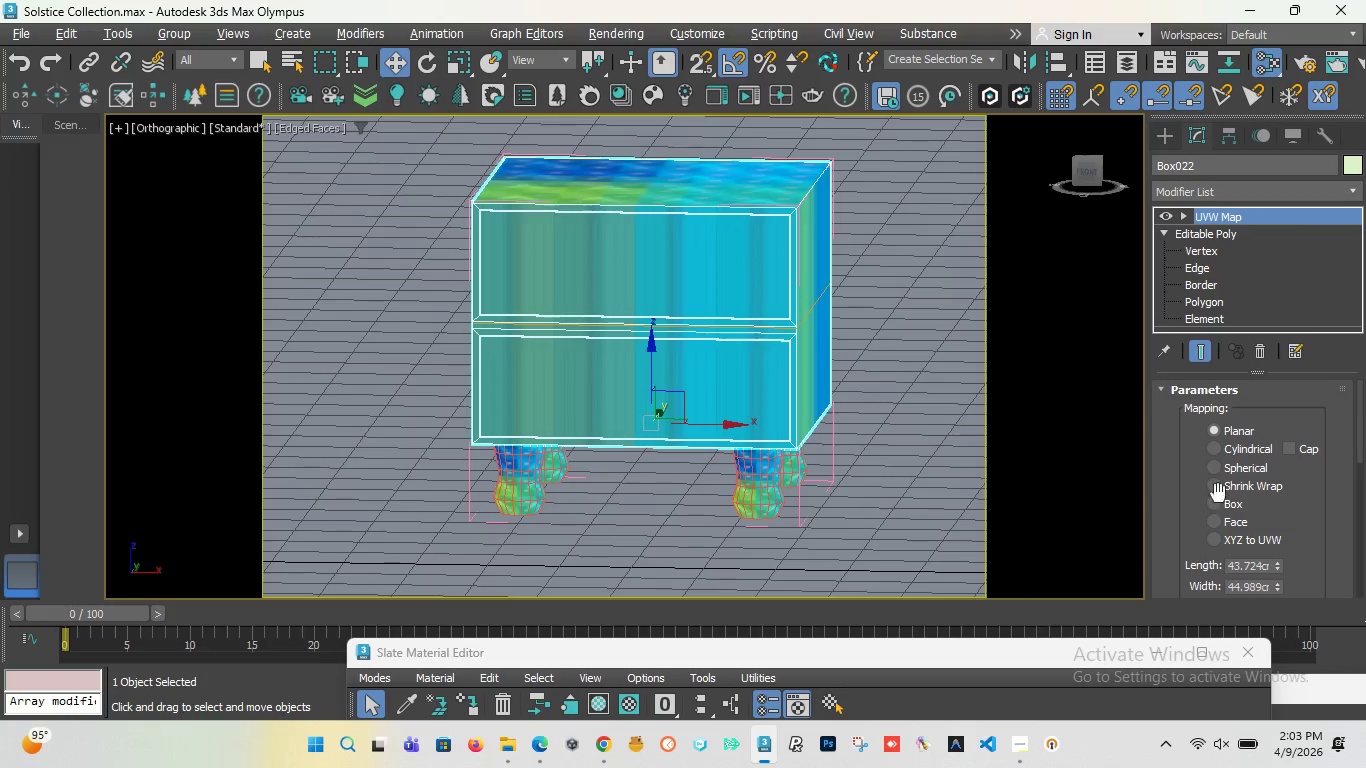 
left_click([1211, 509])
 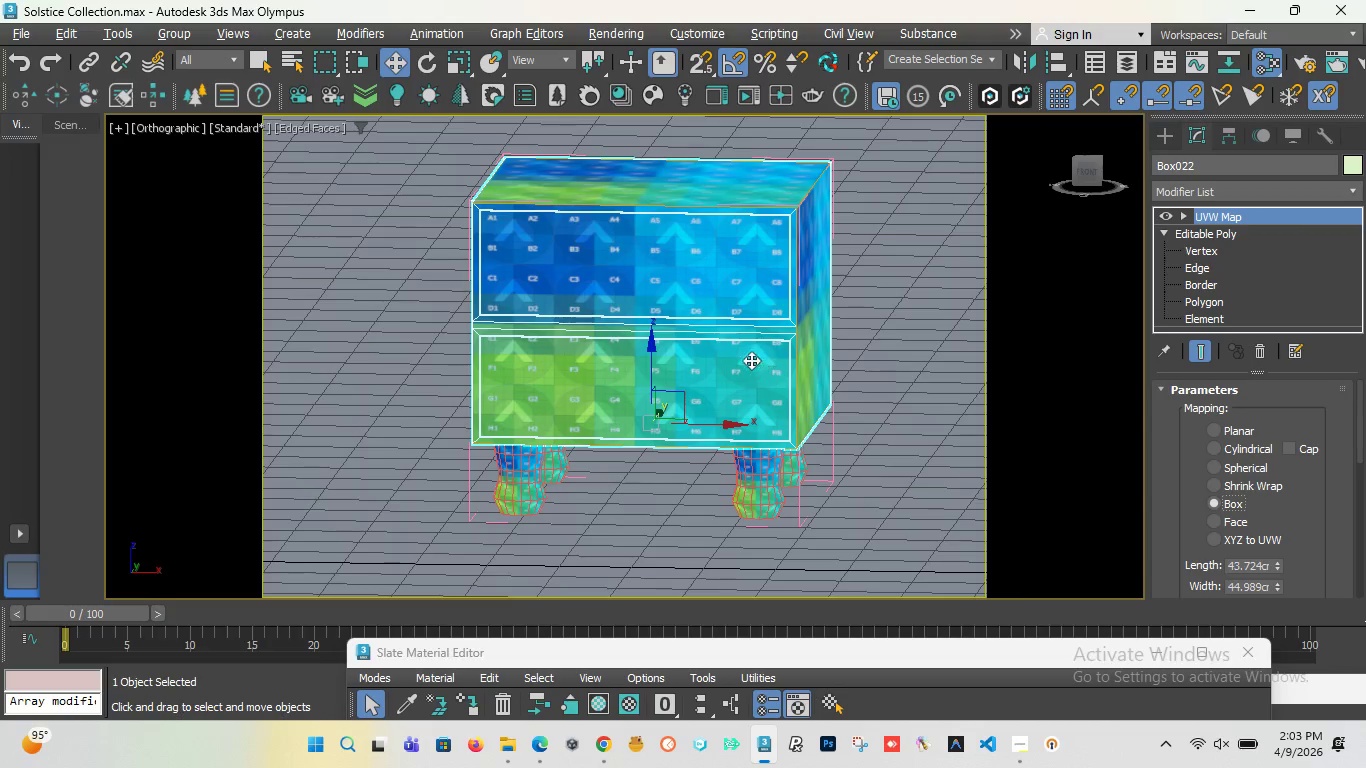 
scroll: coordinate [742, 344], scroll_direction: up, amount: 4.0
 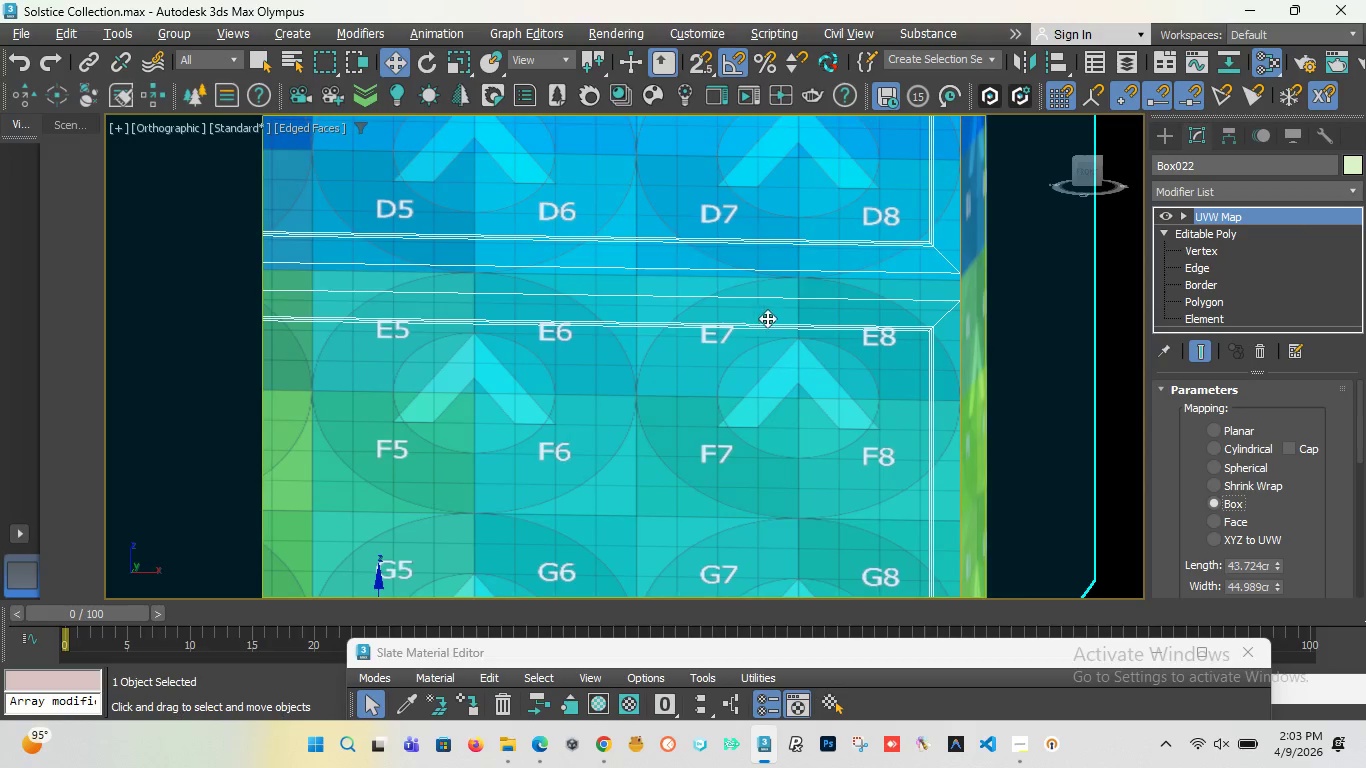 
scroll: coordinate [766, 260], scroll_direction: down, amount: 2.0
 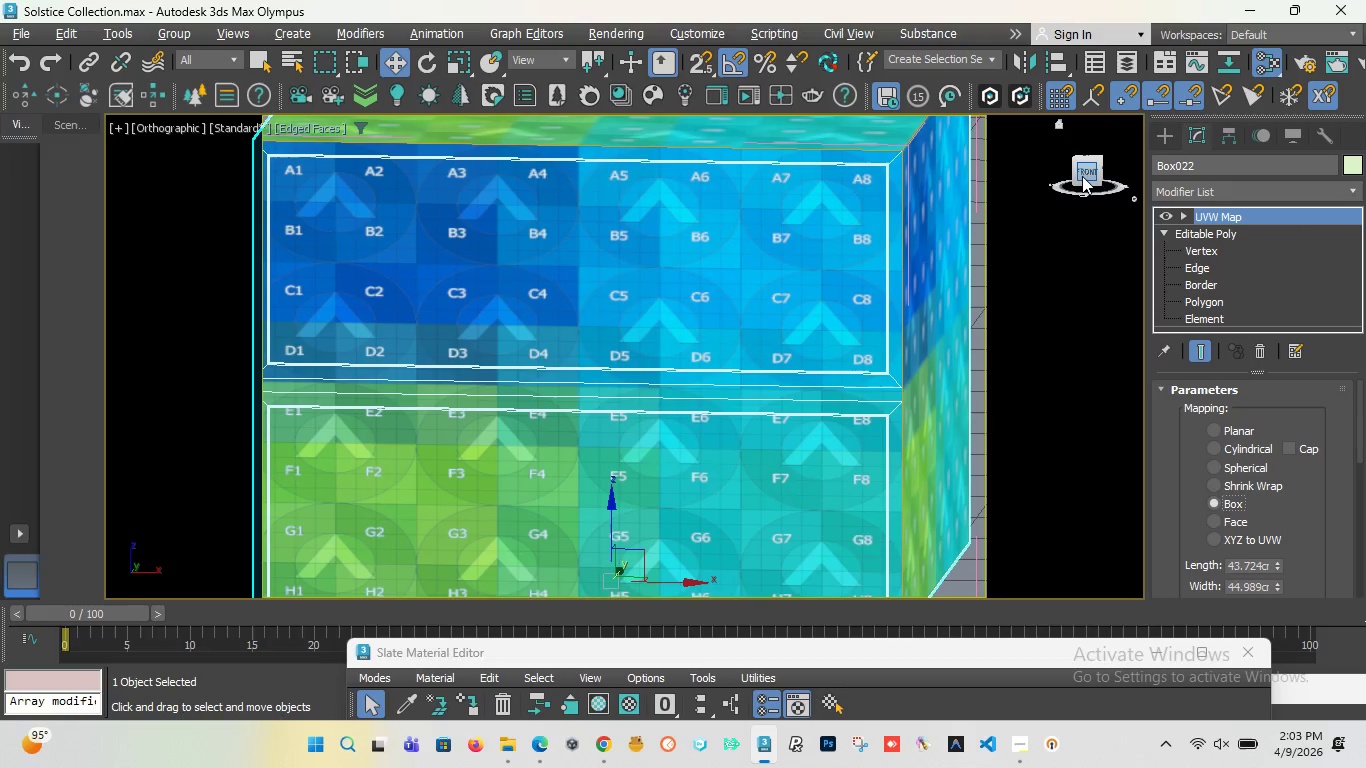 
left_click_drag(start_coordinate=[1082, 169], to_coordinate=[1101, 167])
 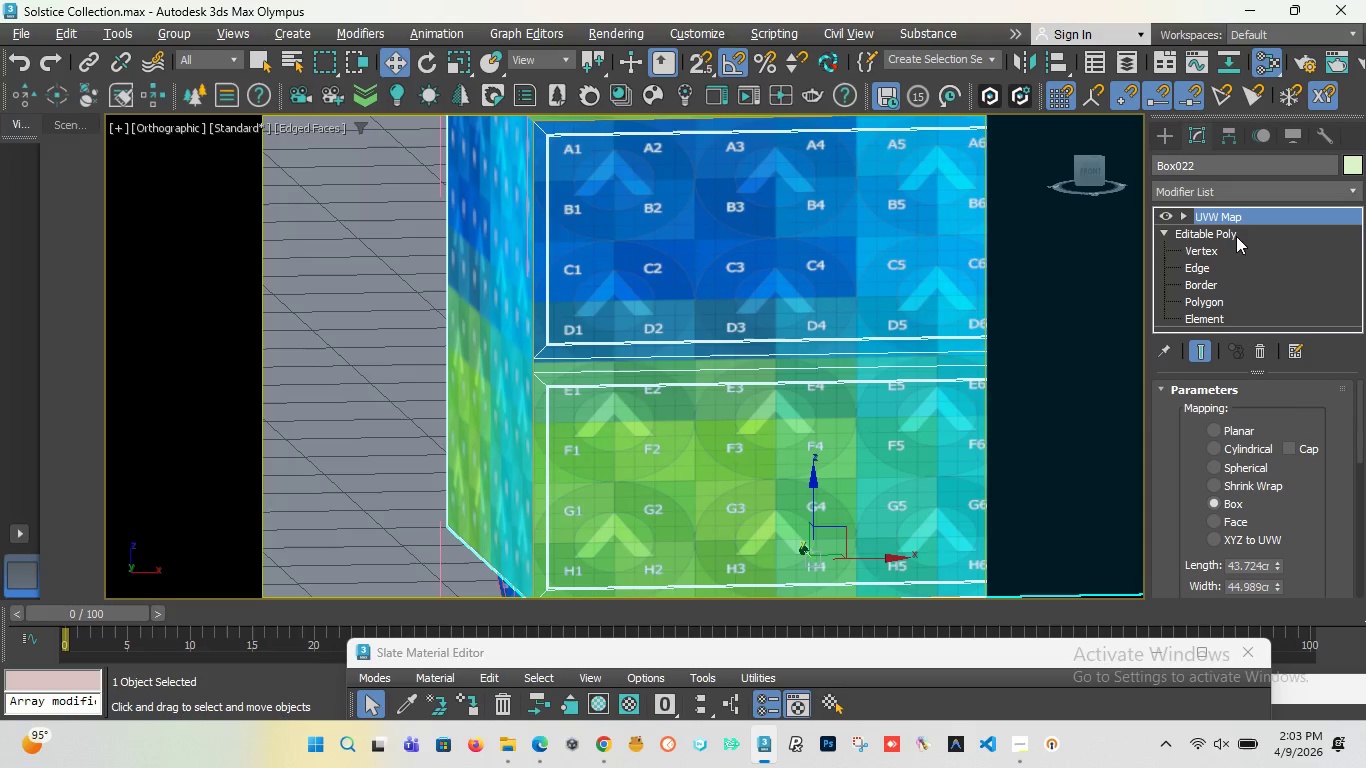 
right_click([1230, 218])
 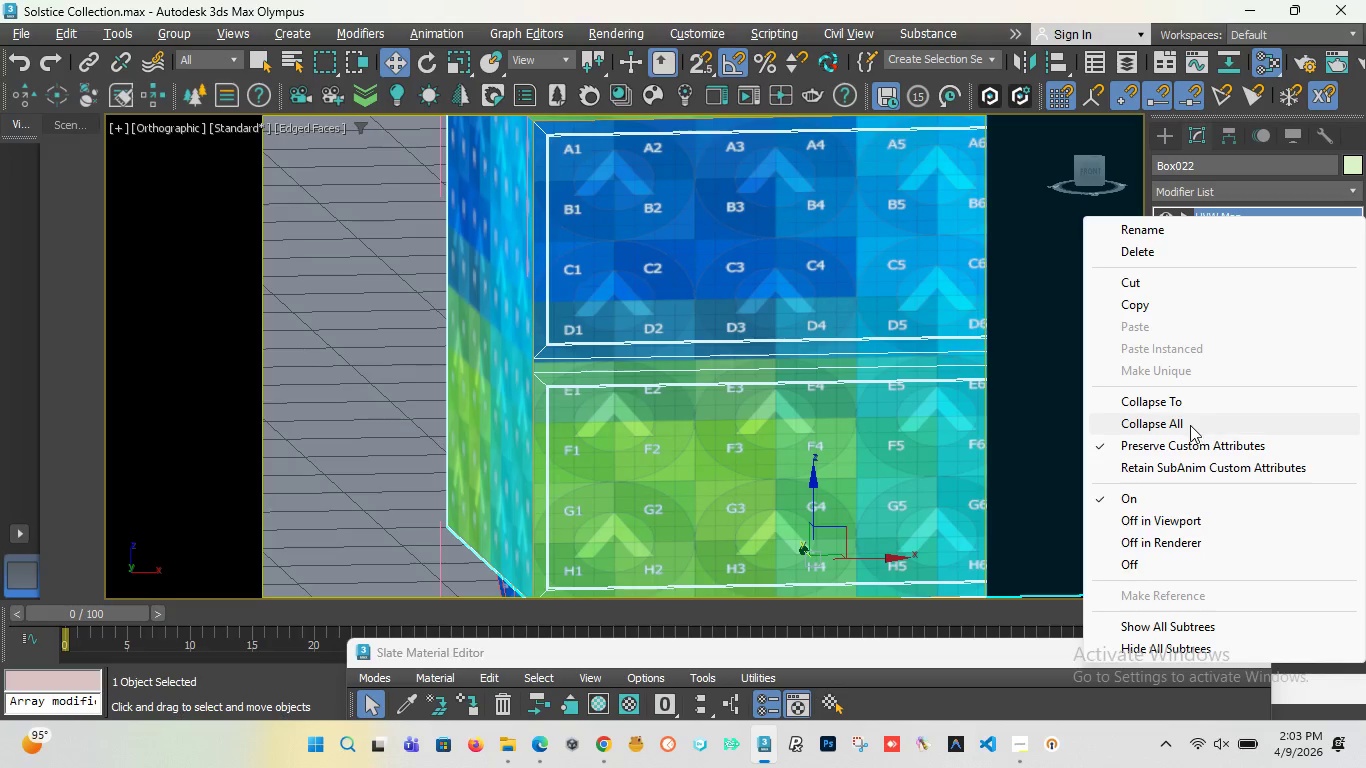 
left_click([1187, 425])
 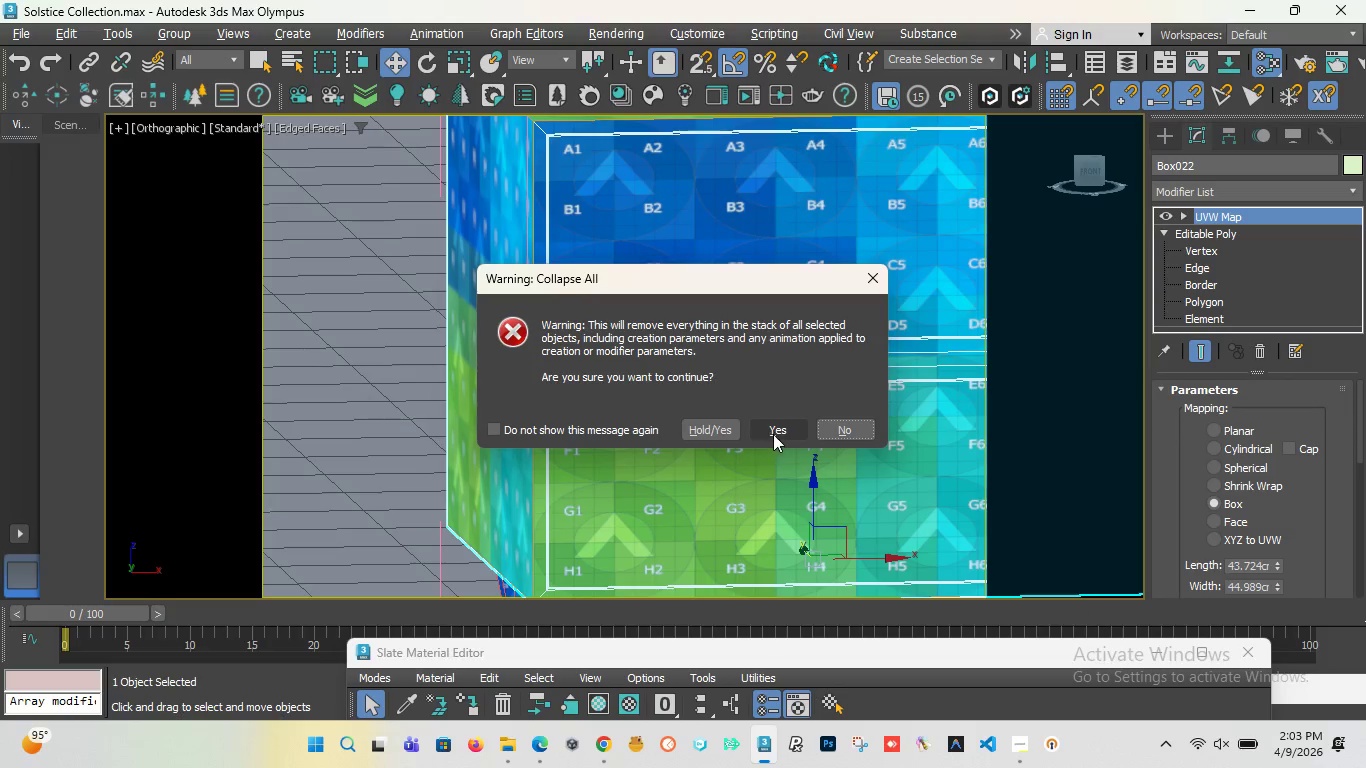 
left_click([774, 430])
 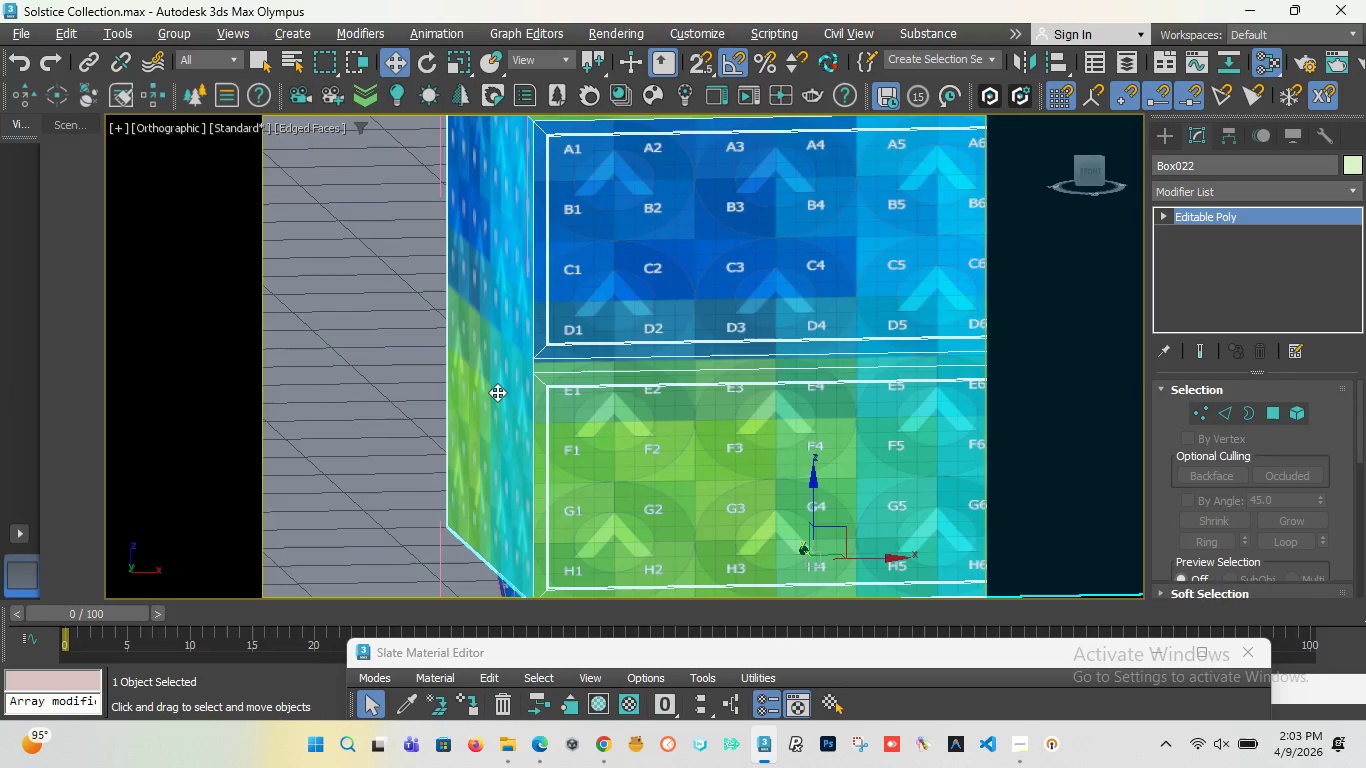 
scroll: coordinate [678, 338], scroll_direction: down, amount: 1.0
 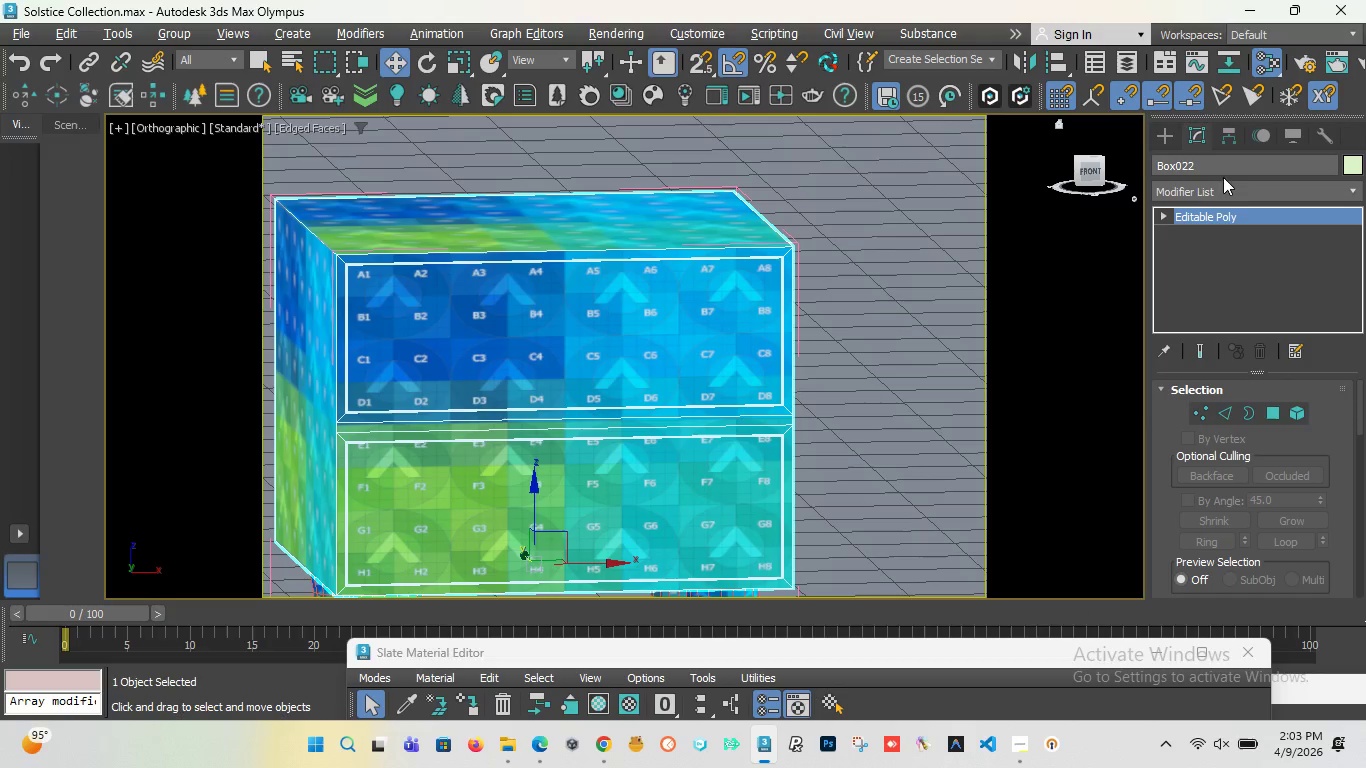 
left_click([1224, 181])
 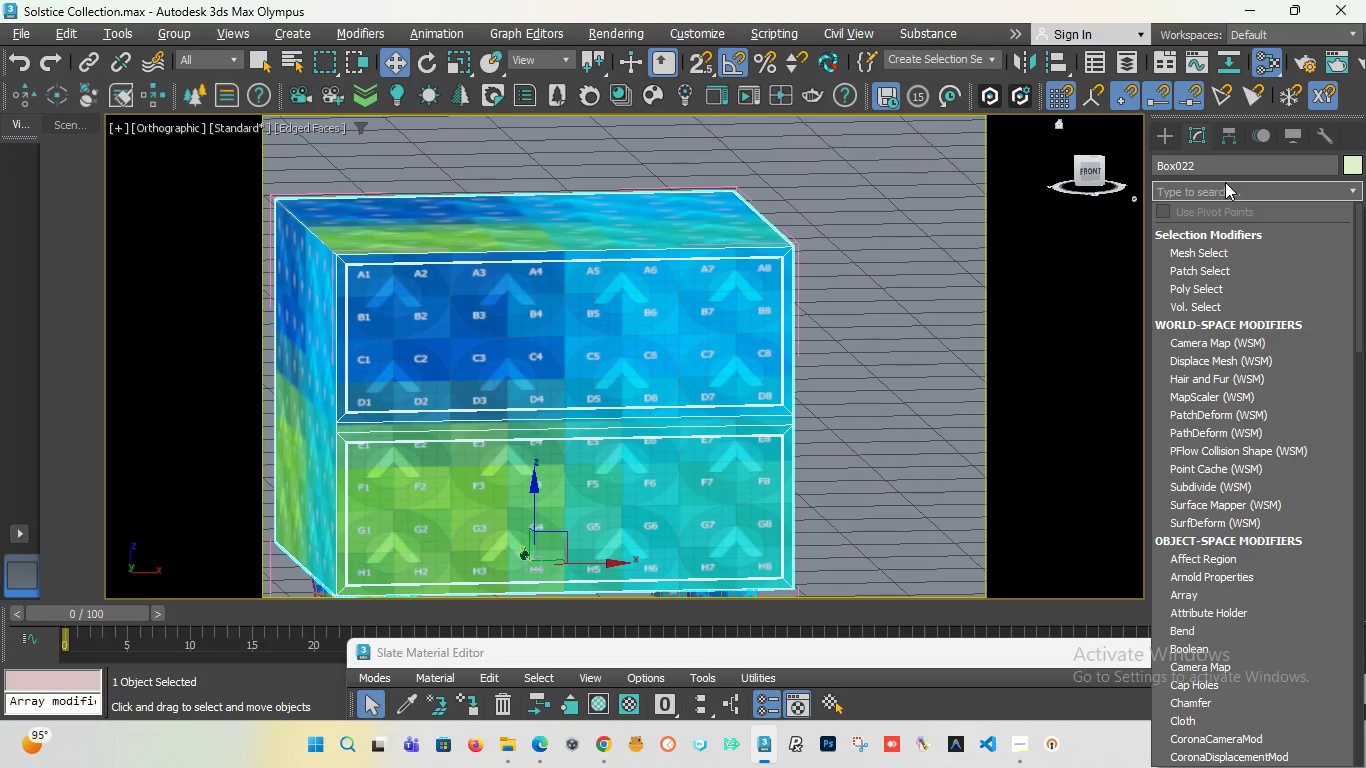 
type(cj)
key(Backspace)
type(ham)
 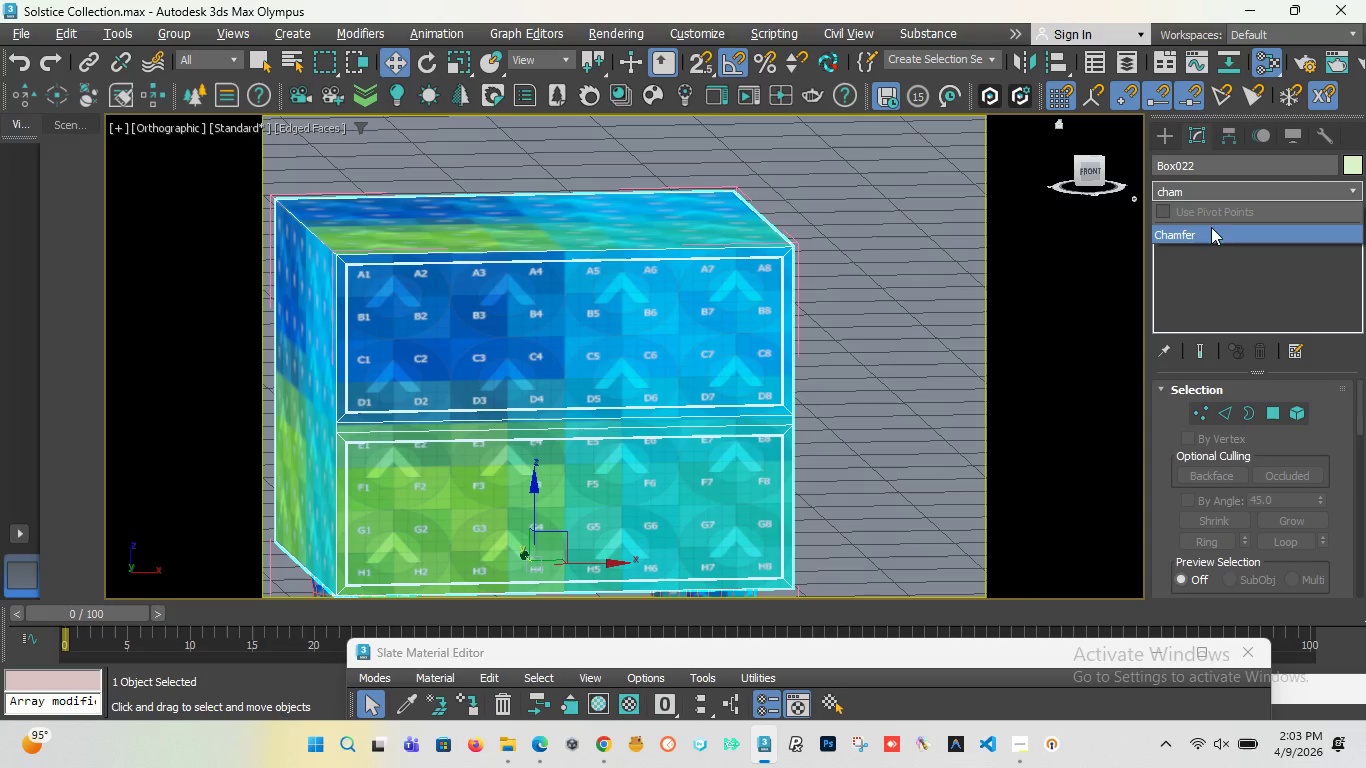 
double_click([1207, 231])
 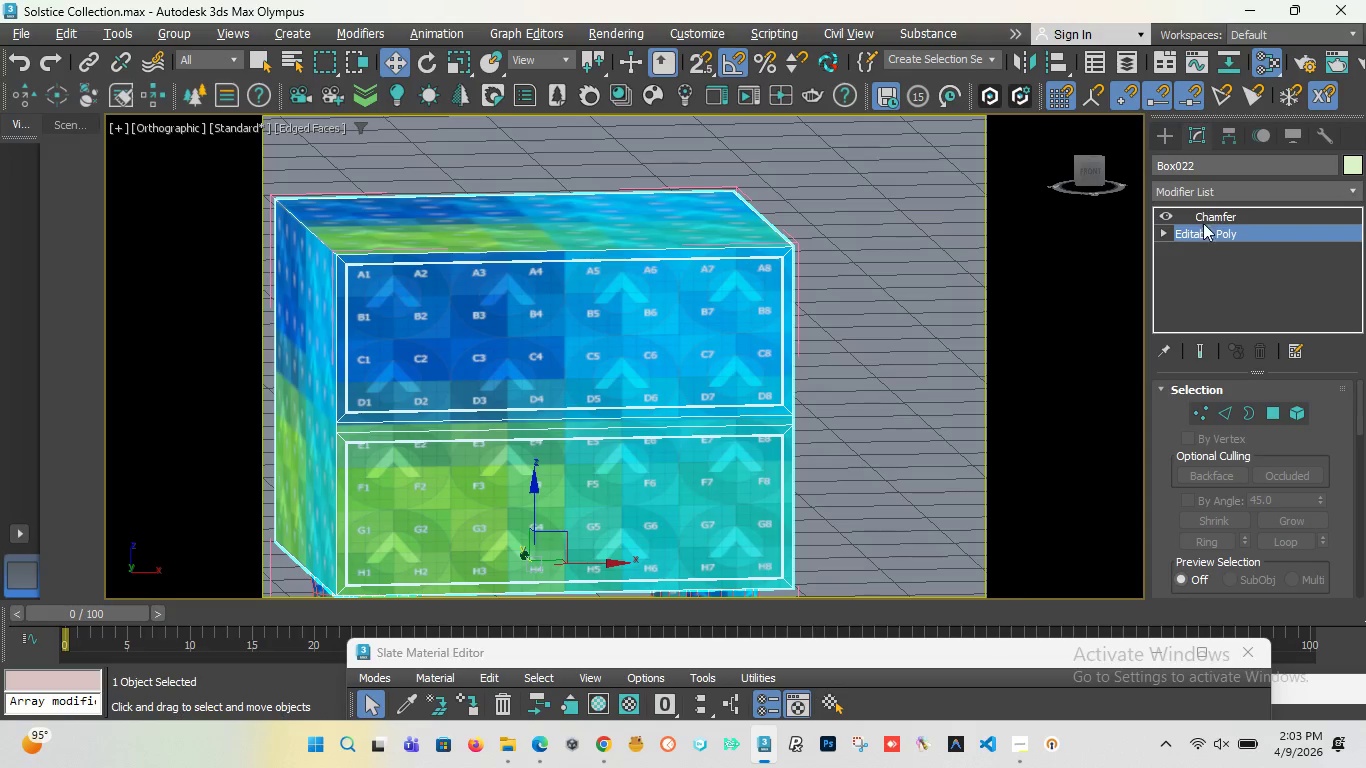 
left_click([1195, 213])
 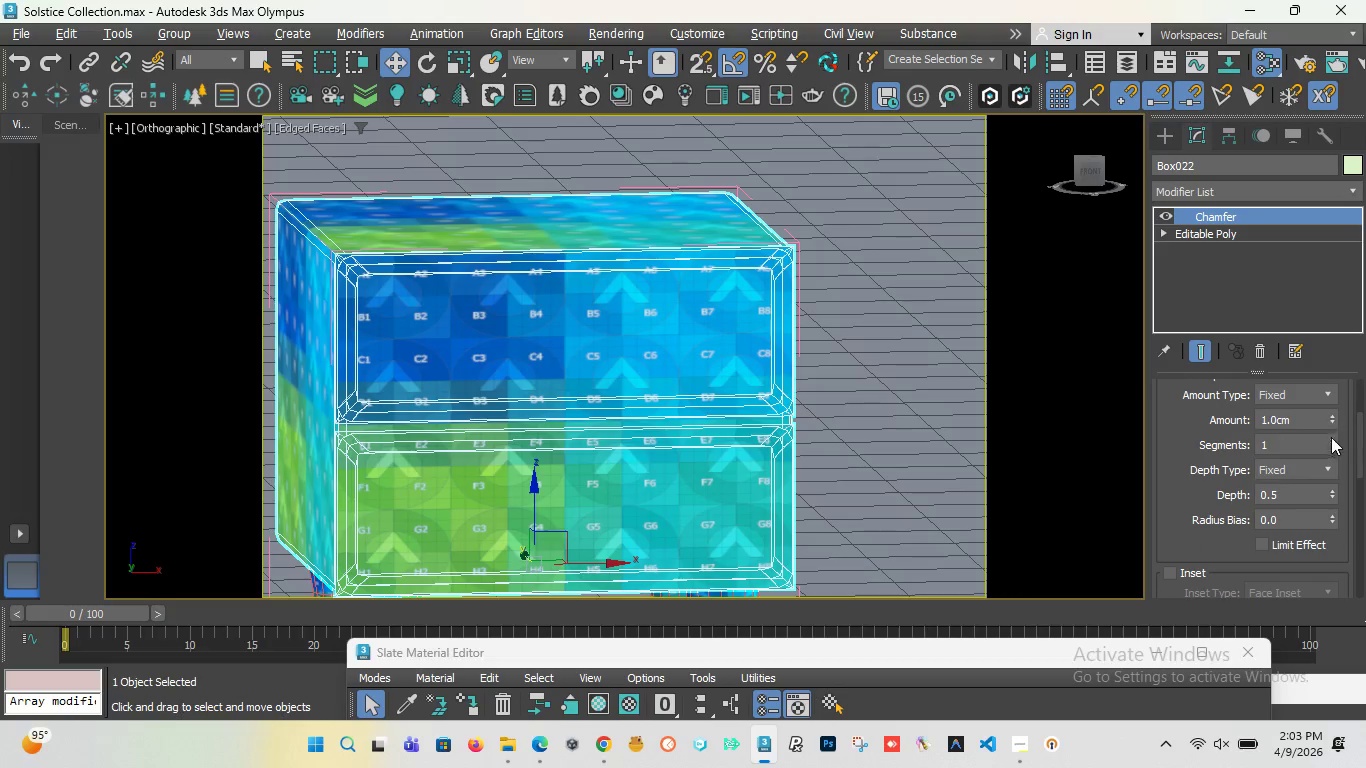 
mouse_move([1291, 410])
 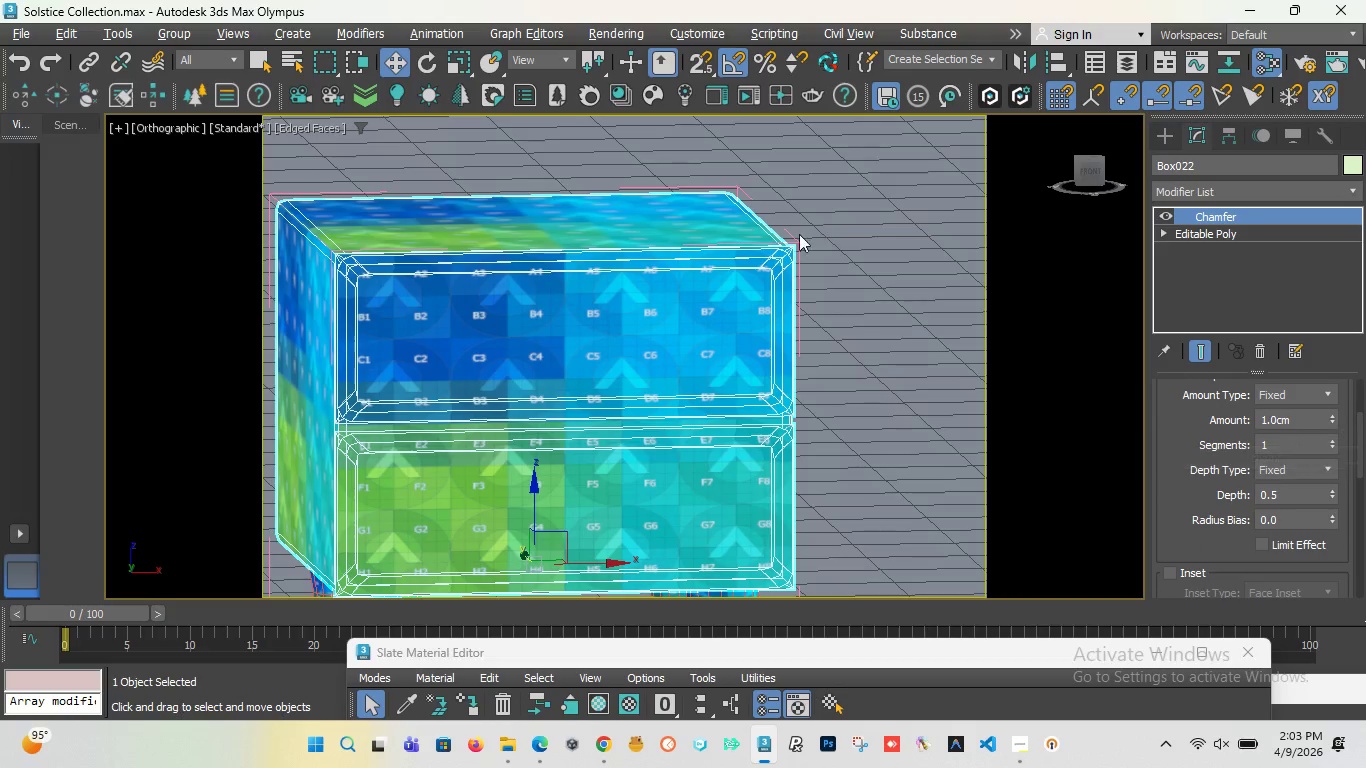 
scroll: coordinate [770, 273], scroll_direction: up, amount: 6.0
 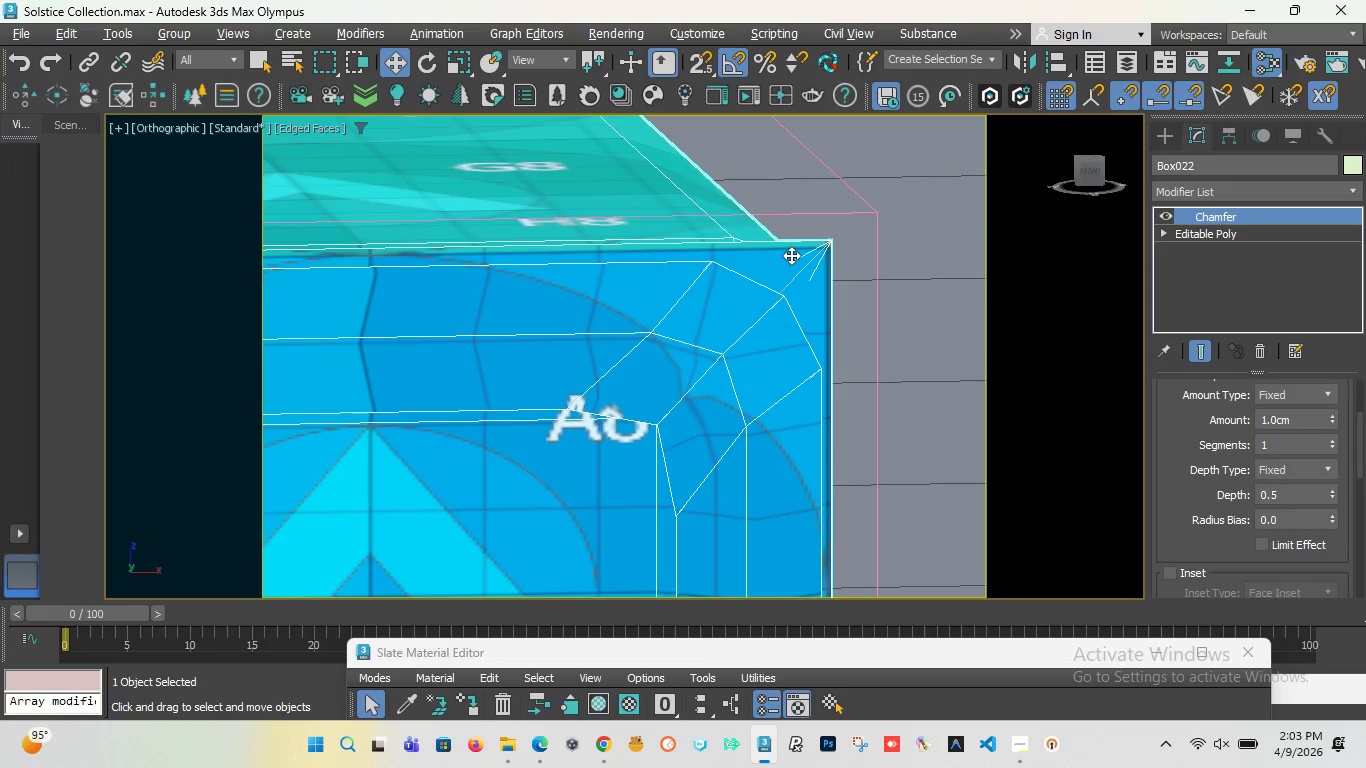 
scroll: coordinate [792, 254], scroll_direction: down, amount: 9.0
 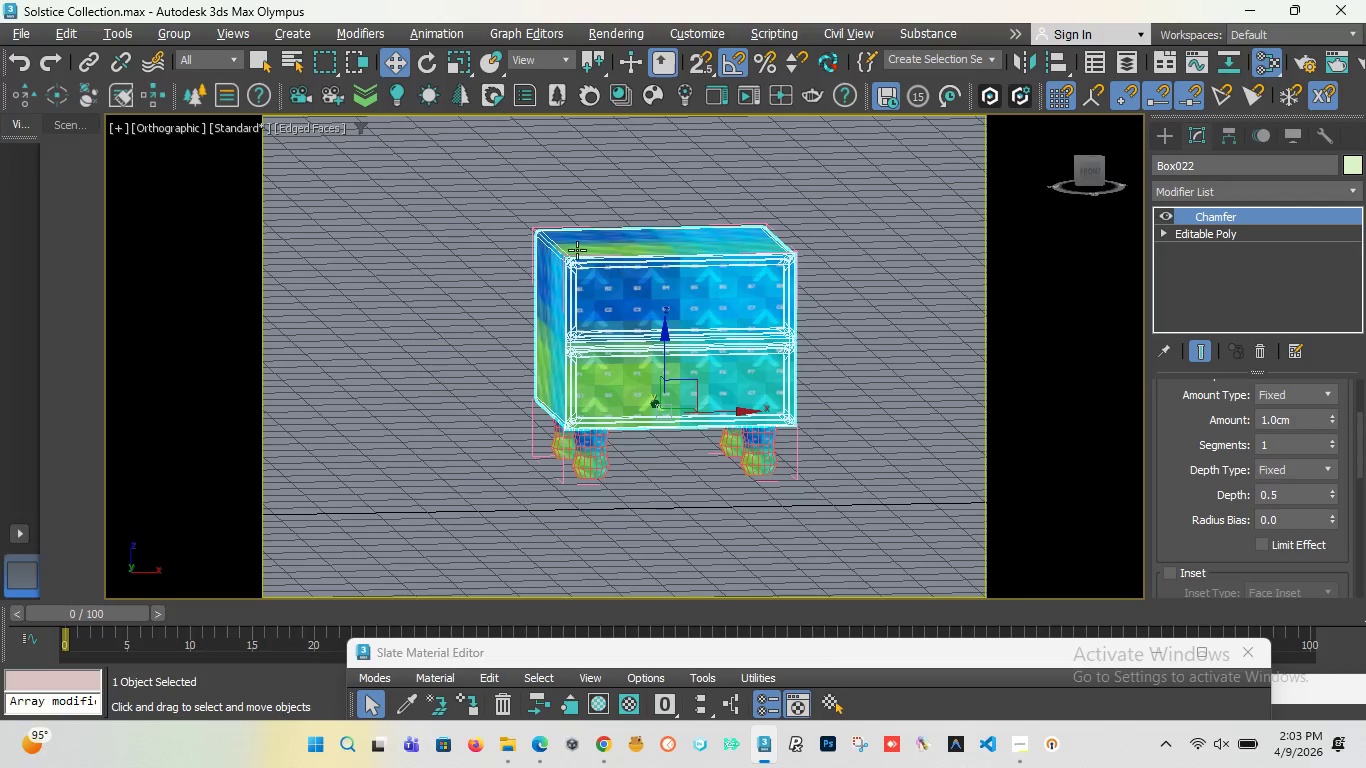 
scroll: coordinate [545, 274], scroll_direction: up, amount: 10.0
 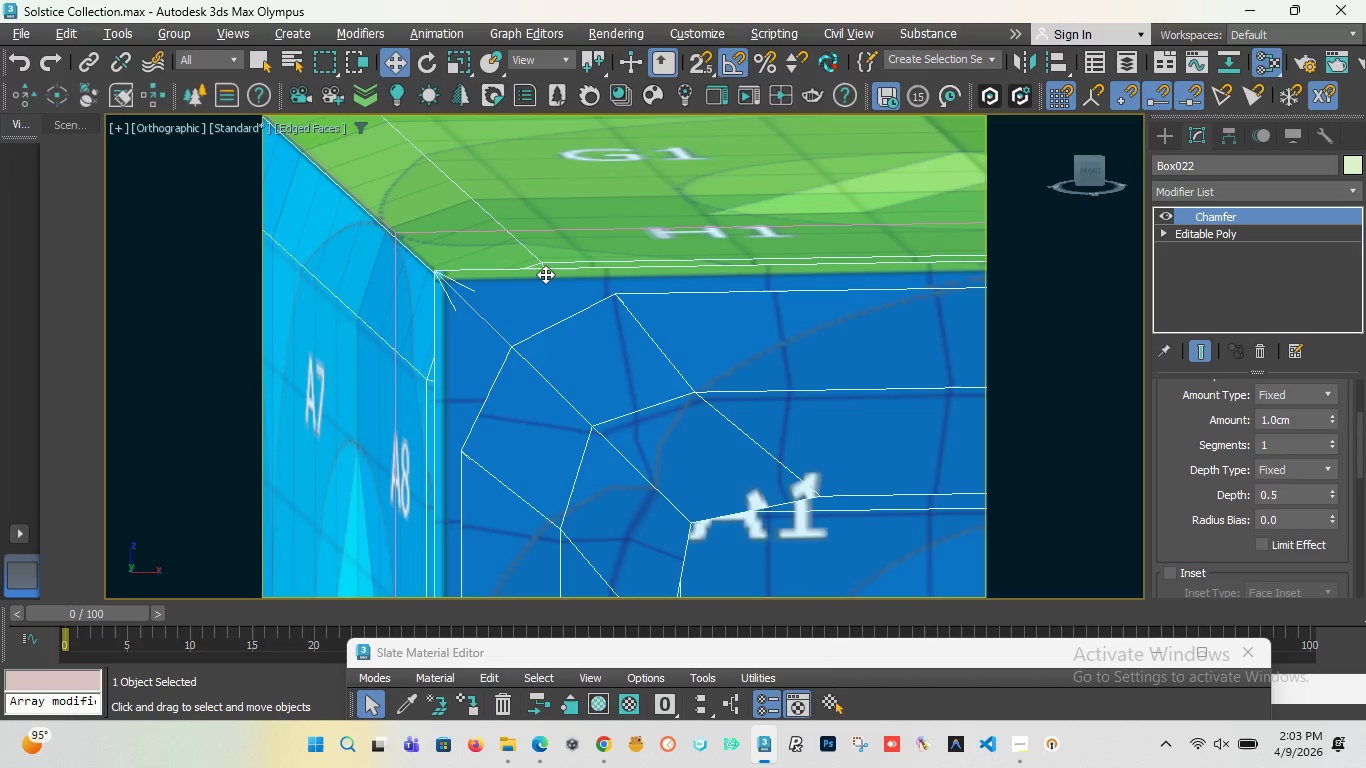 
scroll: coordinate [545, 274], scroll_direction: down, amount: 5.0
 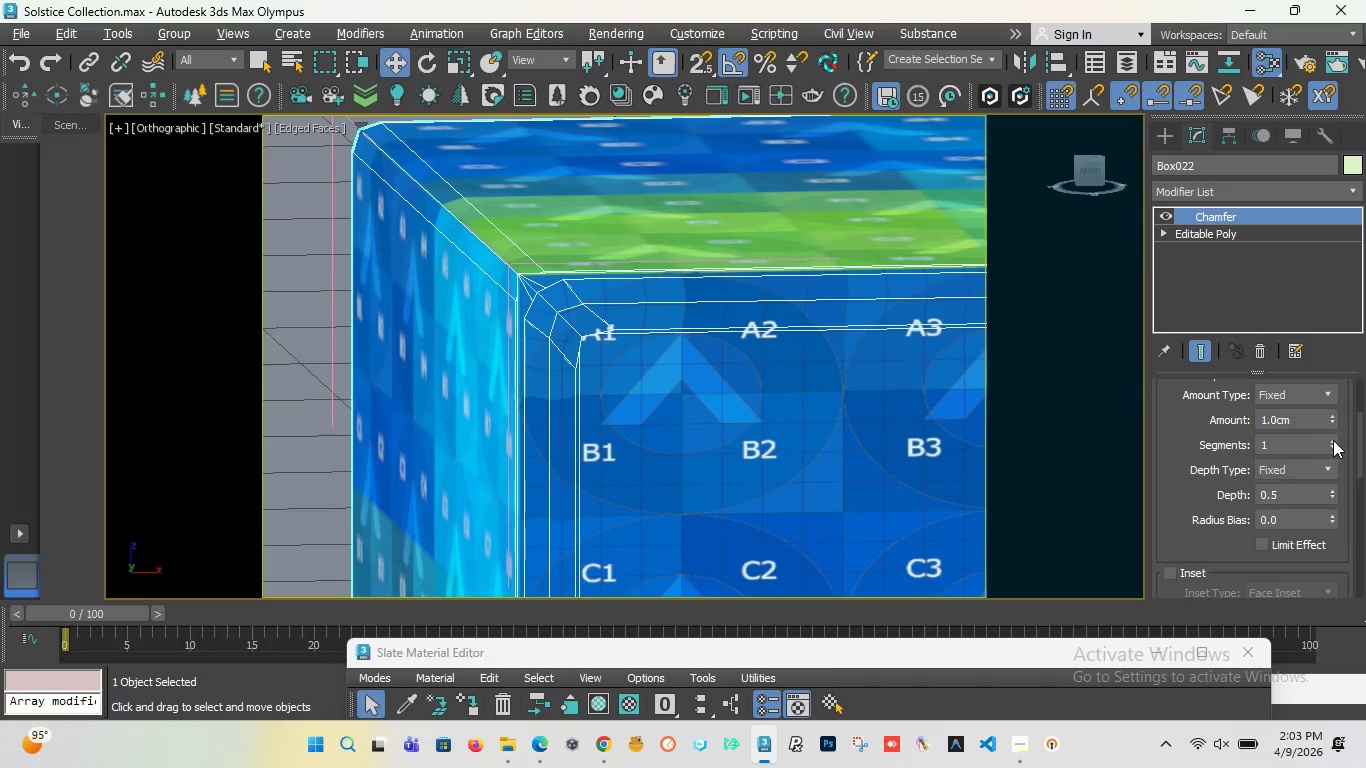 
left_click([1333, 440])
 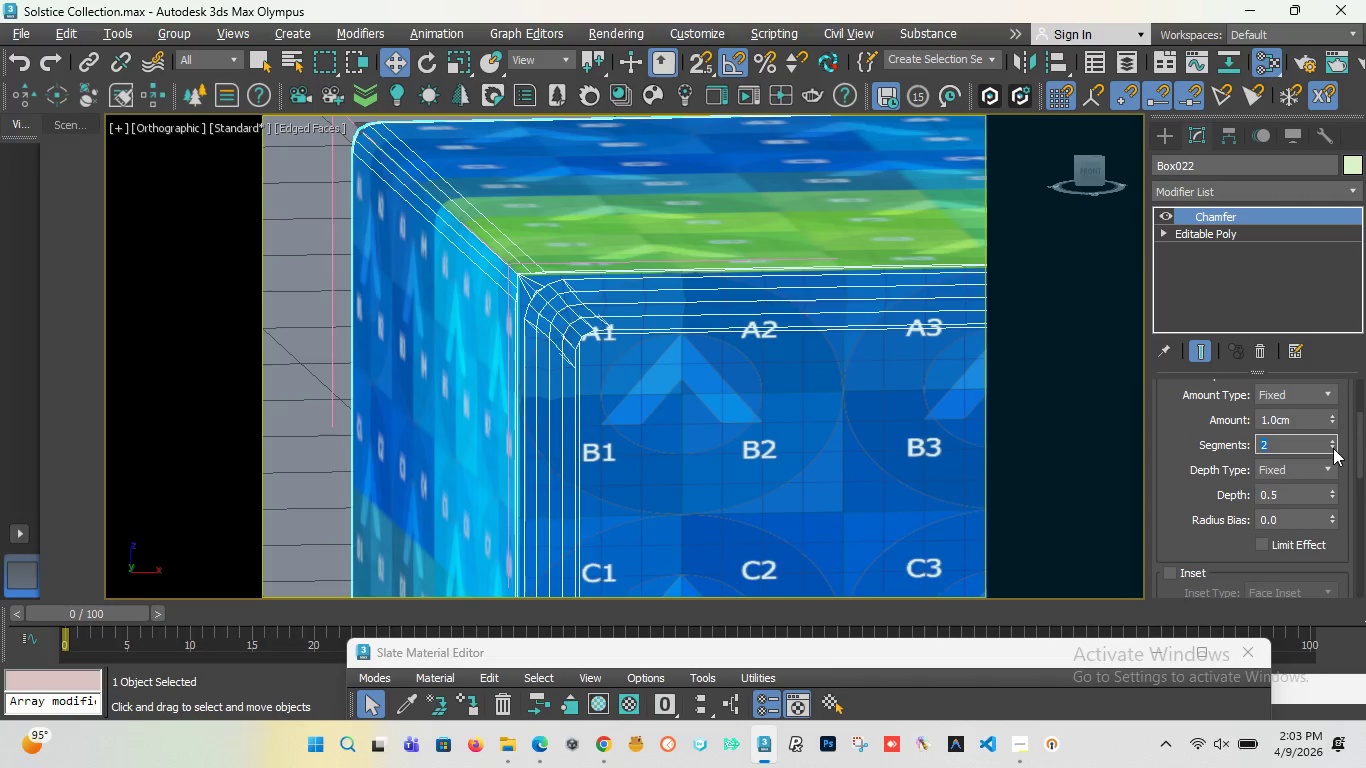 
left_click([1333, 448])
 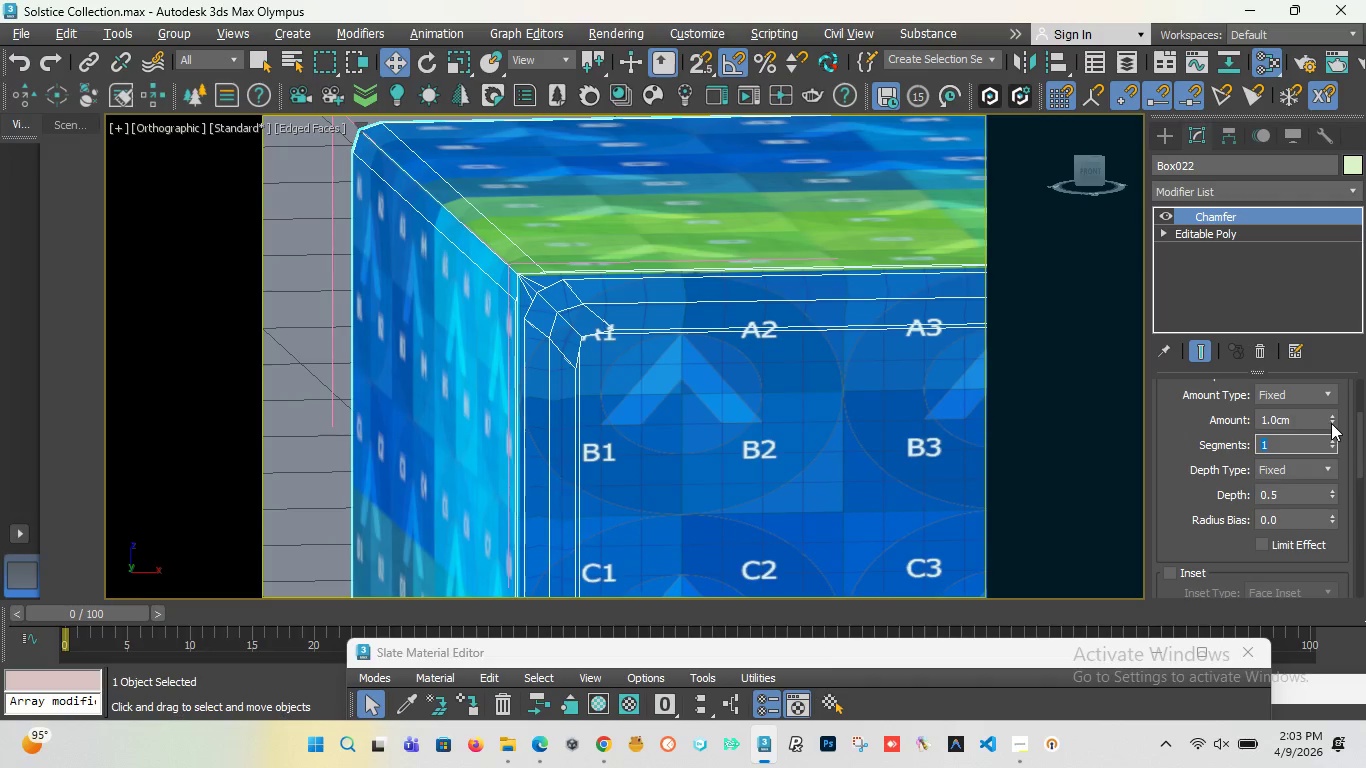 
left_click_drag(start_coordinate=[1332, 420], to_coordinate=[1342, 508])
 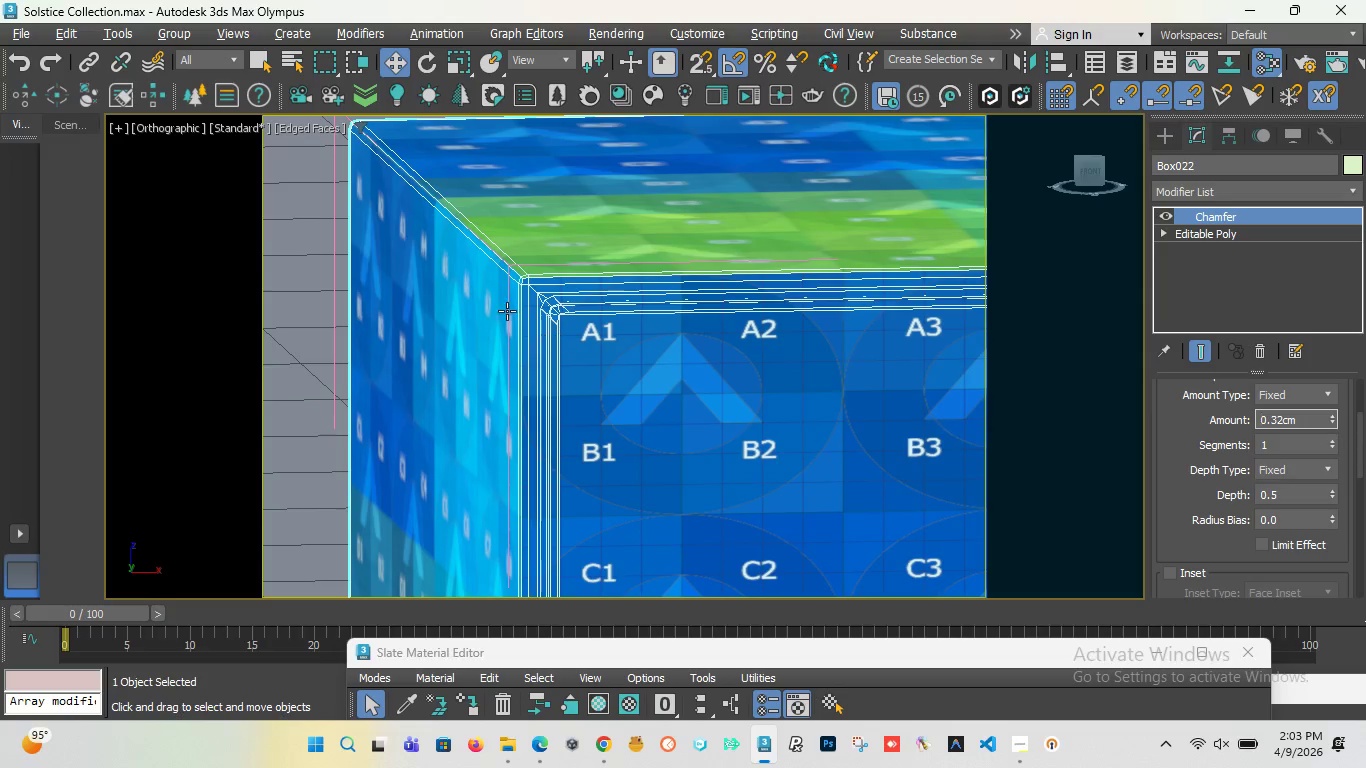 
scroll: coordinate [506, 311], scroll_direction: down, amount: 4.0
 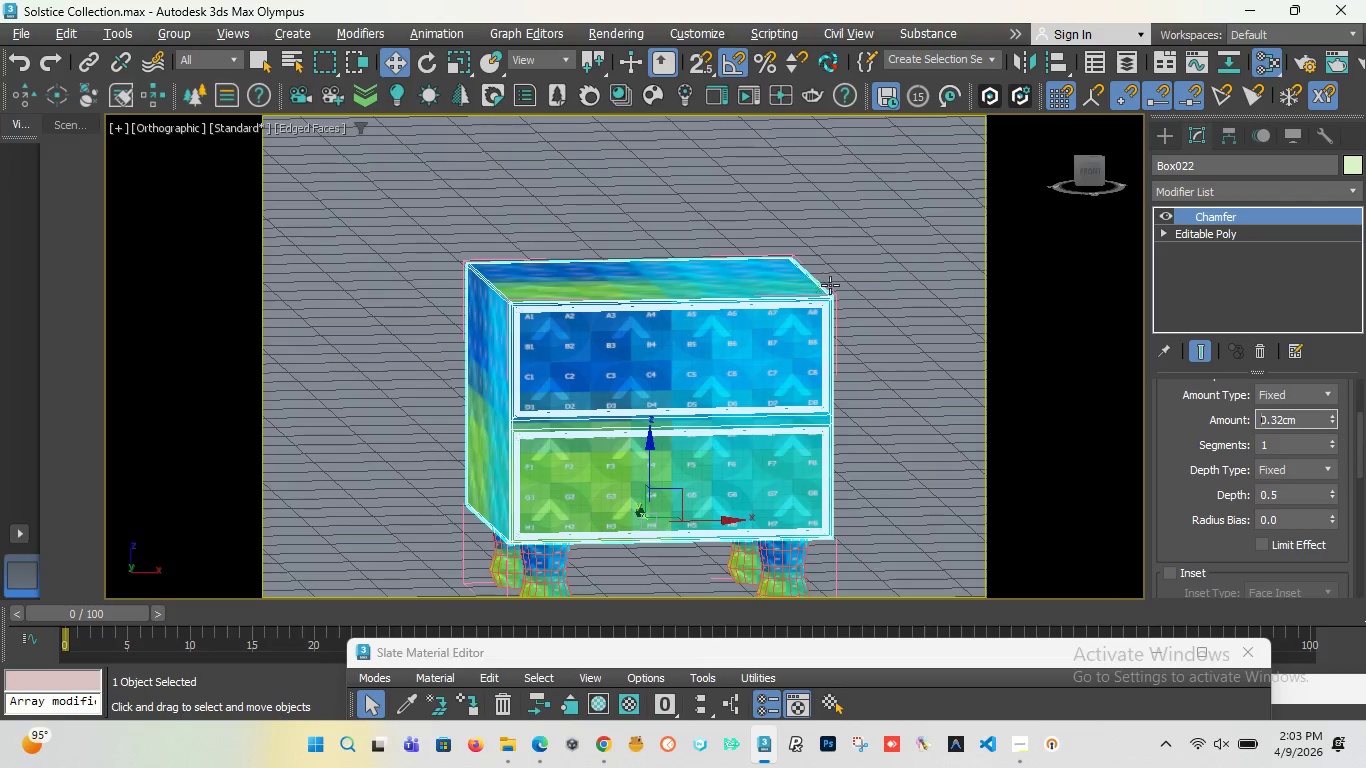 
scroll: coordinate [822, 314], scroll_direction: up, amount: 8.0
 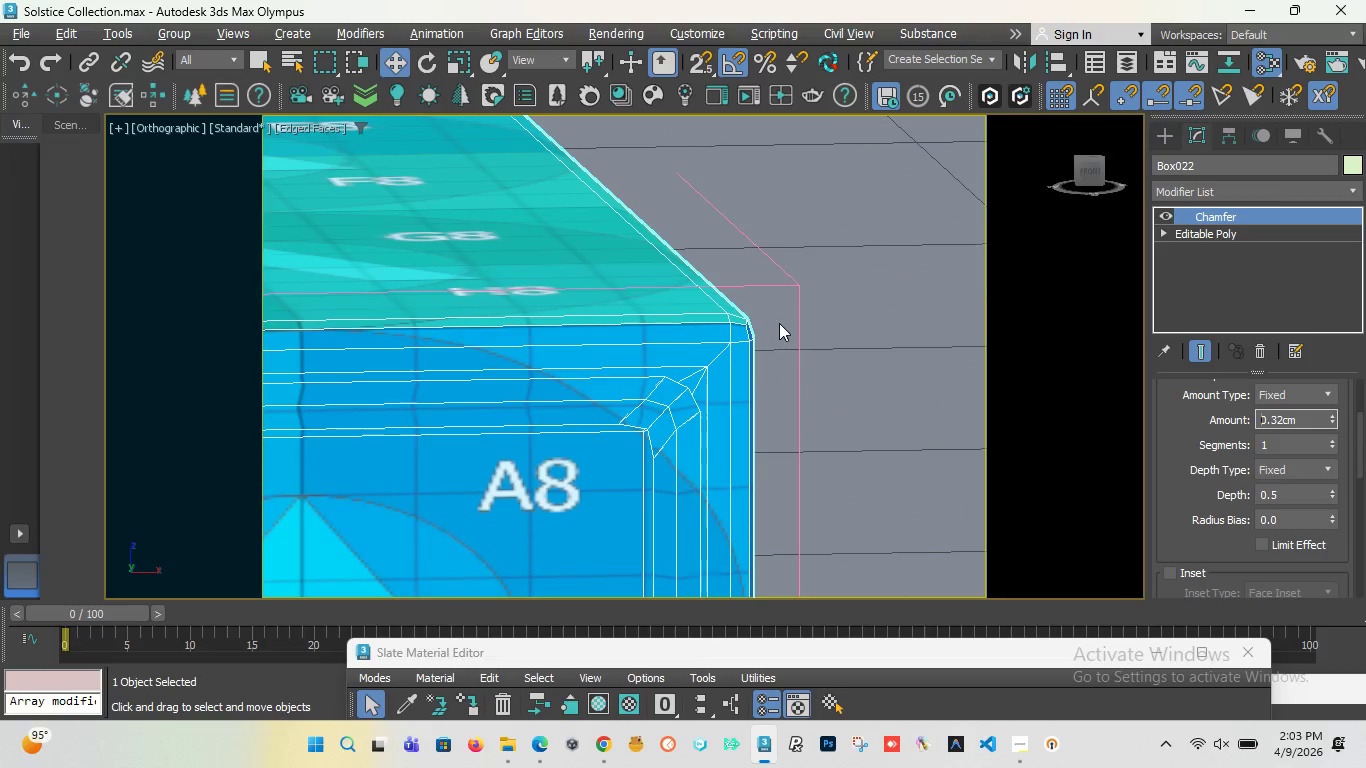 
scroll: coordinate [791, 319], scroll_direction: down, amount: 2.0
 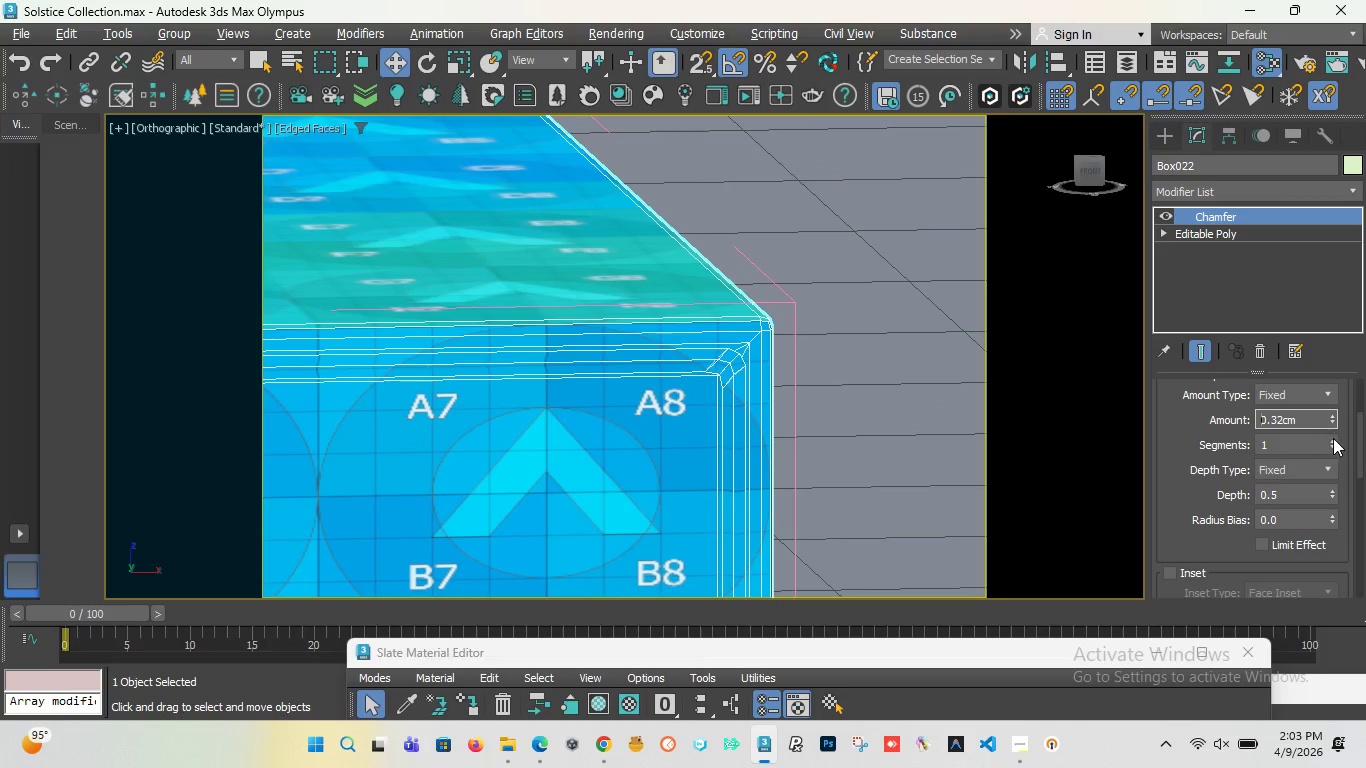 
left_click([1334, 439])
 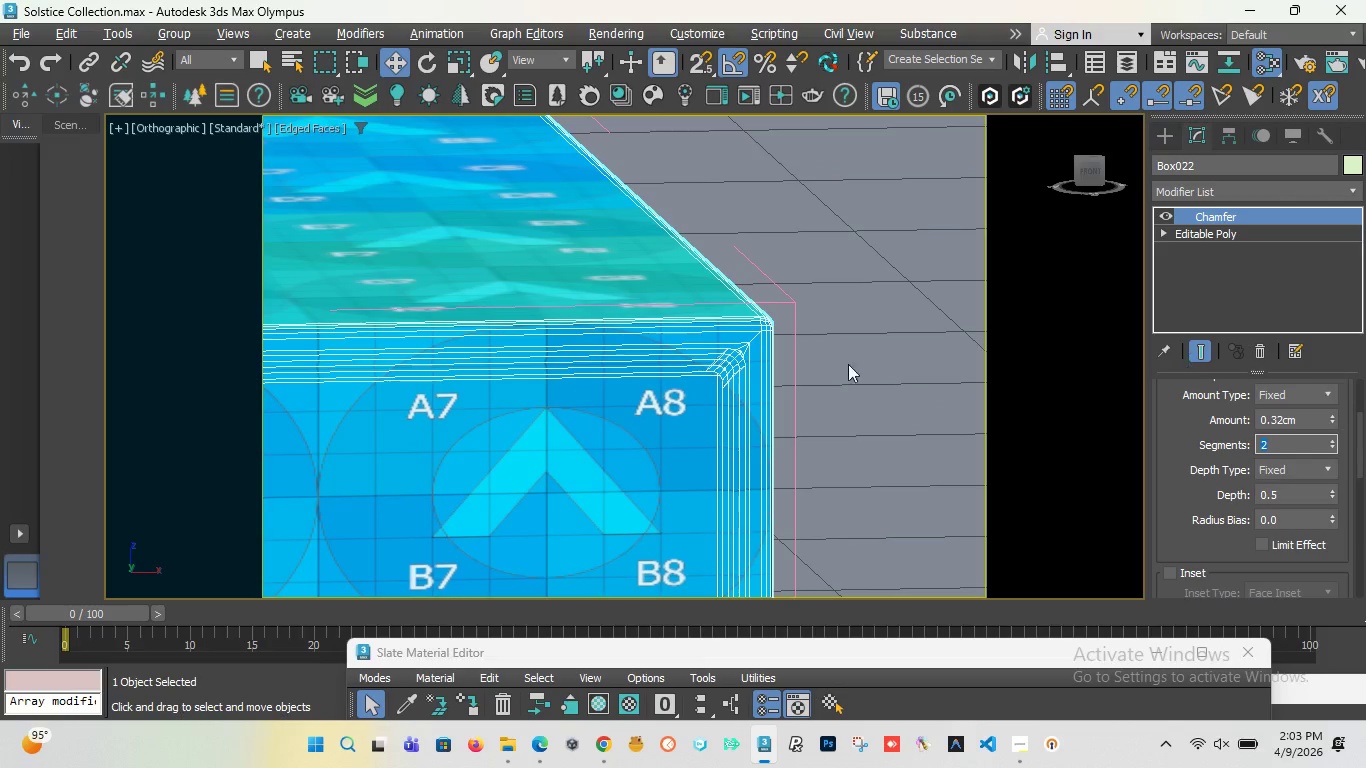 
scroll: coordinate [524, 431], scroll_direction: up, amount: 1.0
 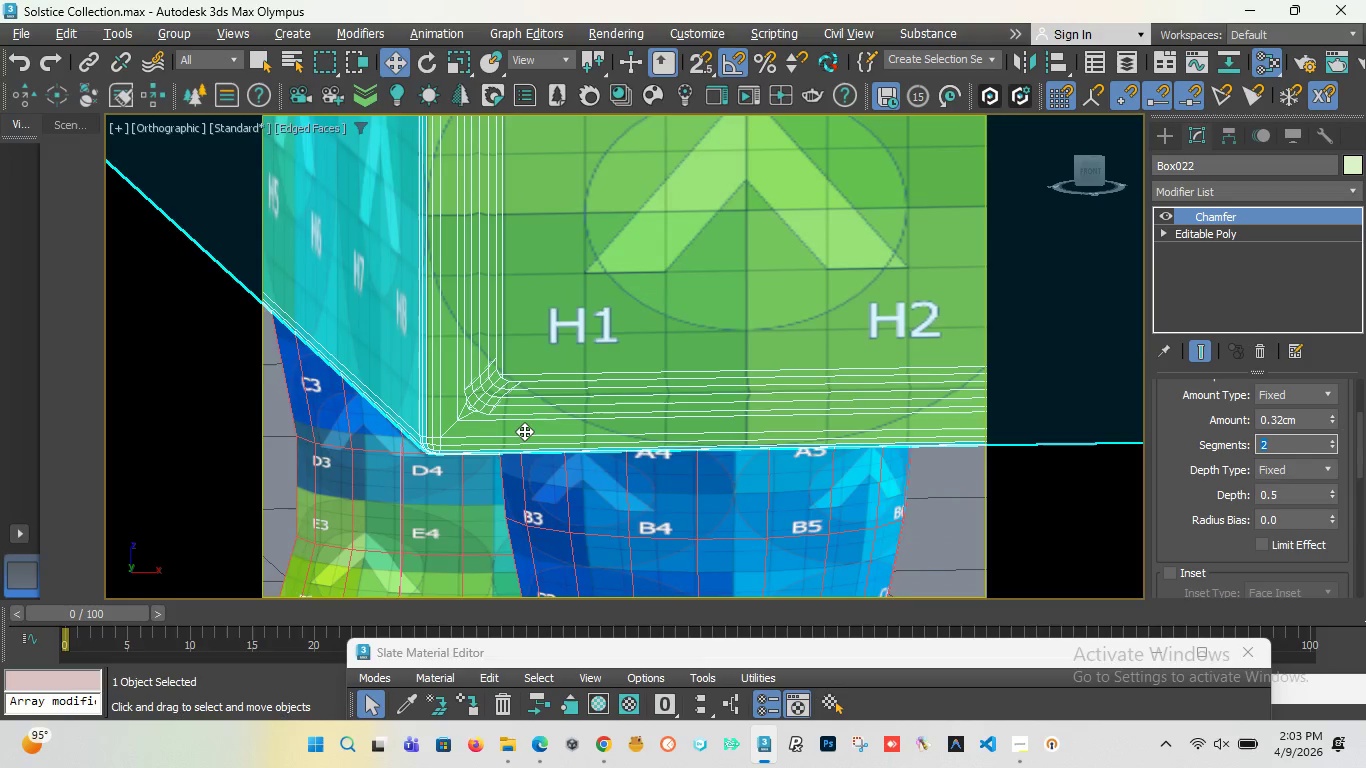 
scroll: coordinate [524, 431], scroll_direction: down, amount: 6.0
 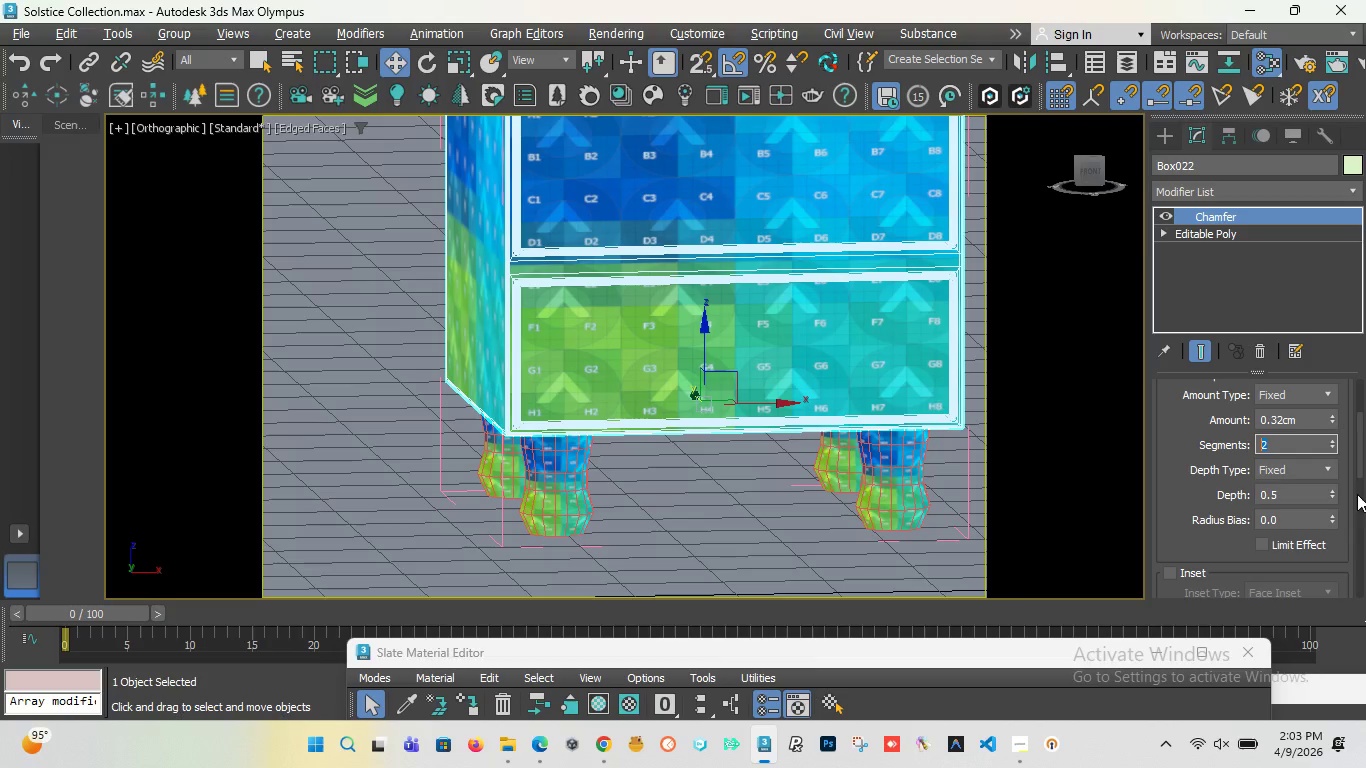 
left_click_drag(start_coordinate=[1361, 466], to_coordinate=[1355, 582])
 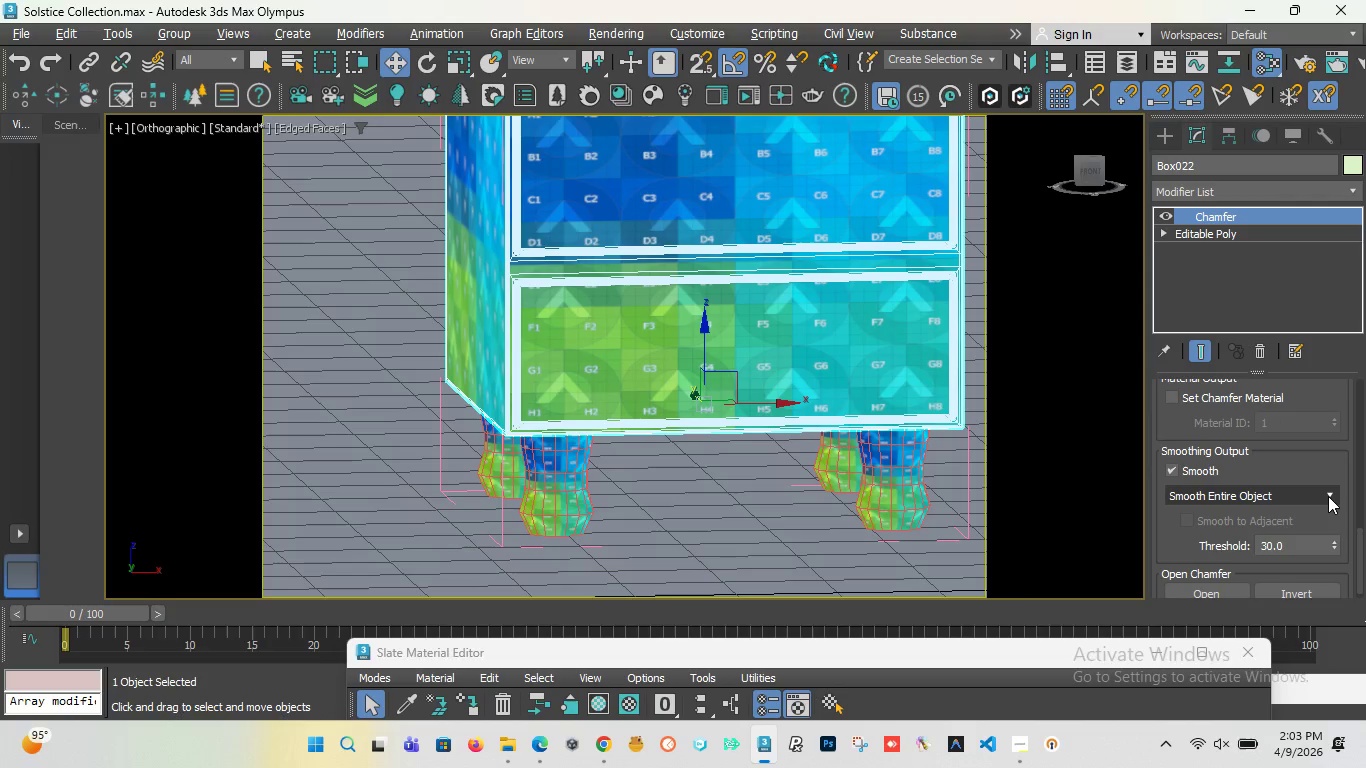 
left_click([1328, 496])
 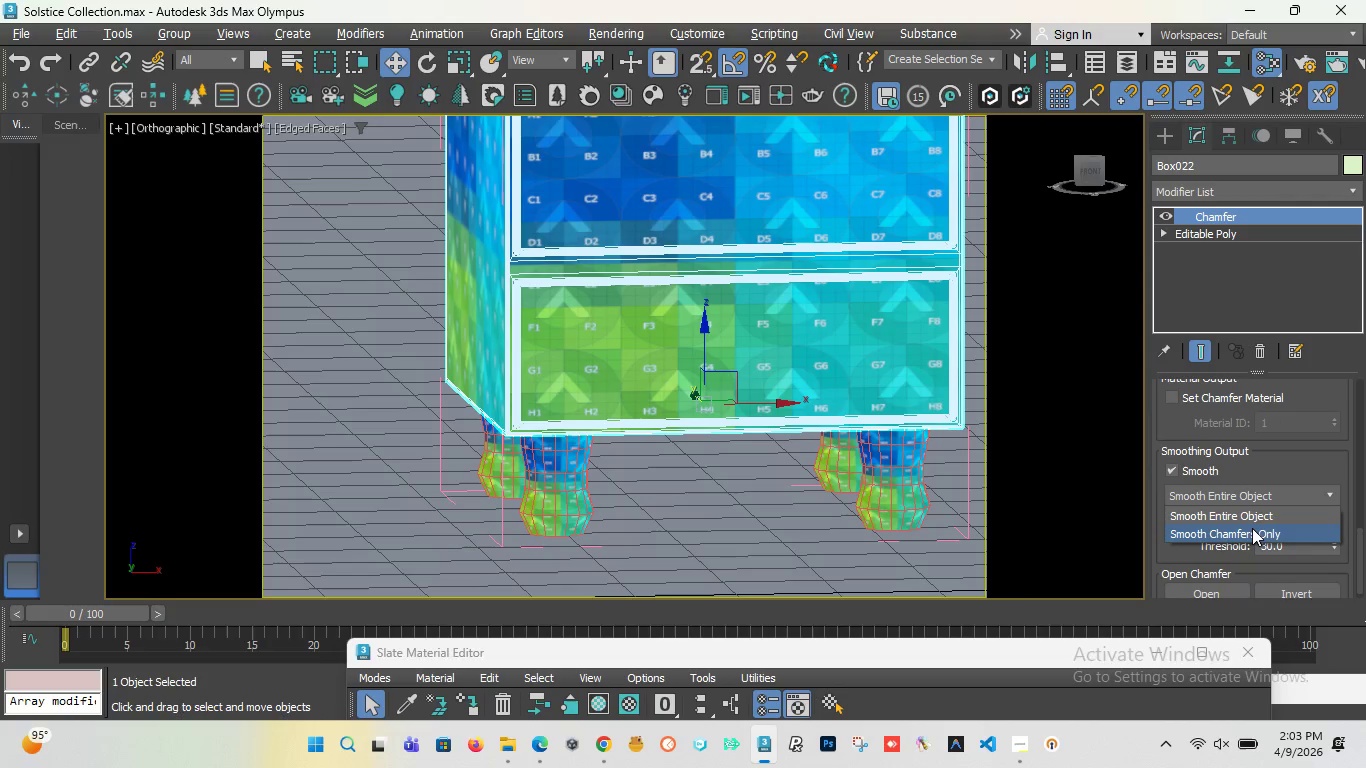 
left_click([1252, 528])
 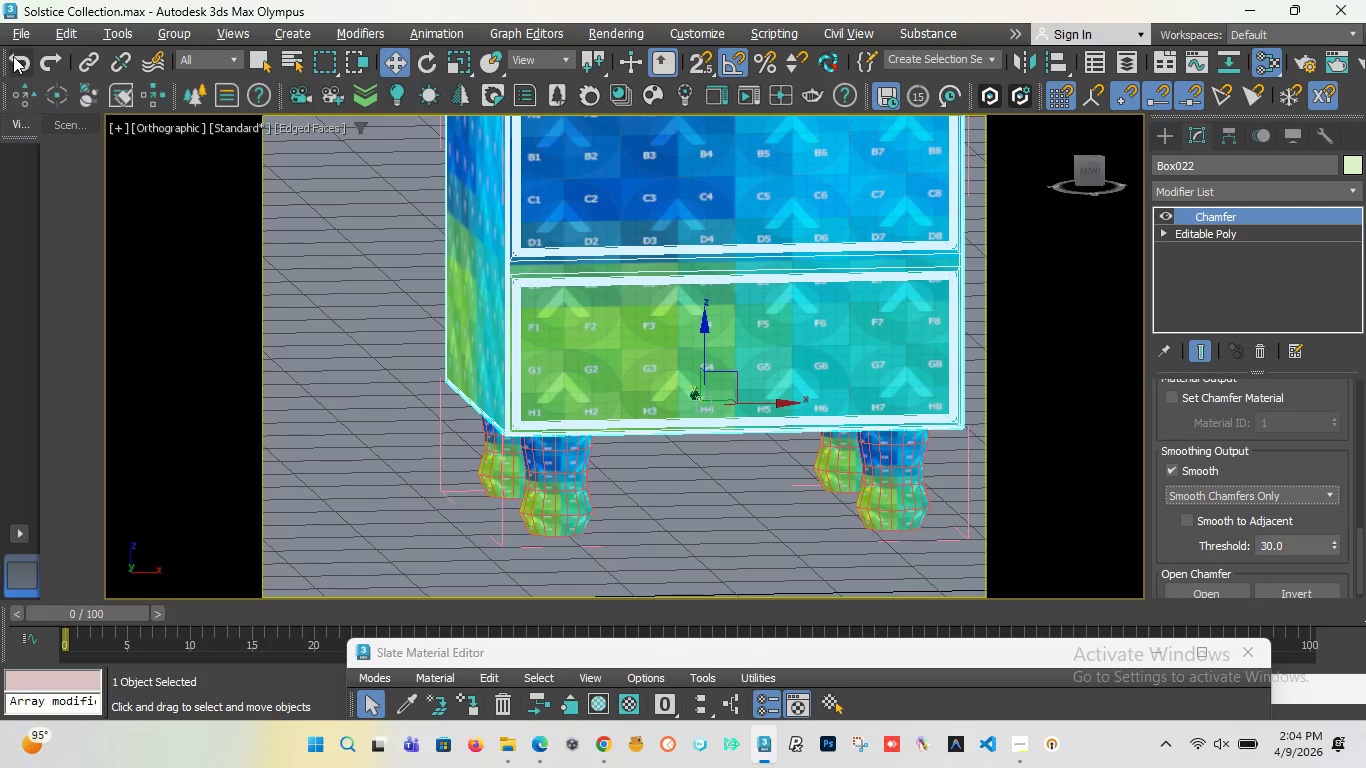 
left_click([21, 30])
 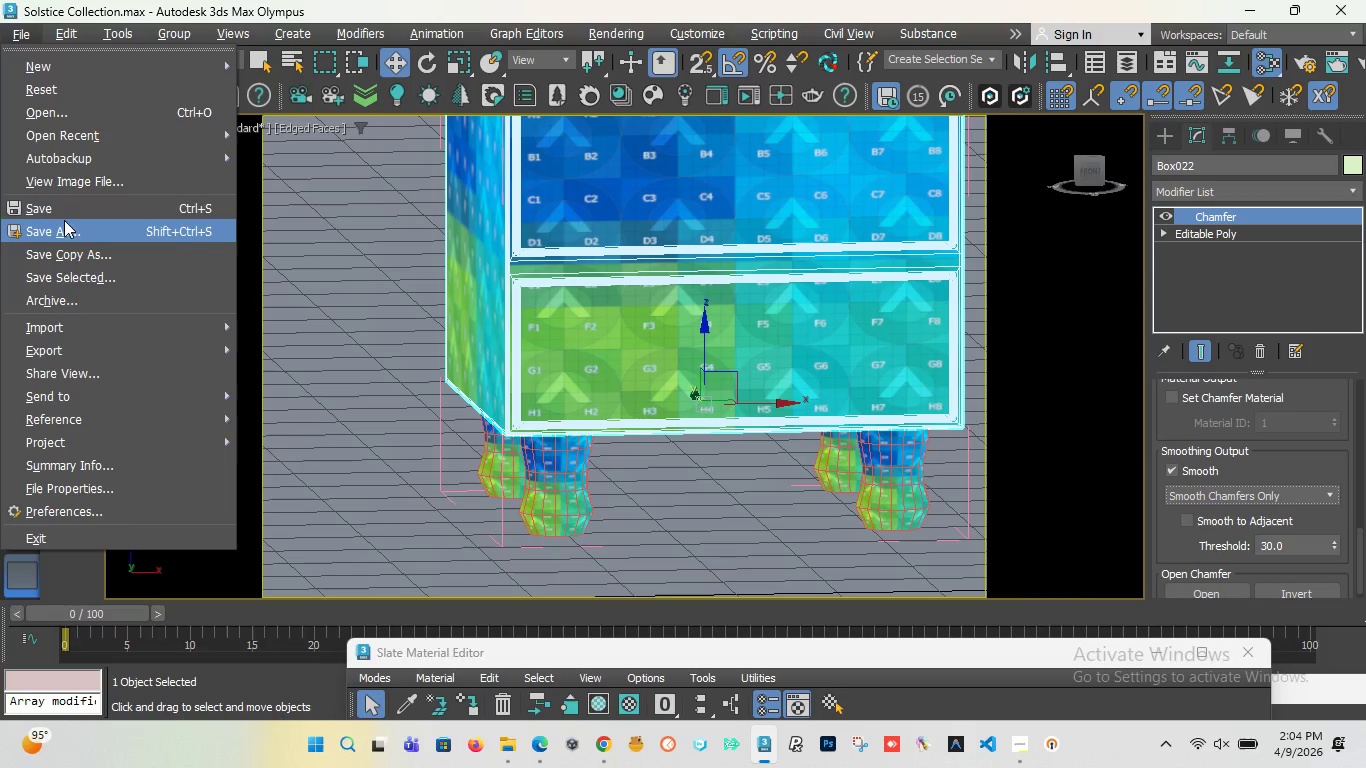 
left_click([61, 212])
 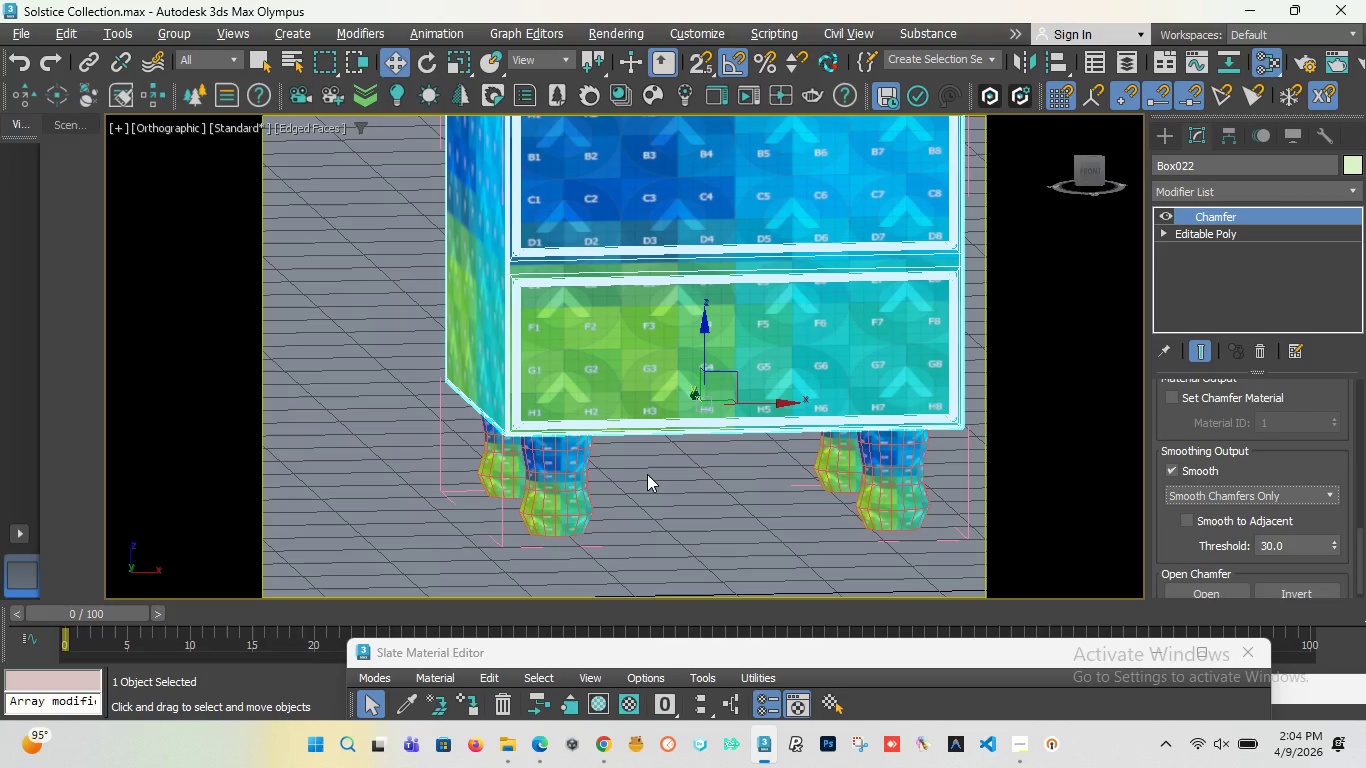 
wait(57.45)
 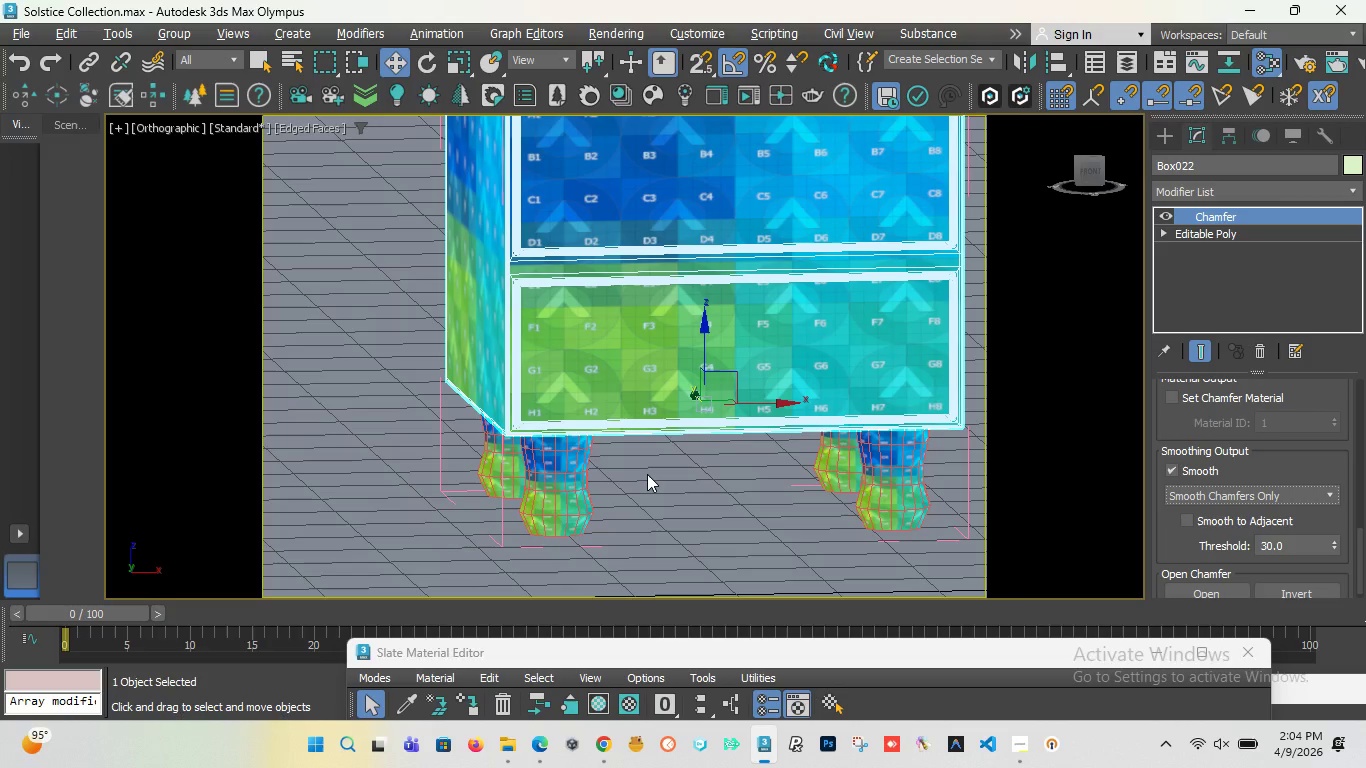 
scroll: coordinate [496, 314], scroll_direction: down, amount: 1.0
 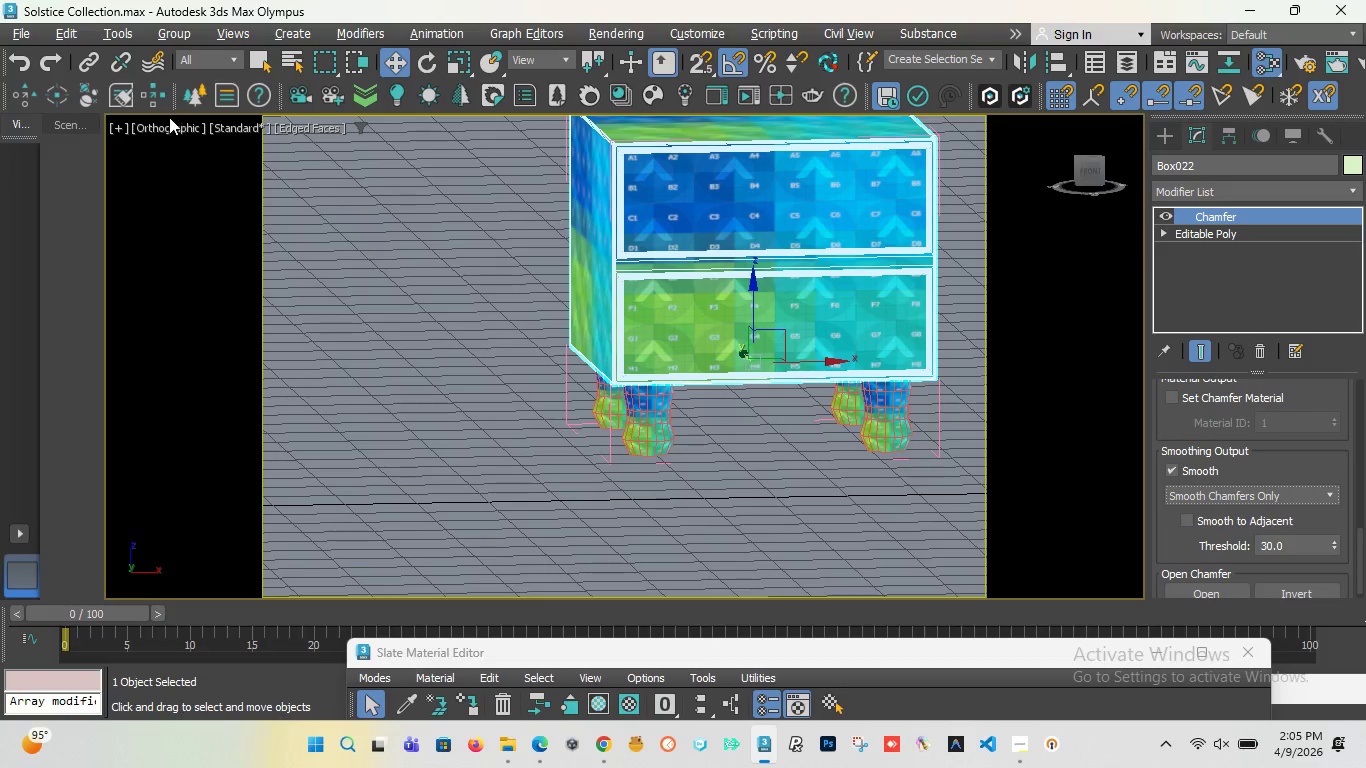 
left_click([165, 123])
 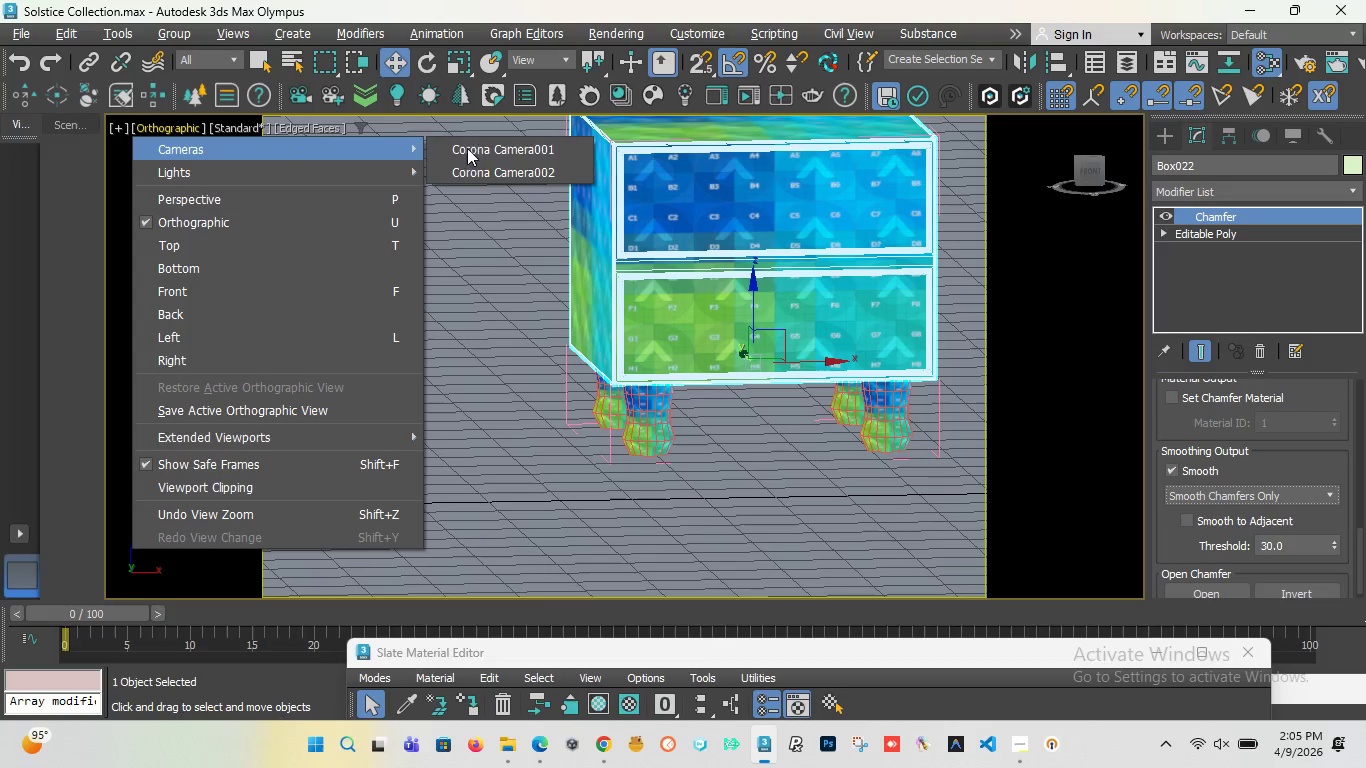 
left_click([494, 148])
 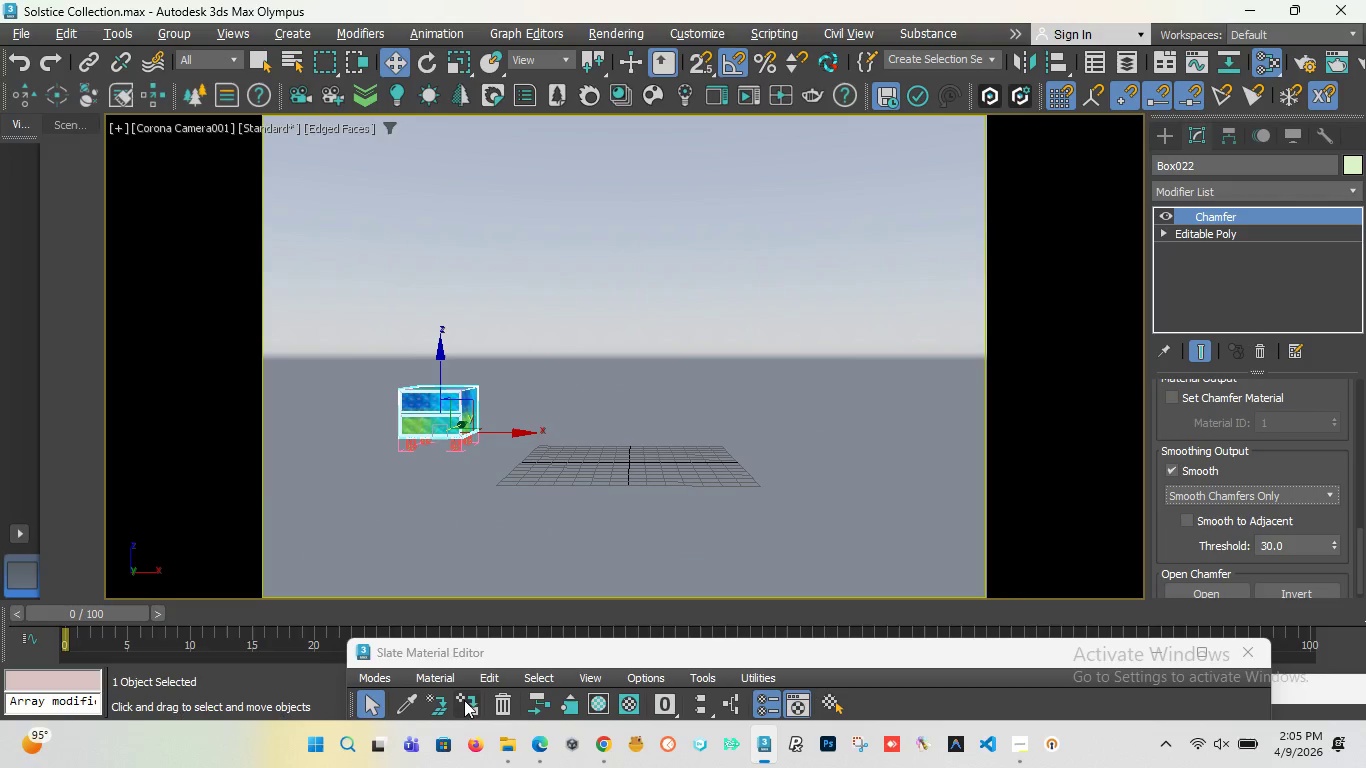 
left_click_drag(start_coordinate=[457, 653], to_coordinate=[653, 719])
 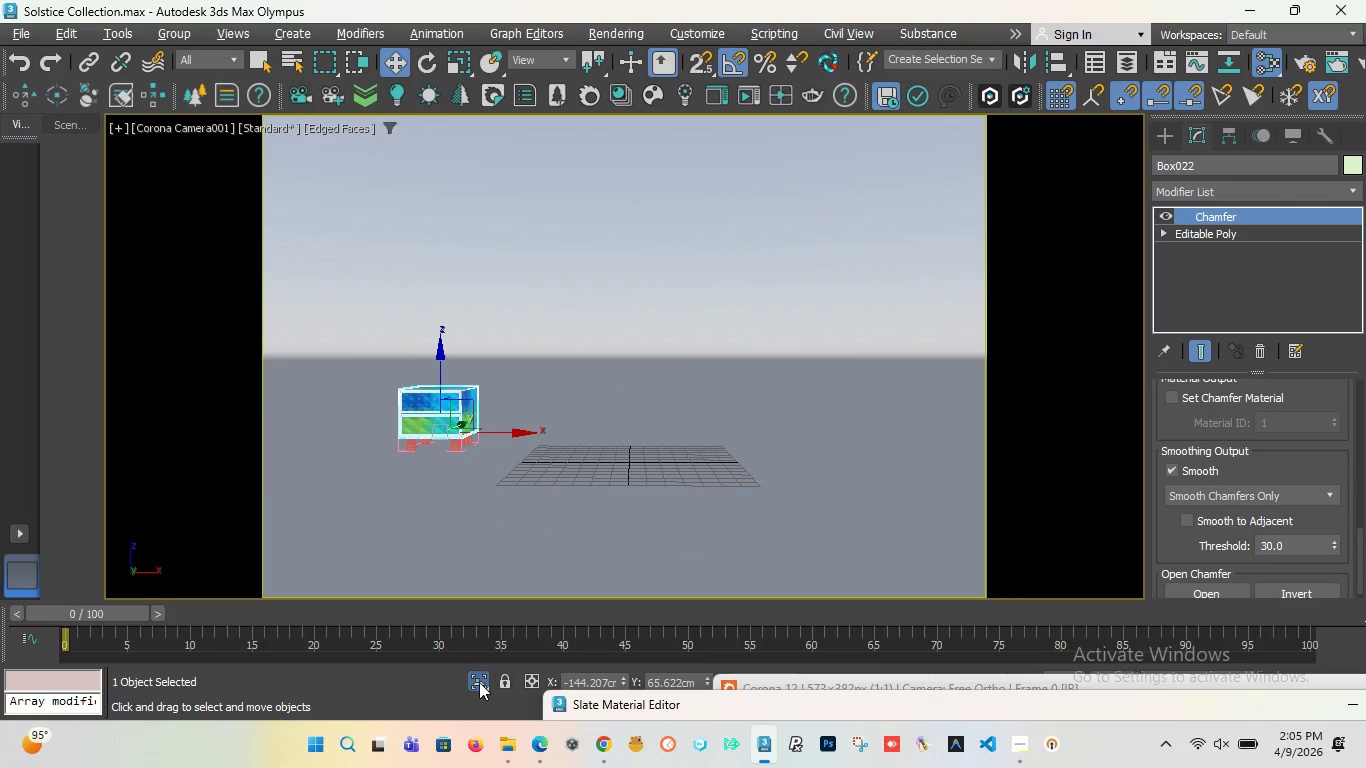 
left_click([479, 682])
 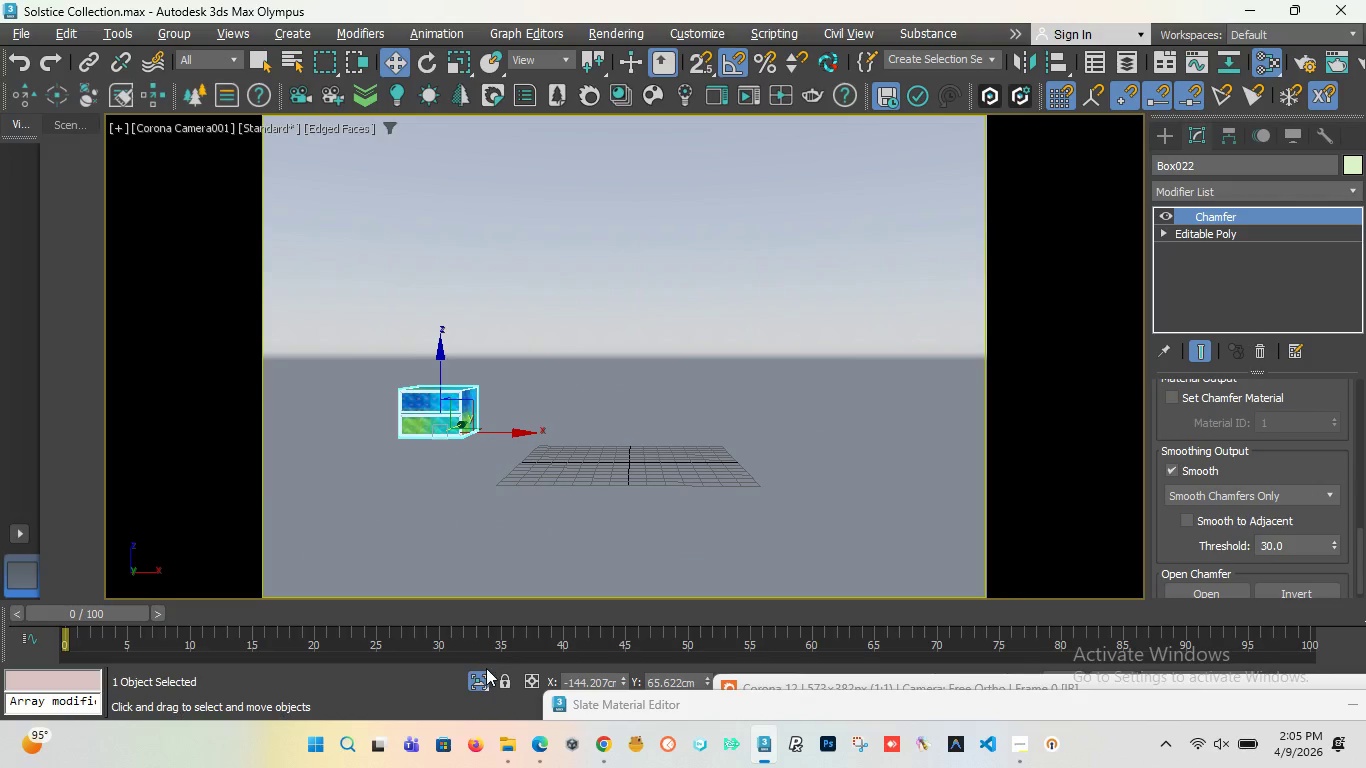 
left_click([486, 683])
 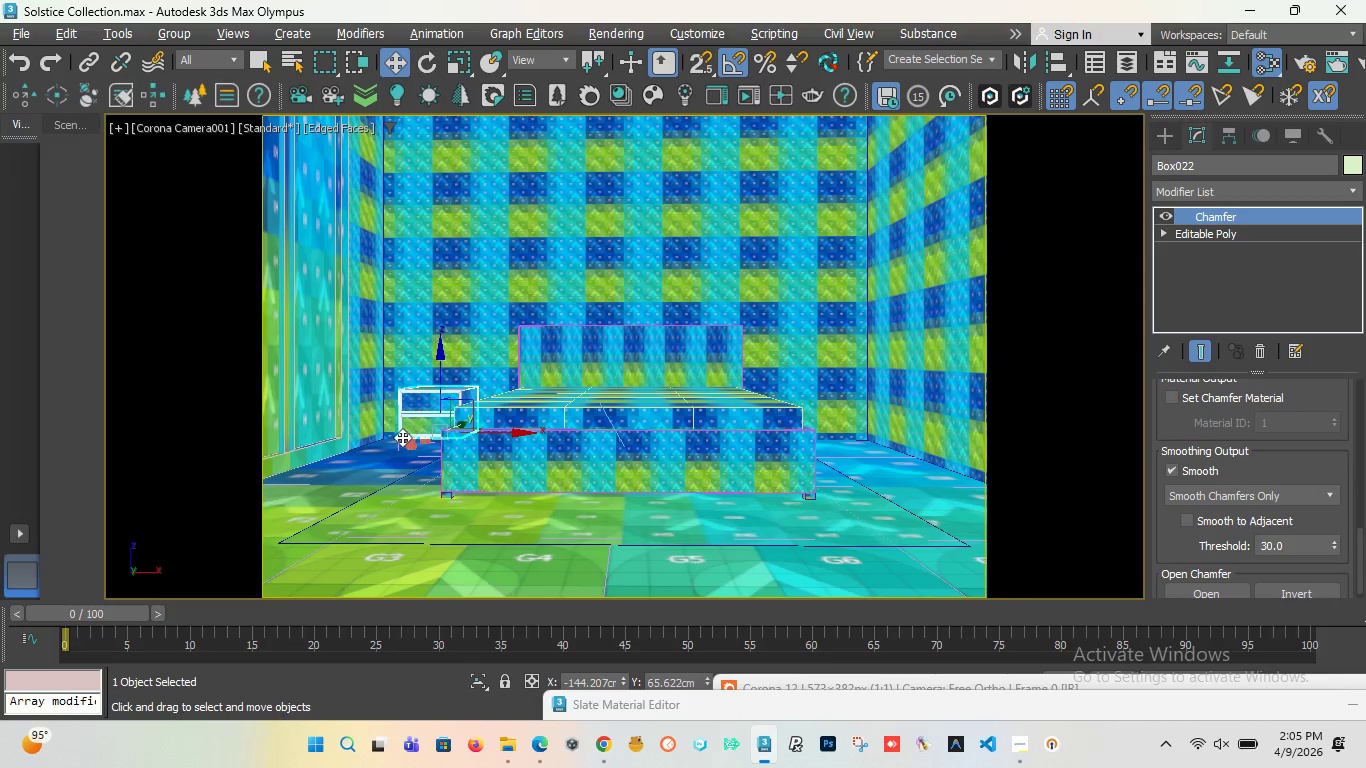 
scroll: coordinate [401, 445], scroll_direction: up, amount: 2.0
 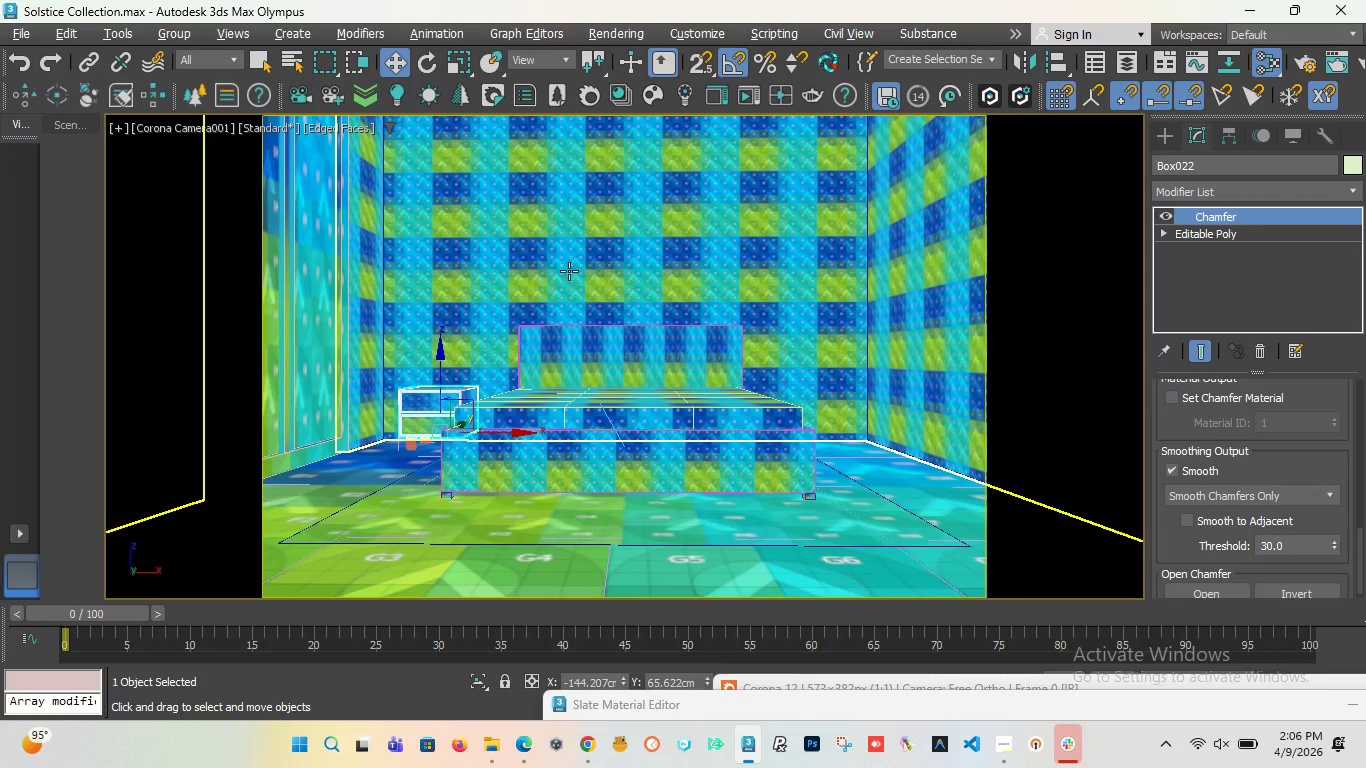 
wait(90.19)
 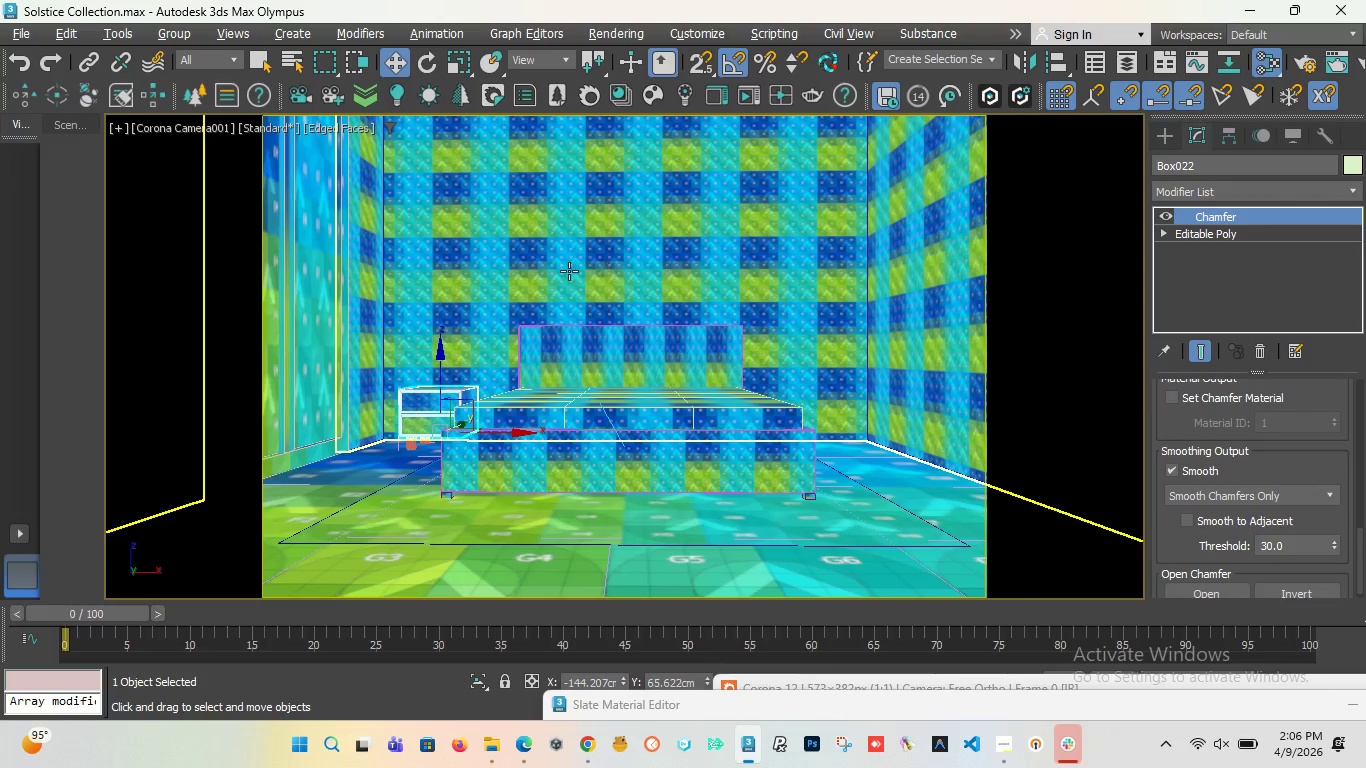 
left_click_drag(start_coordinate=[870, 682], to_coordinate=[702, 563])
 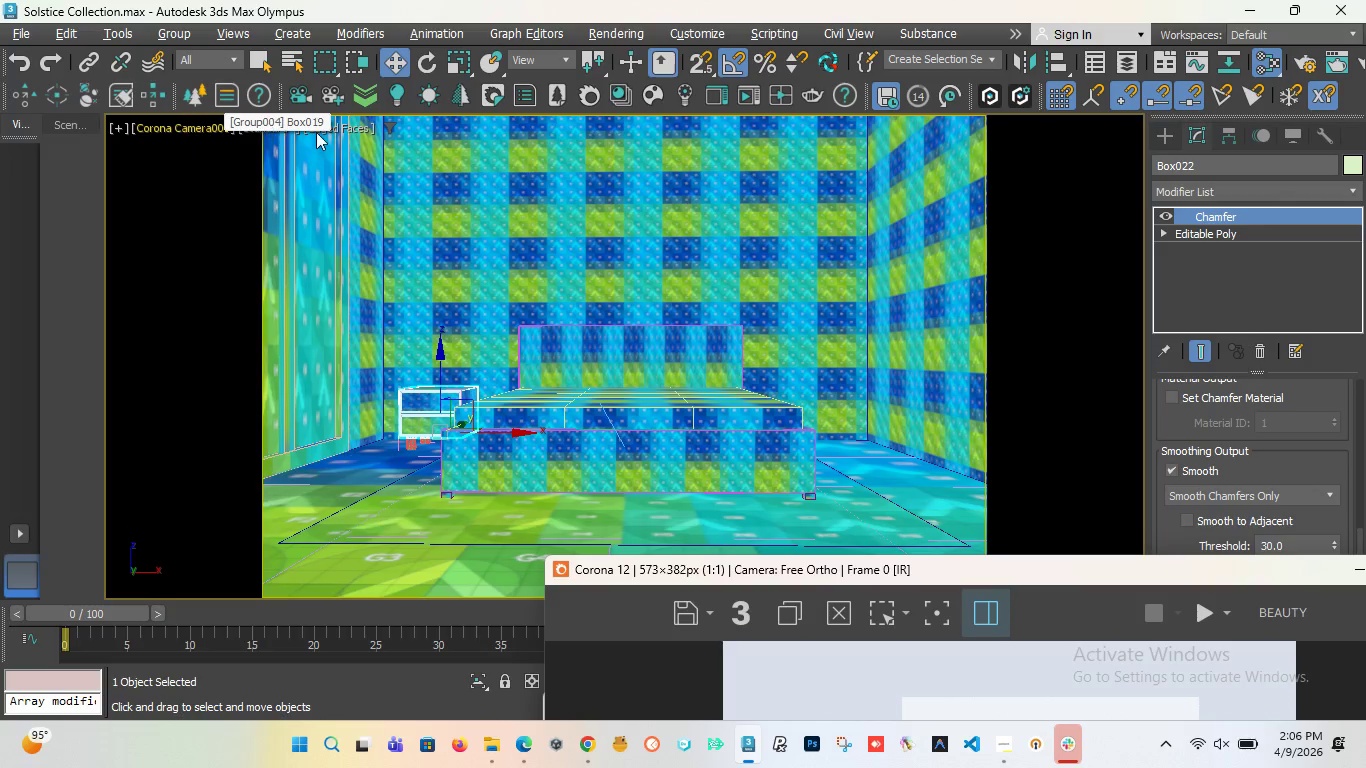 
left_click([254, 128])
 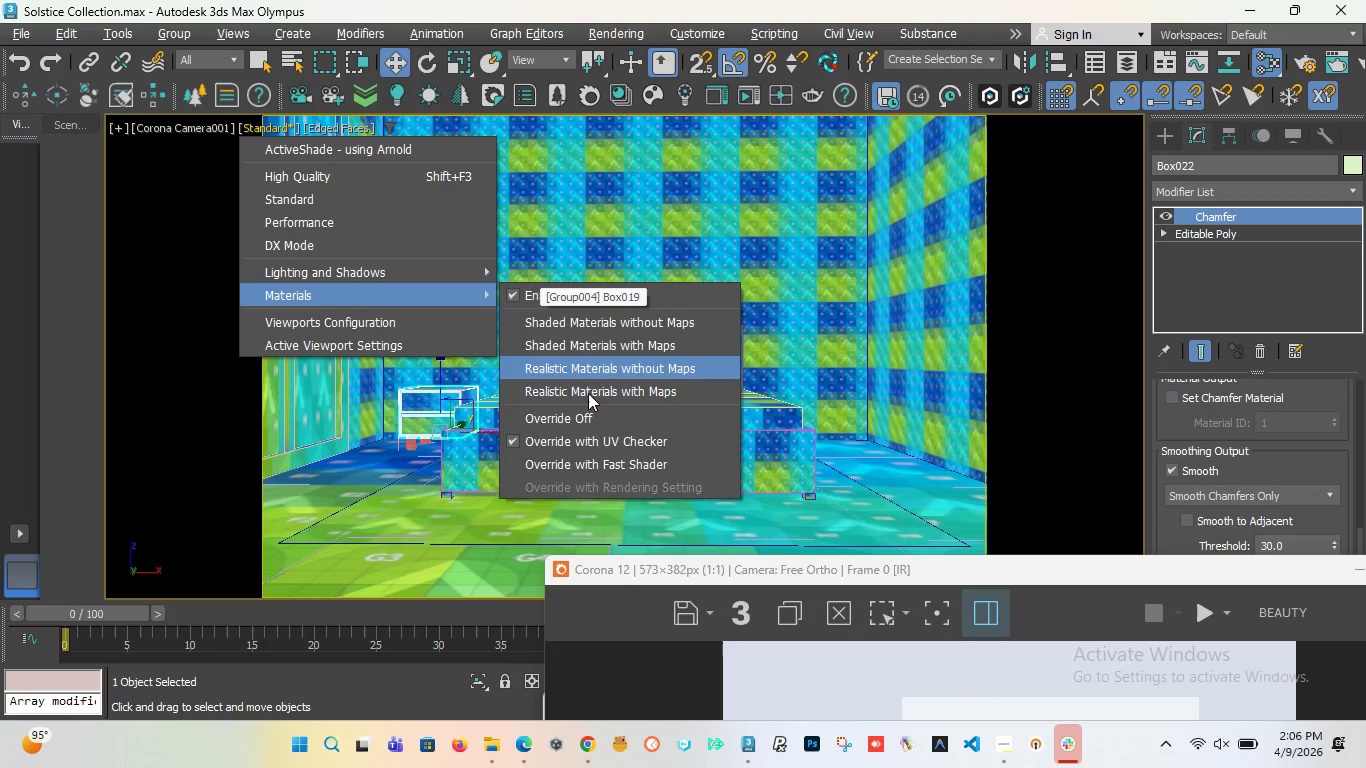 
left_click([578, 417])
 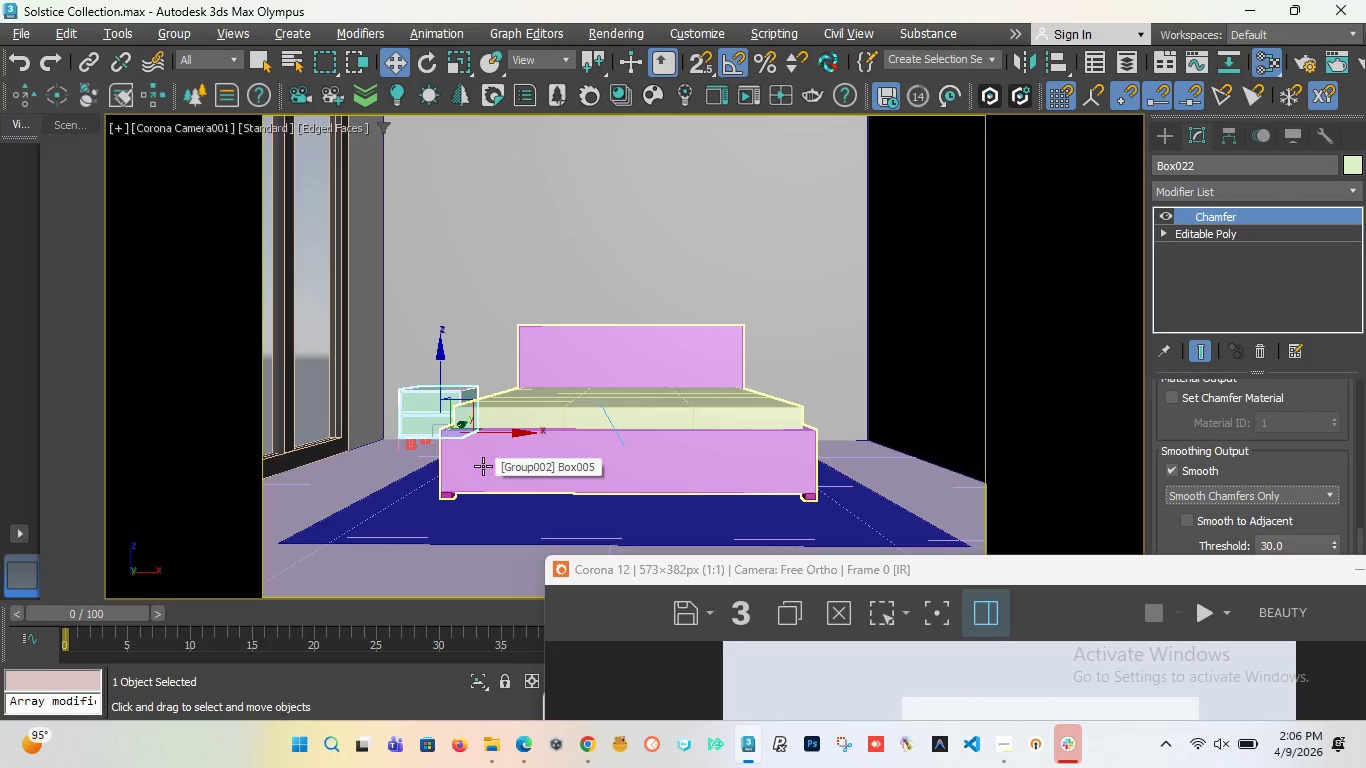 
mouse_move([531, 340])
 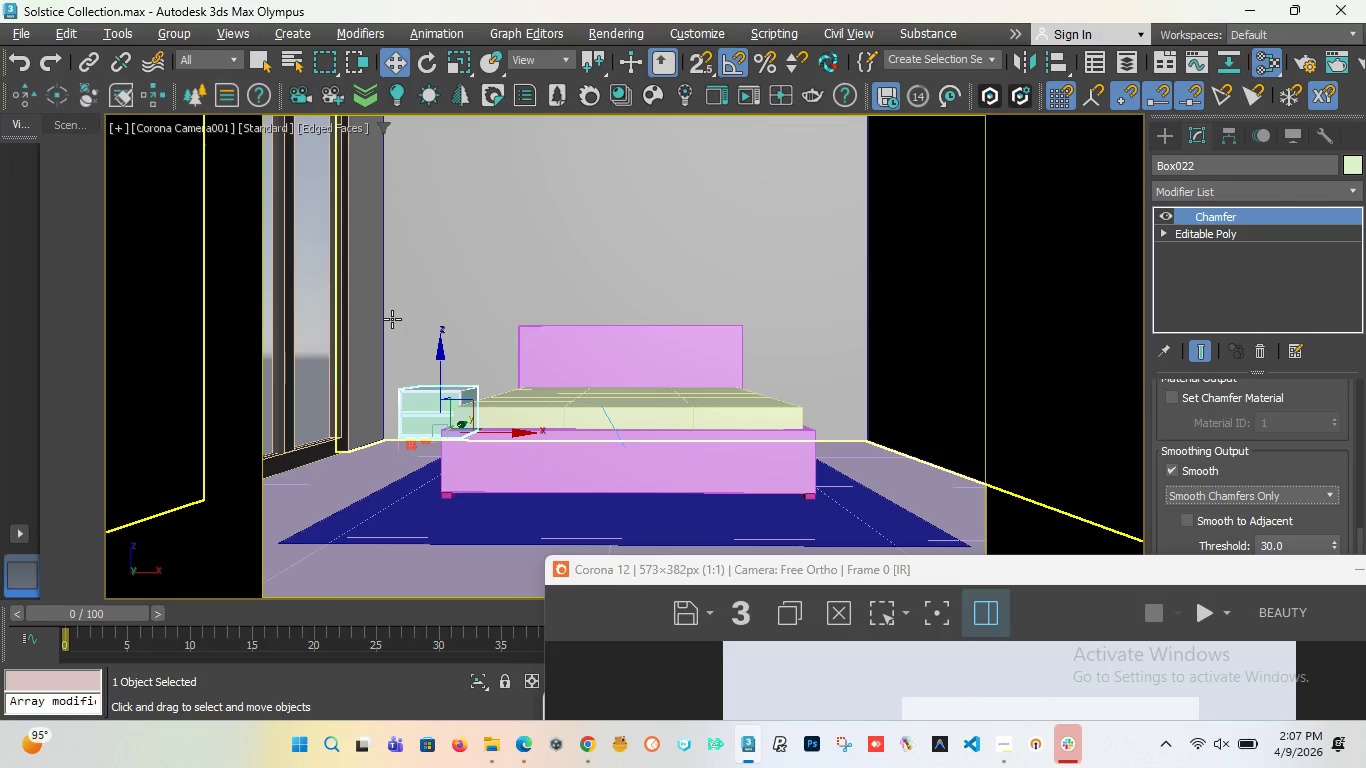 
wait(17.0)
 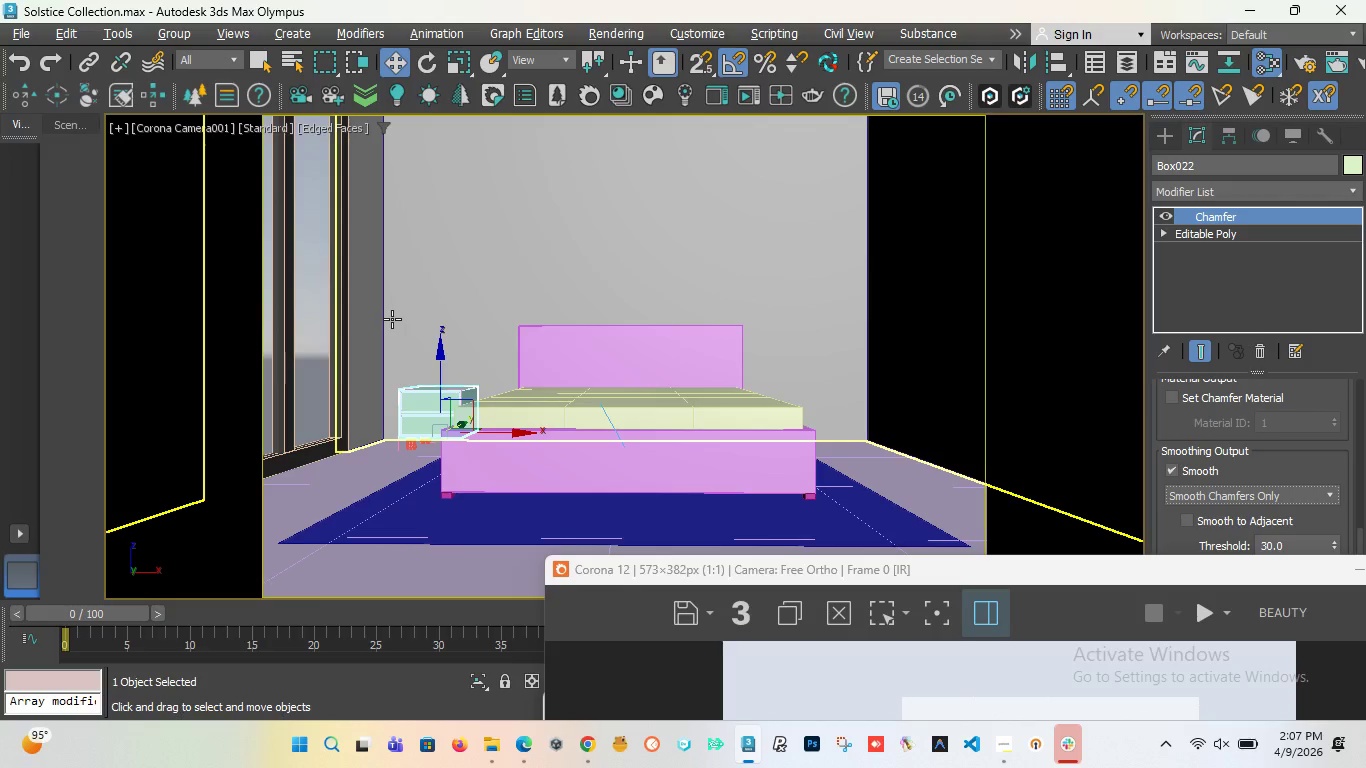 
left_click_drag(start_coordinate=[862, 572], to_coordinate=[542, 391])
 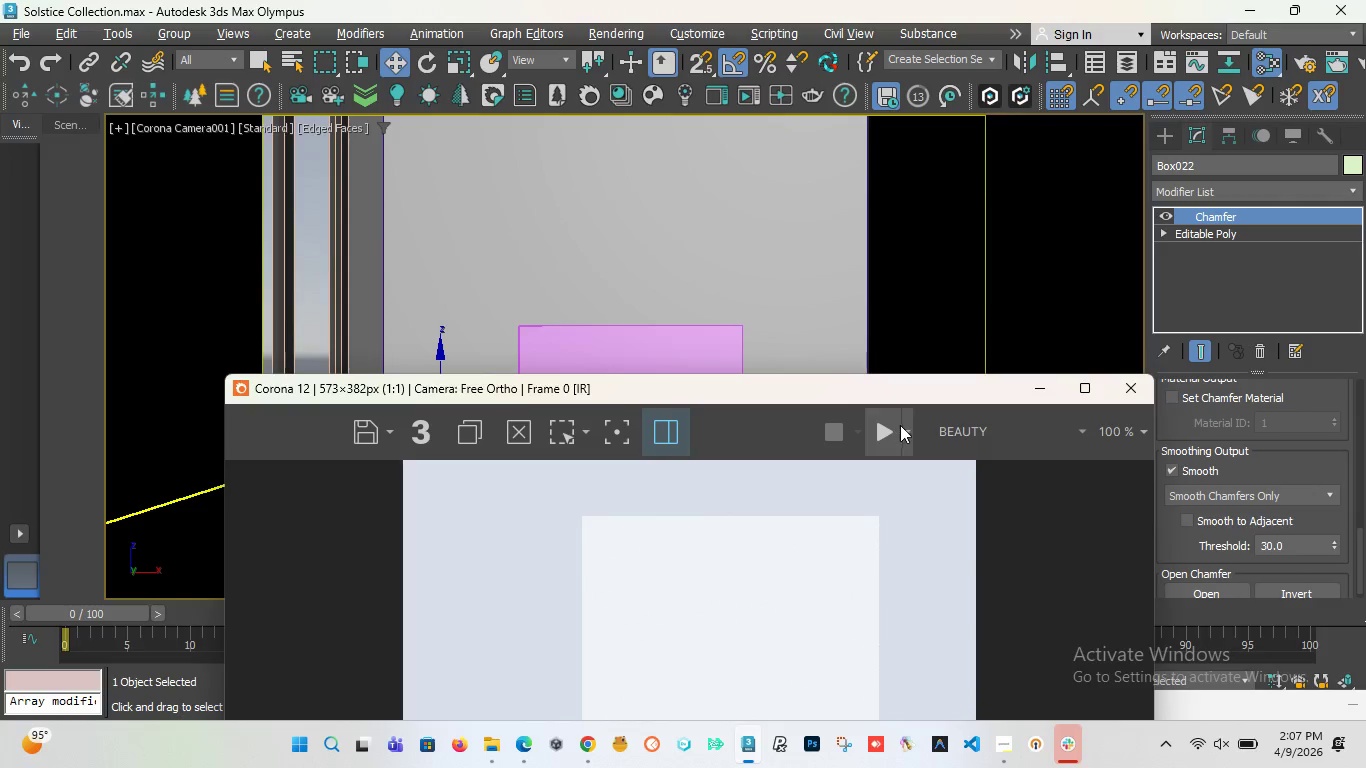 
left_click([907, 429])
 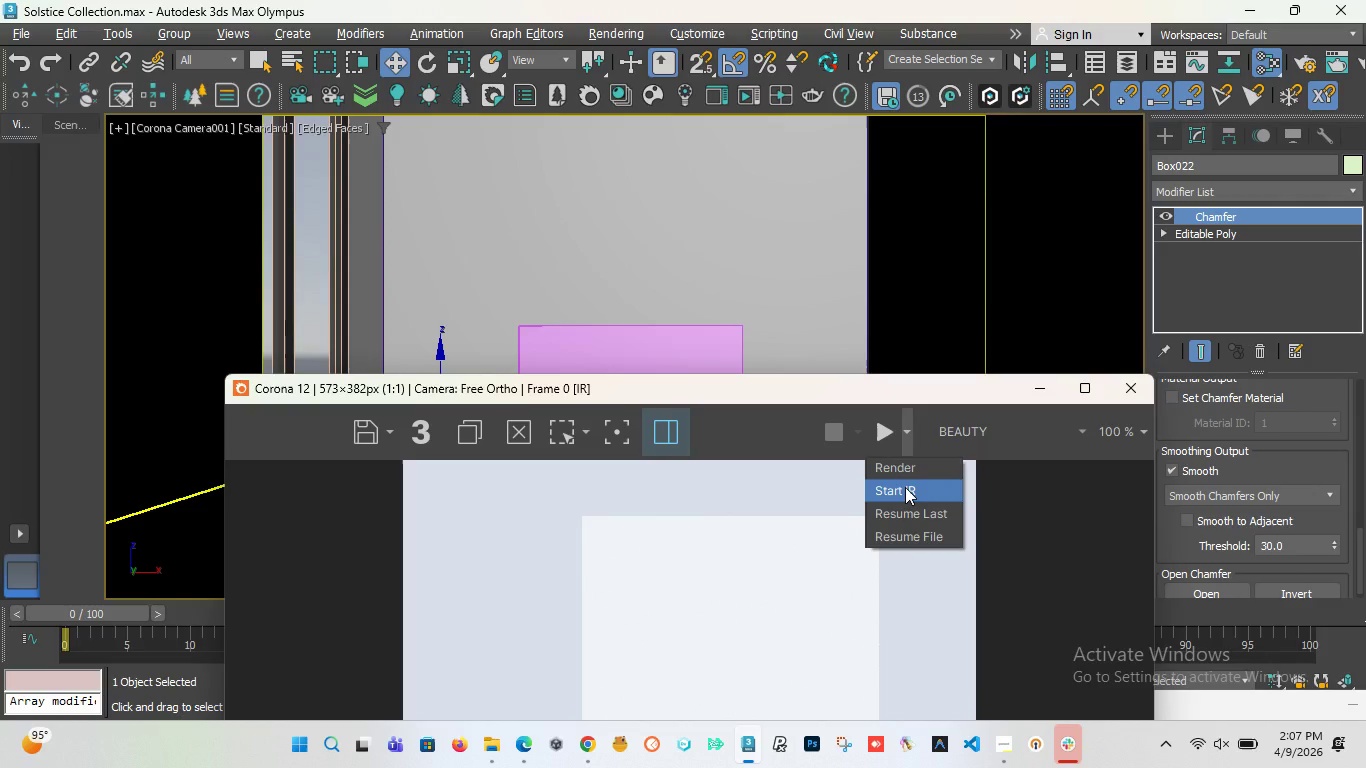 
left_click([905, 487])
 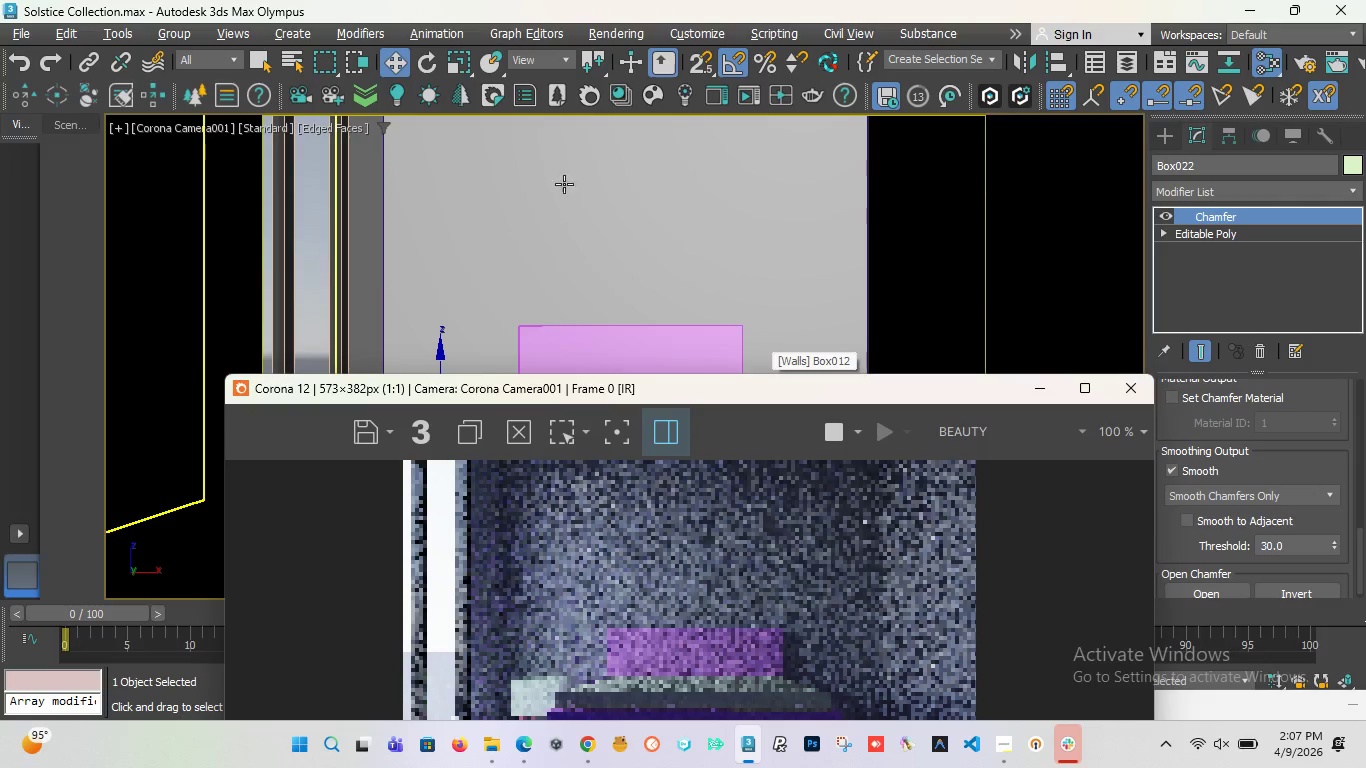 
wait(5.55)
 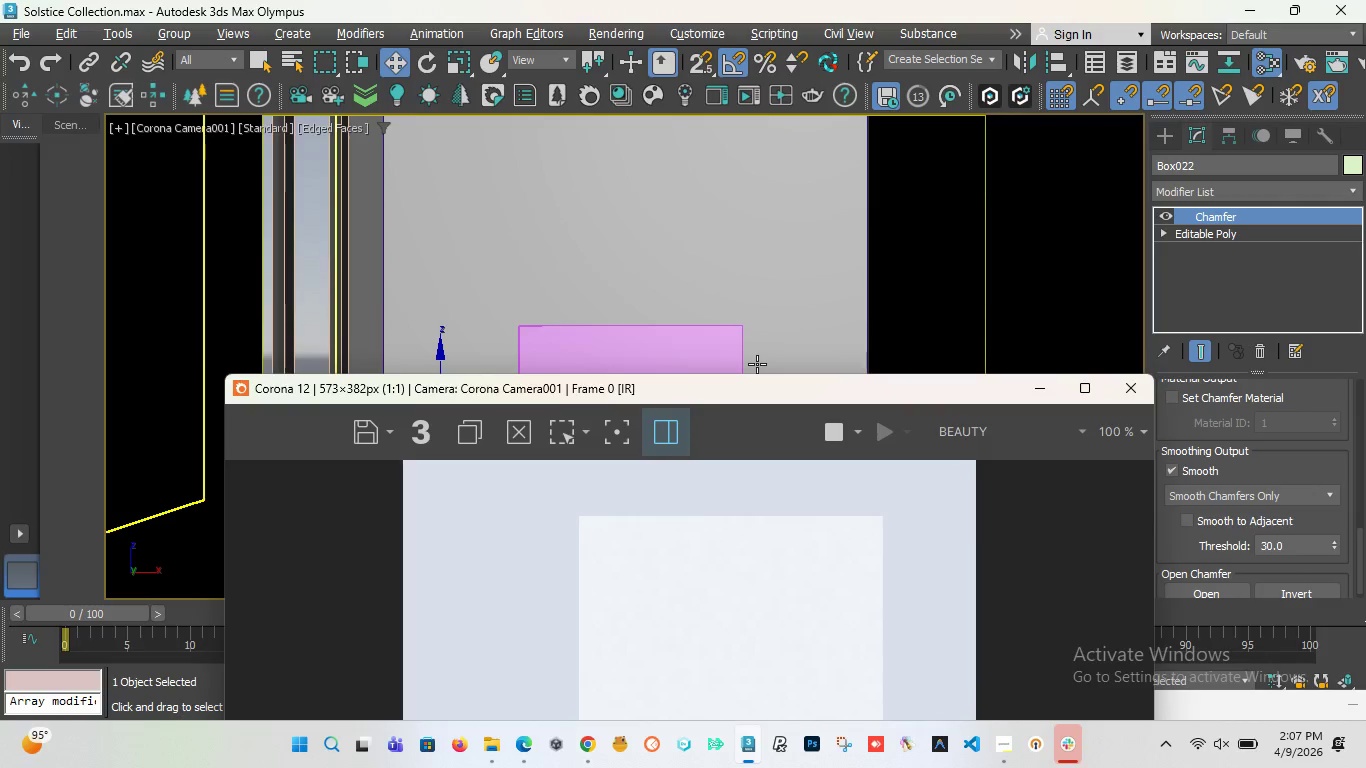 
left_click_drag(start_coordinate=[734, 389], to_coordinate=[663, 193])
 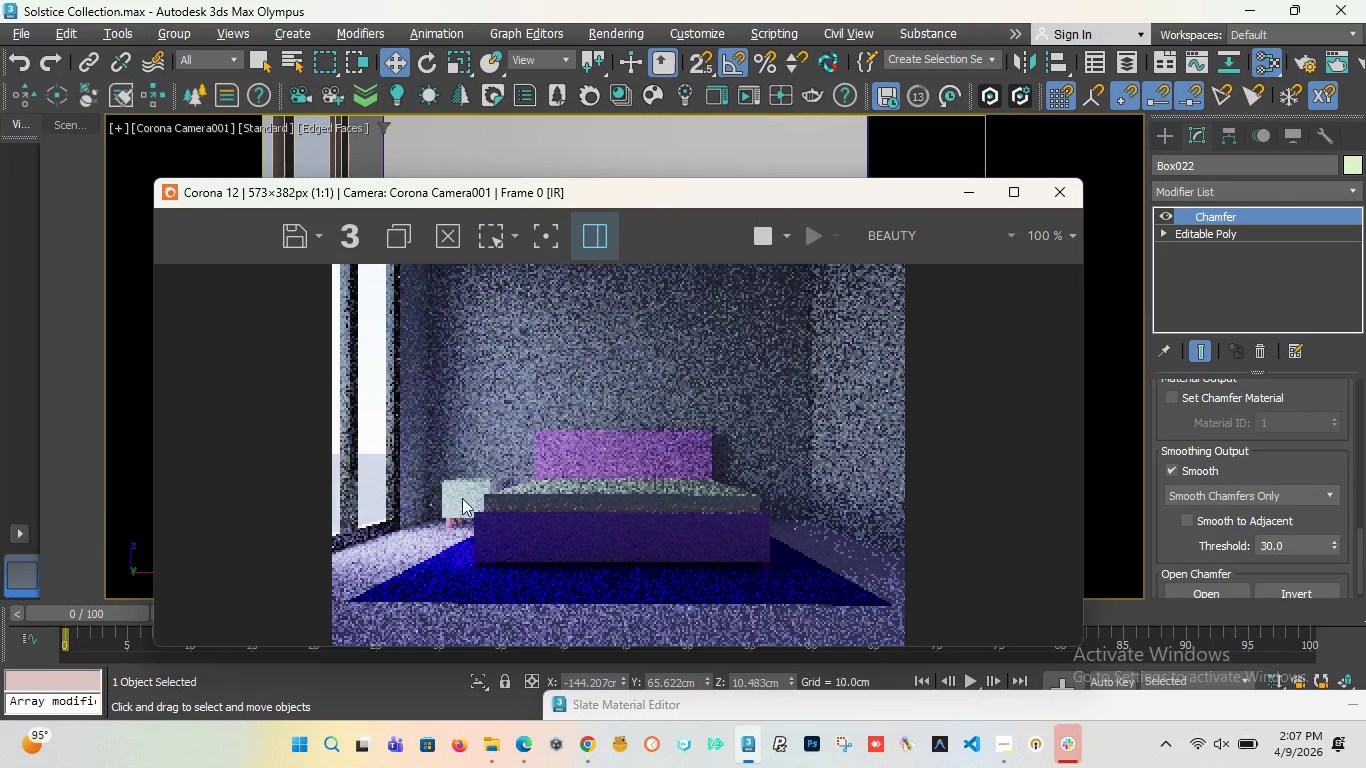 
wait(5.28)
 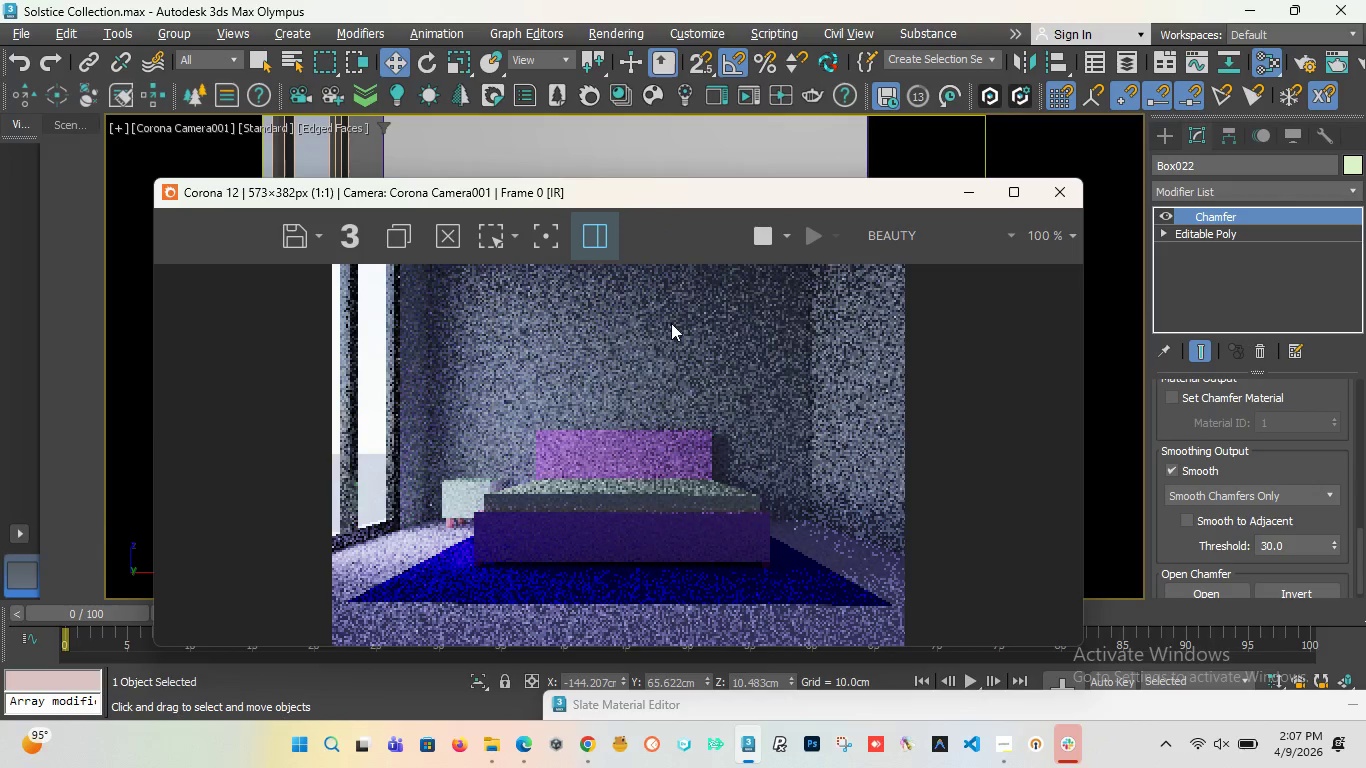 
scroll: coordinate [444, 487], scroll_direction: up, amount: 2.0
 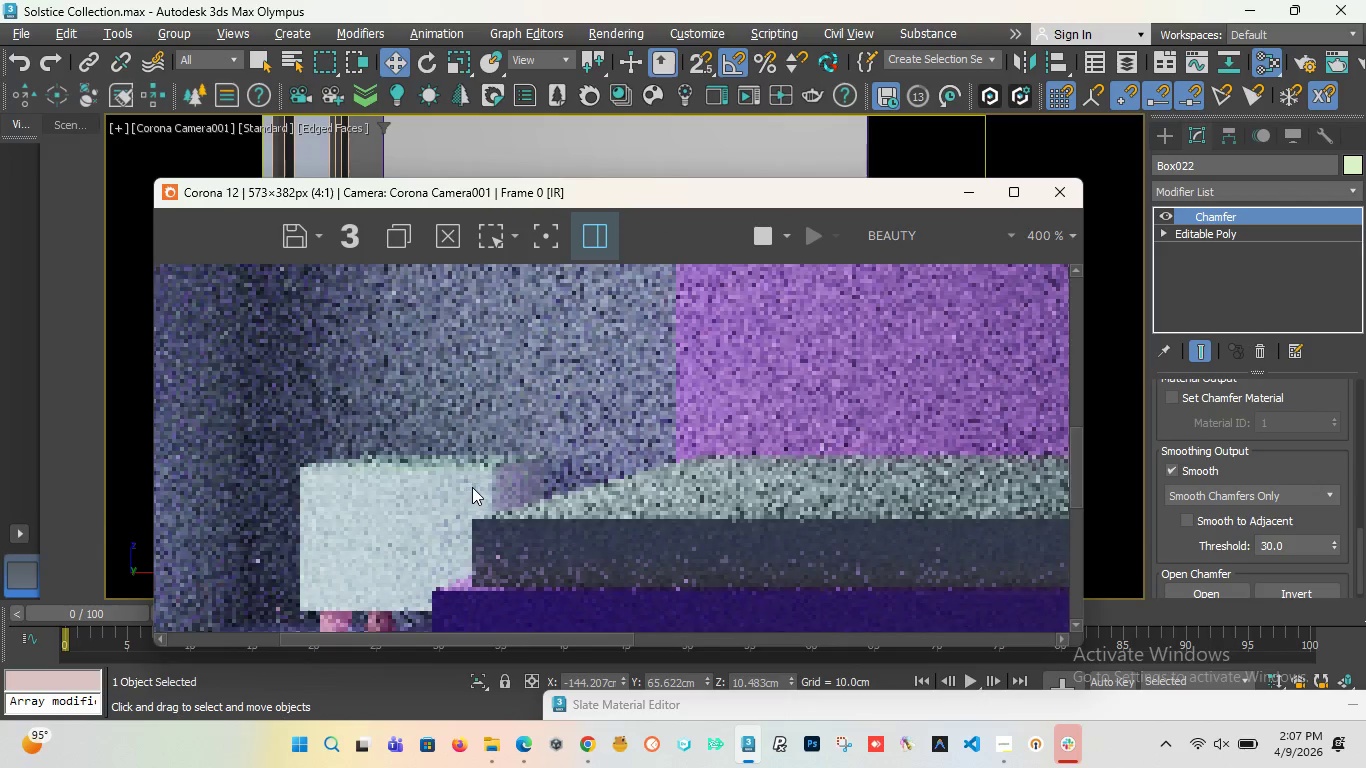 
scroll: coordinate [472, 487], scroll_direction: down, amount: 1.0
 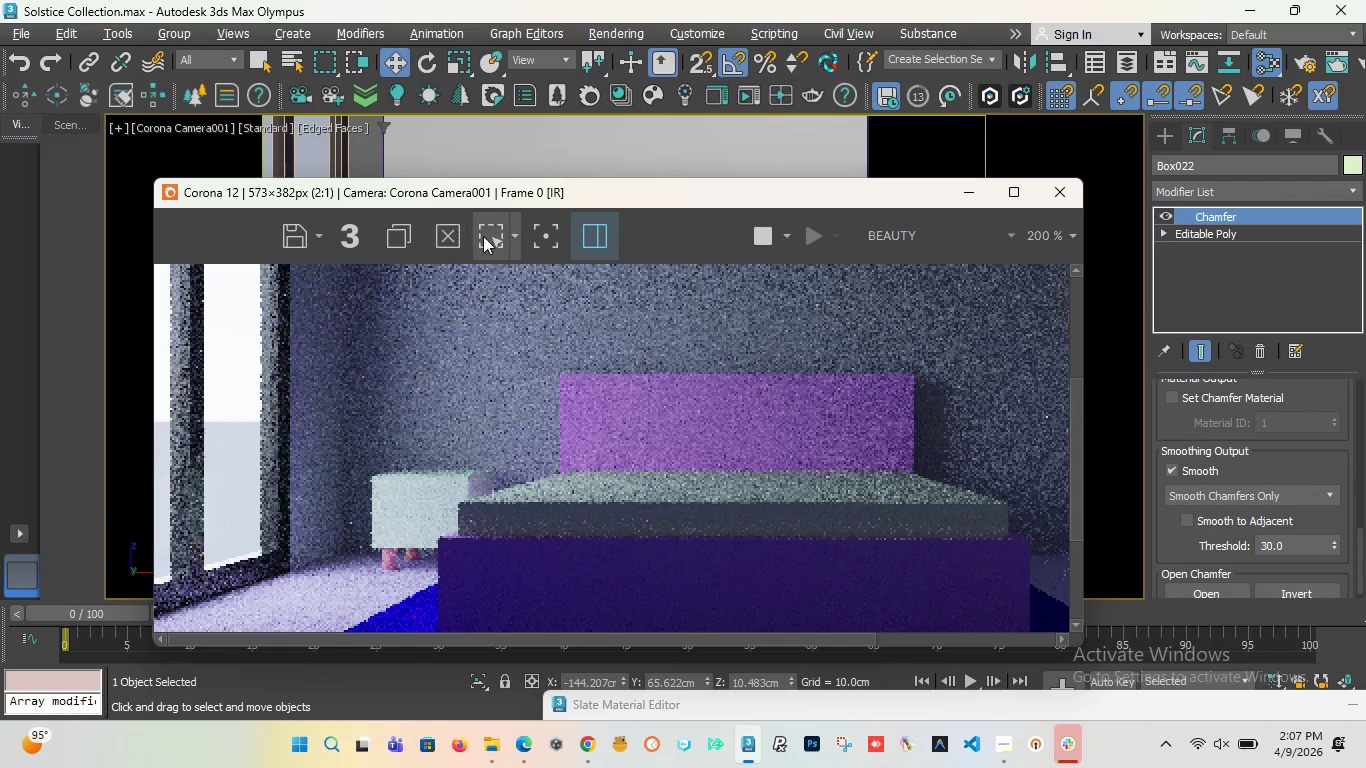 
left_click([488, 236])
 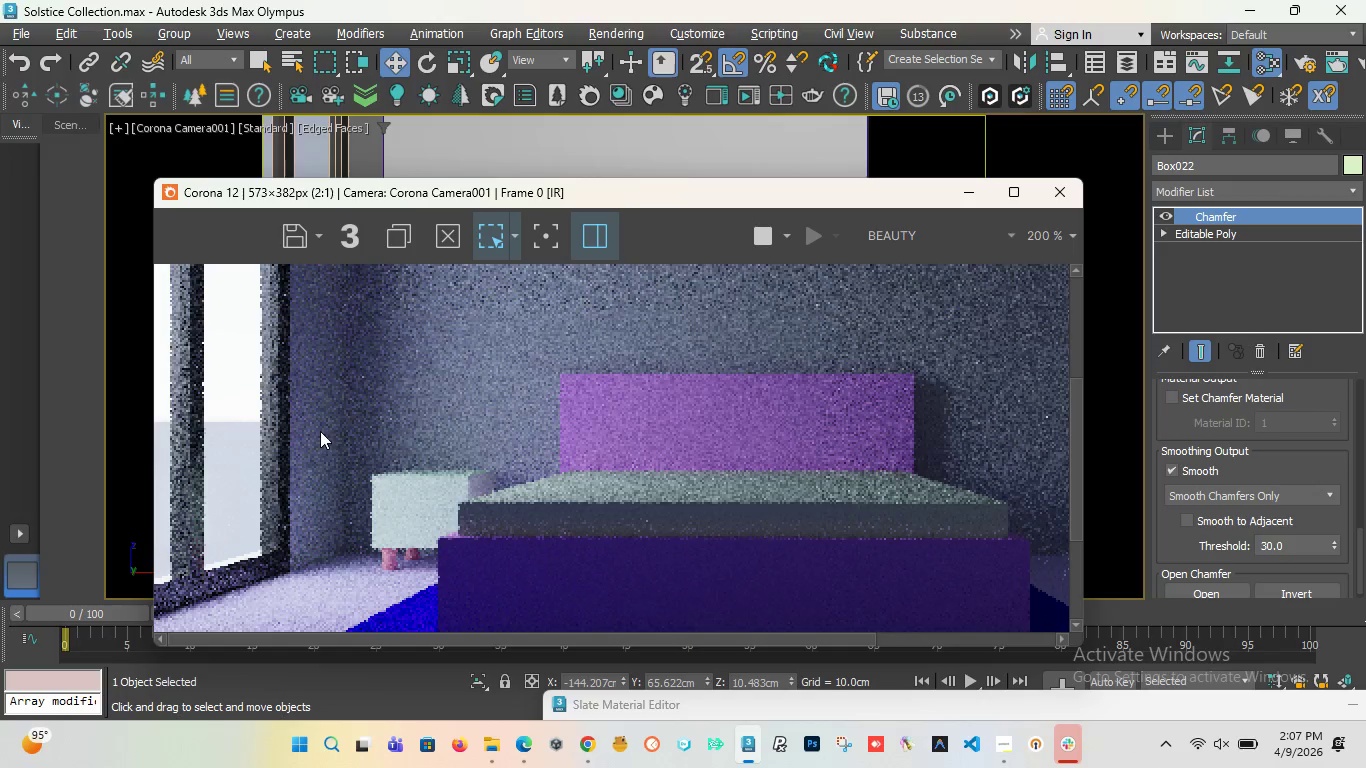 
left_click_drag(start_coordinate=[320, 430], to_coordinate=[550, 596])
 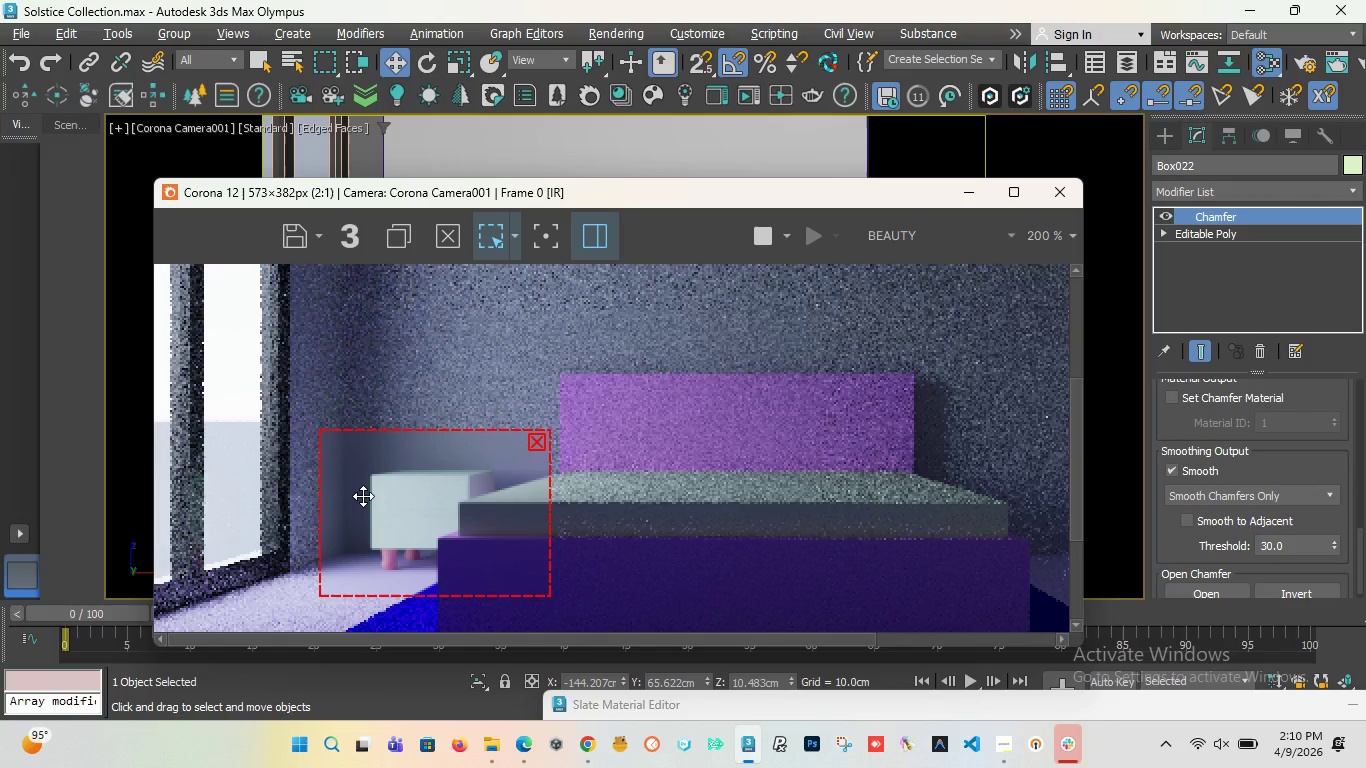 
wait(163.69)
 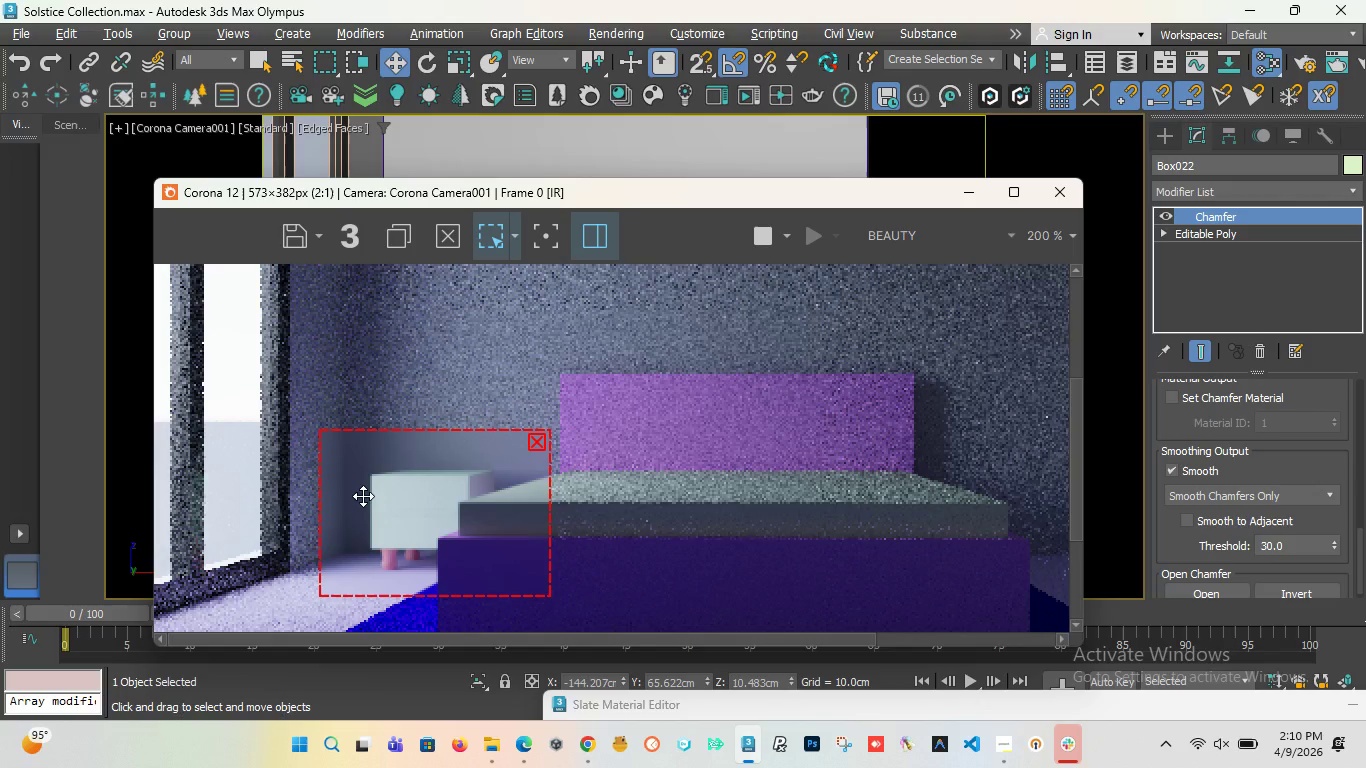 
scroll: coordinate [374, 510], scroll_direction: up, amount: 1.0
 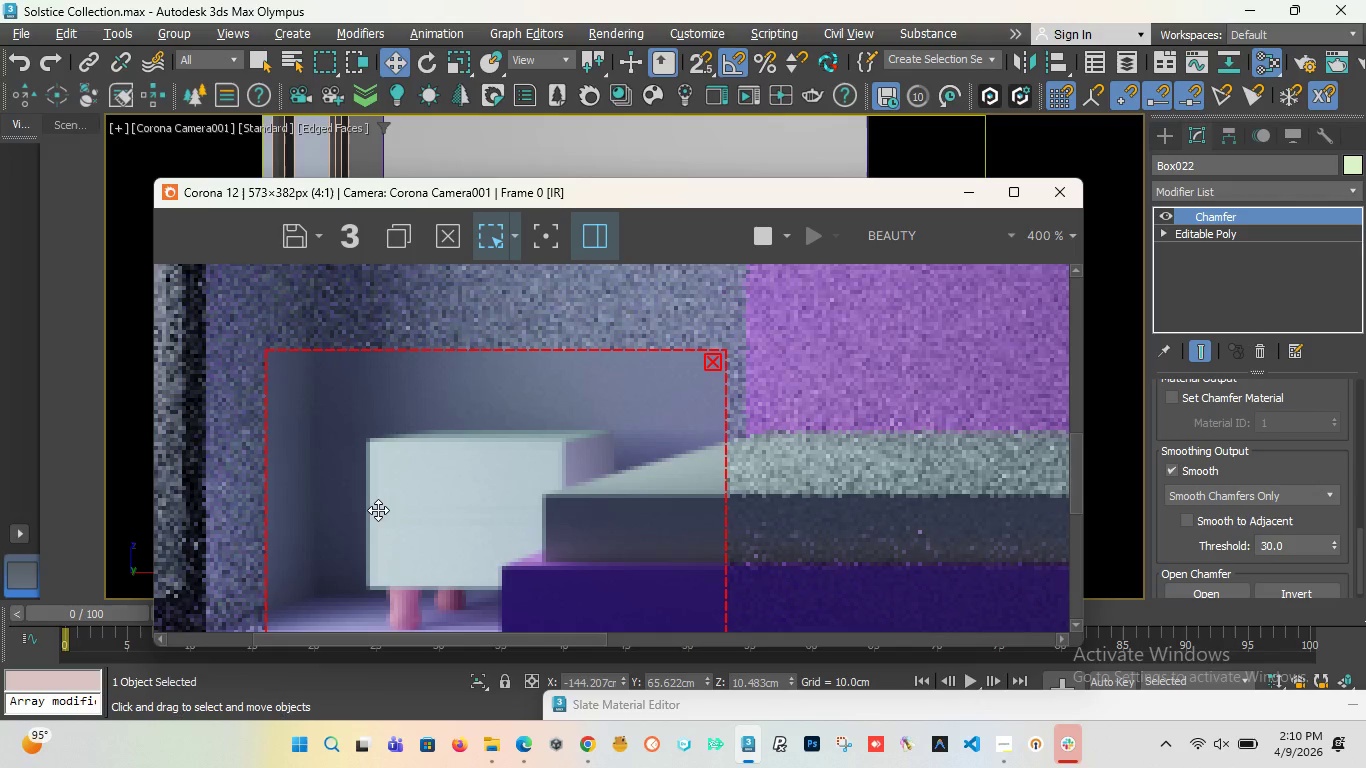 
scroll: coordinate [378, 510], scroll_direction: down, amount: 1.0
 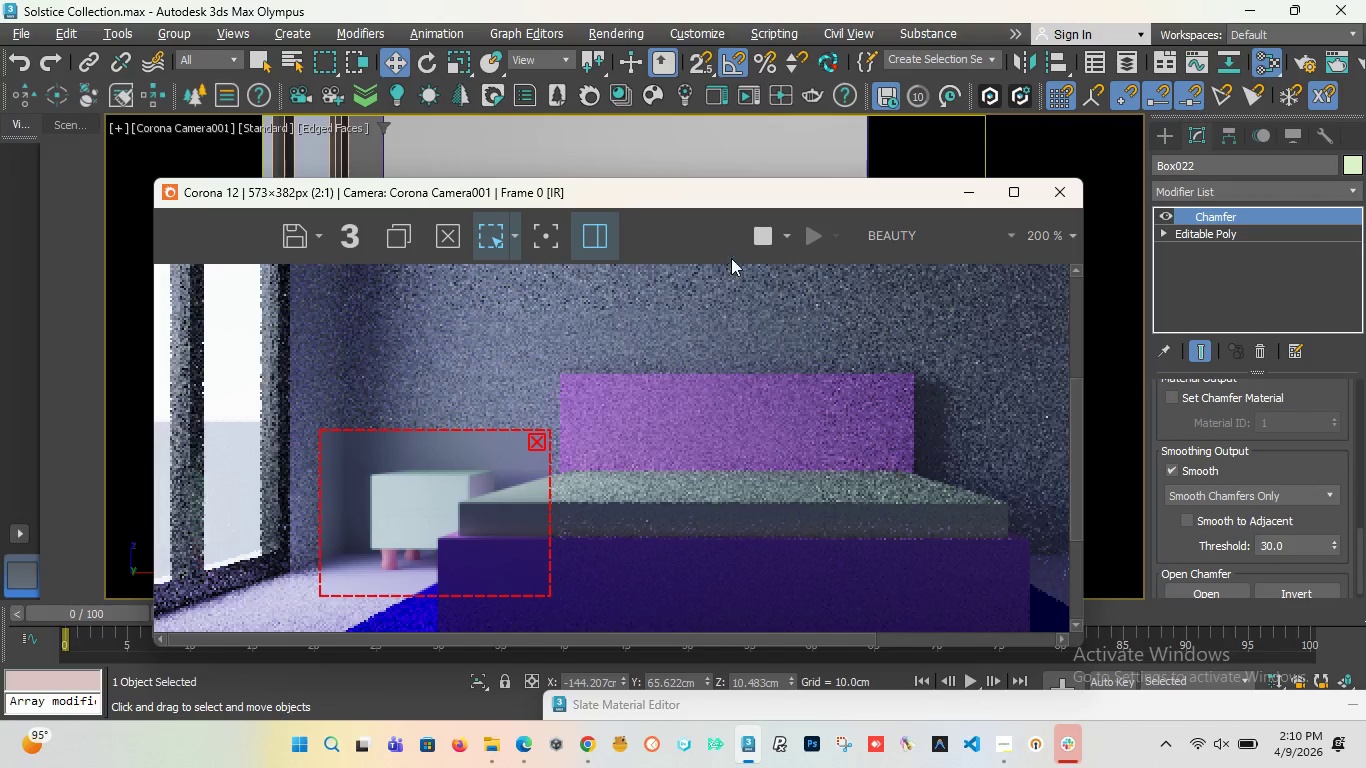 
left_click([756, 229])
 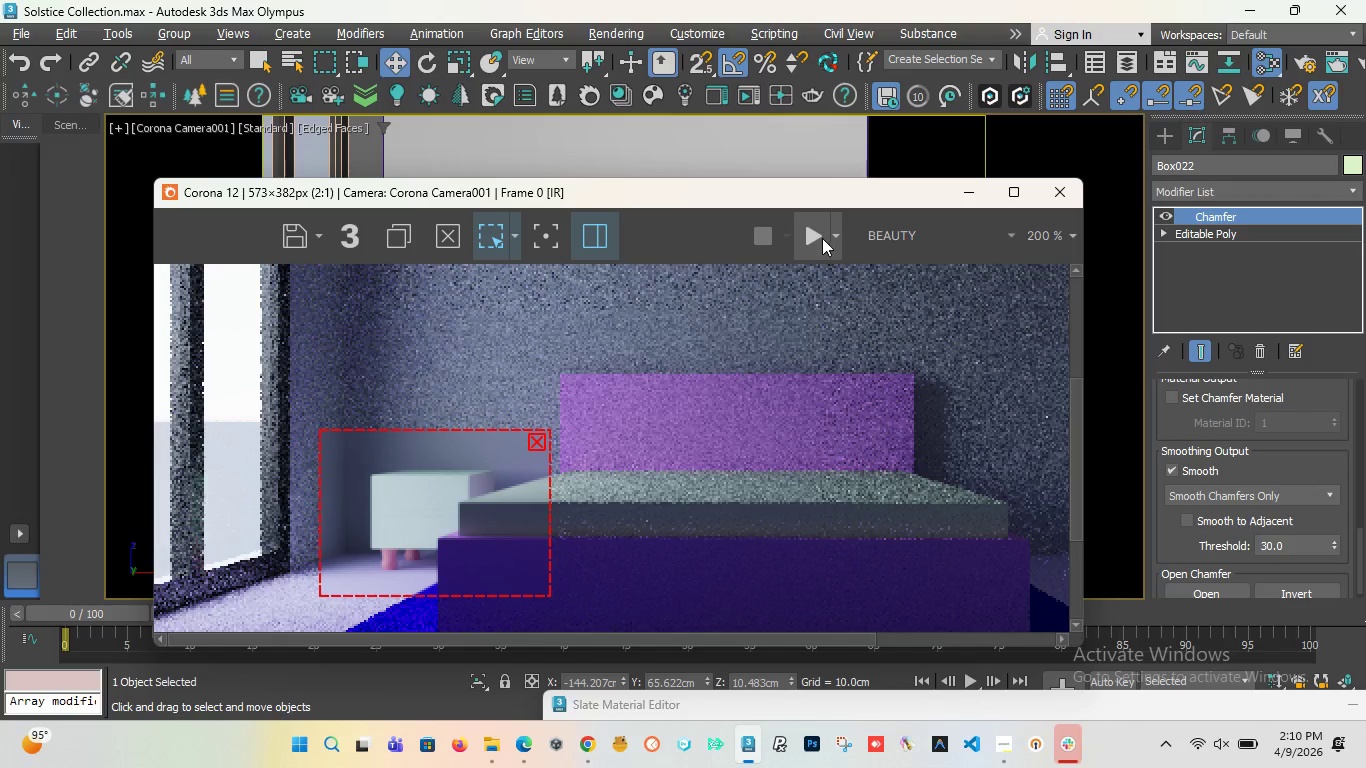 
left_click([815, 241])
 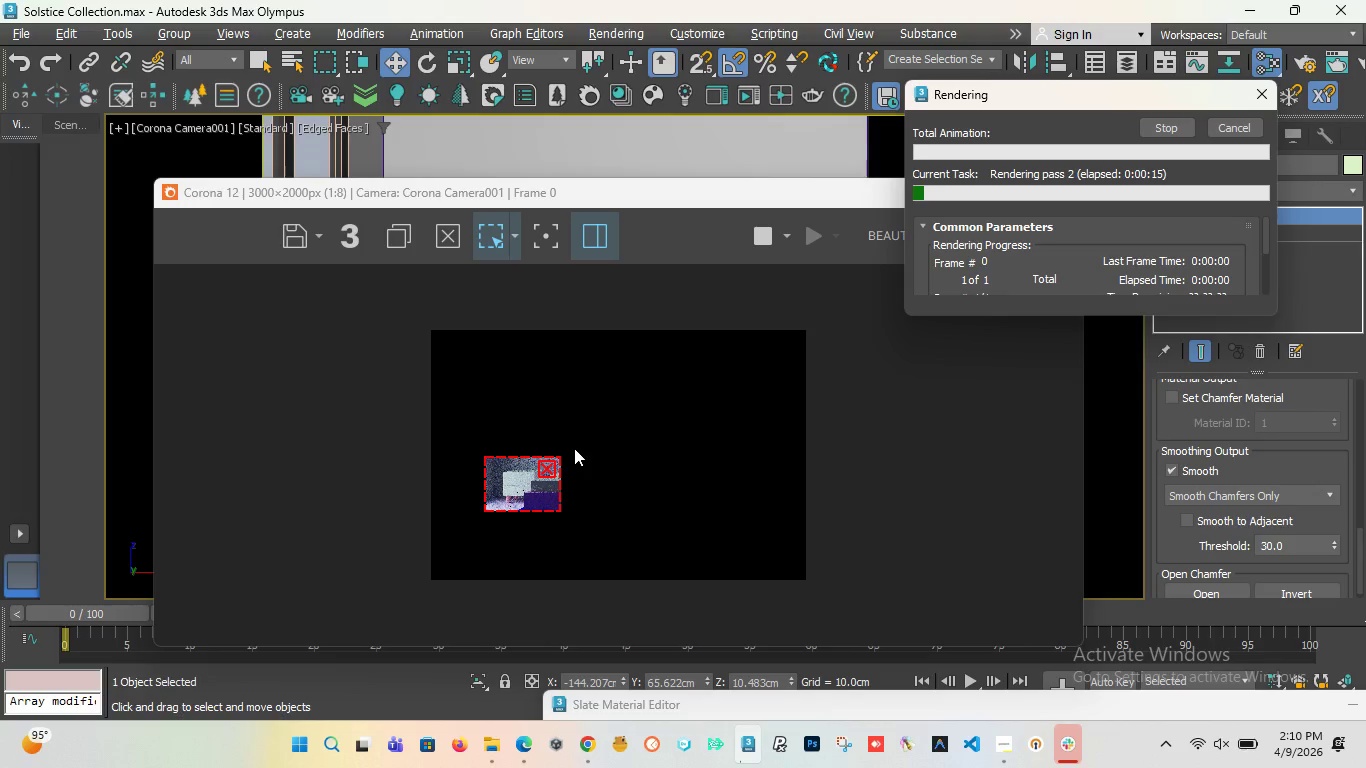 
wait(21.34)
 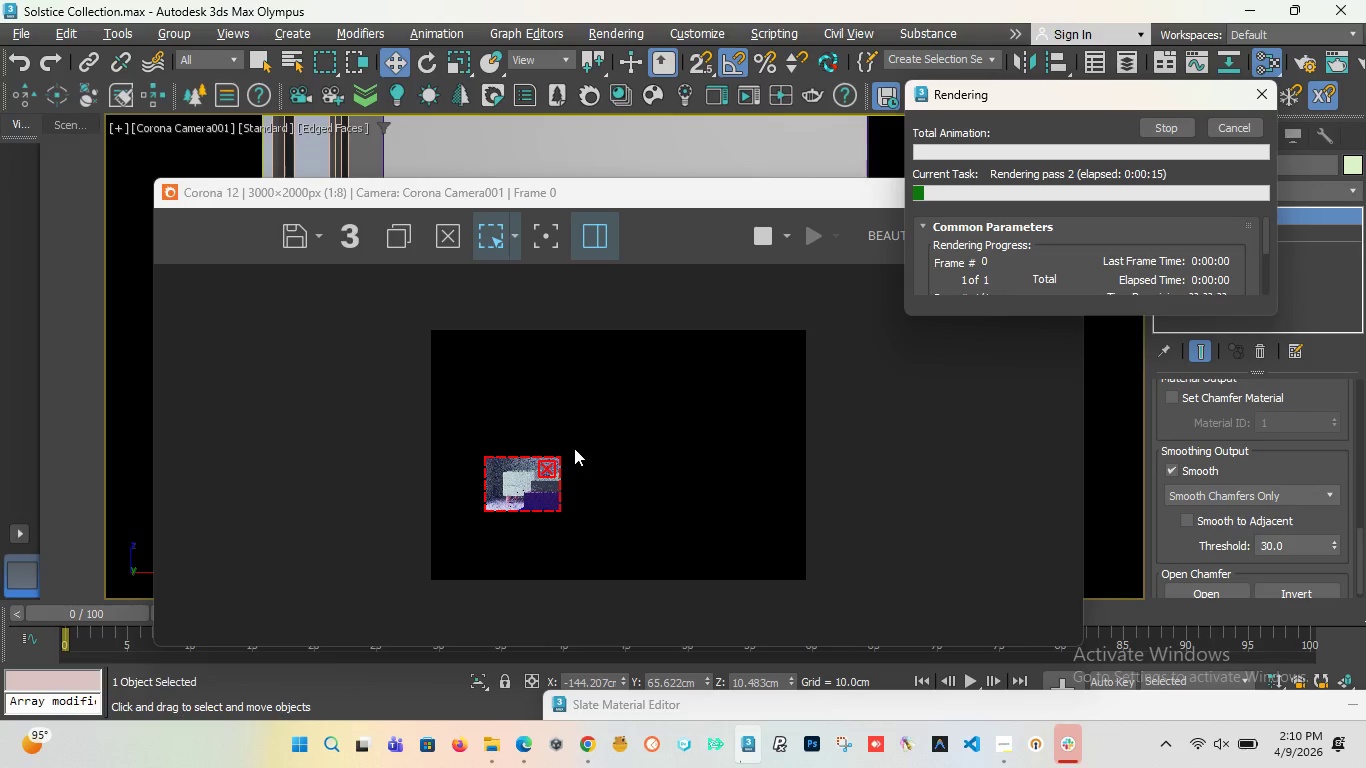 
scroll: coordinate [442, 477], scroll_direction: up, amount: 4.0
 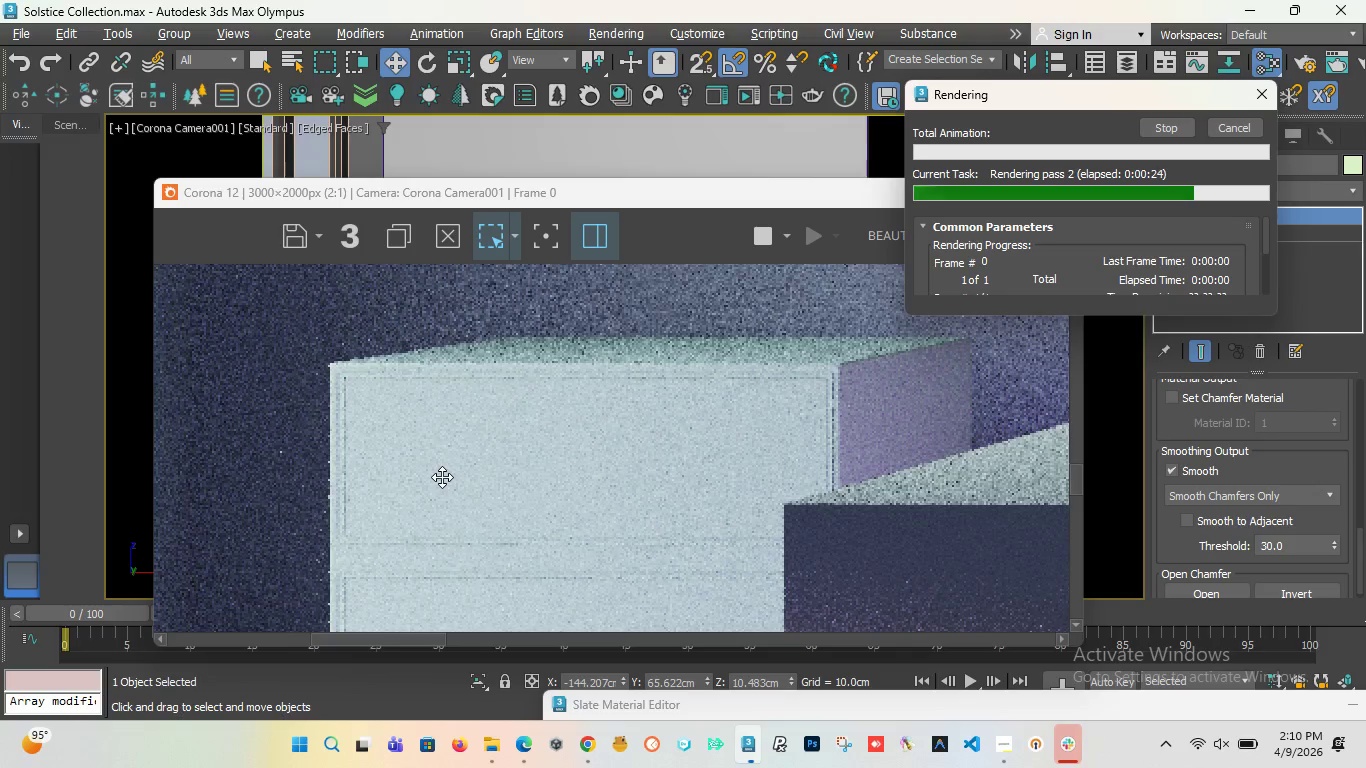 
scroll: coordinate [442, 477], scroll_direction: down, amount: 1.0
 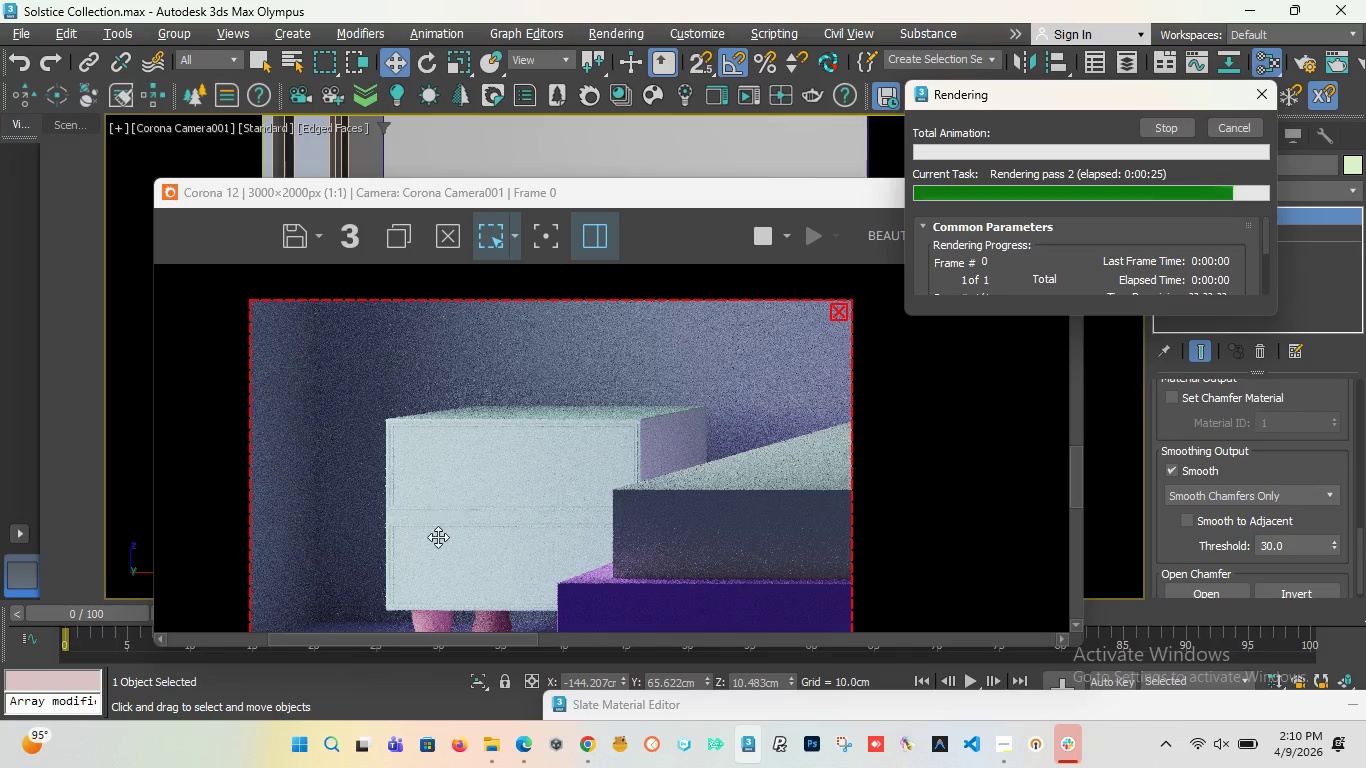 
scroll: coordinate [421, 572], scroll_direction: up, amount: 1.0
 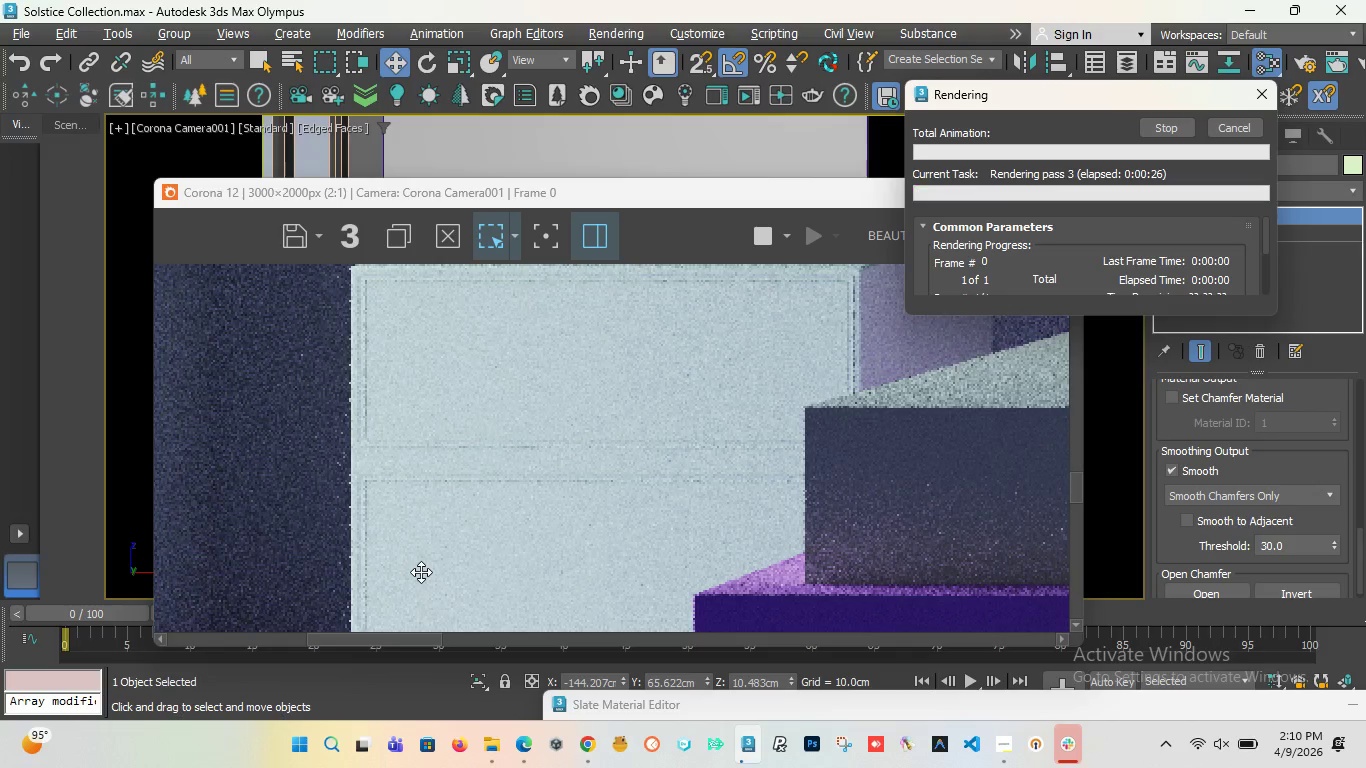 
scroll: coordinate [421, 572], scroll_direction: down, amount: 3.0
 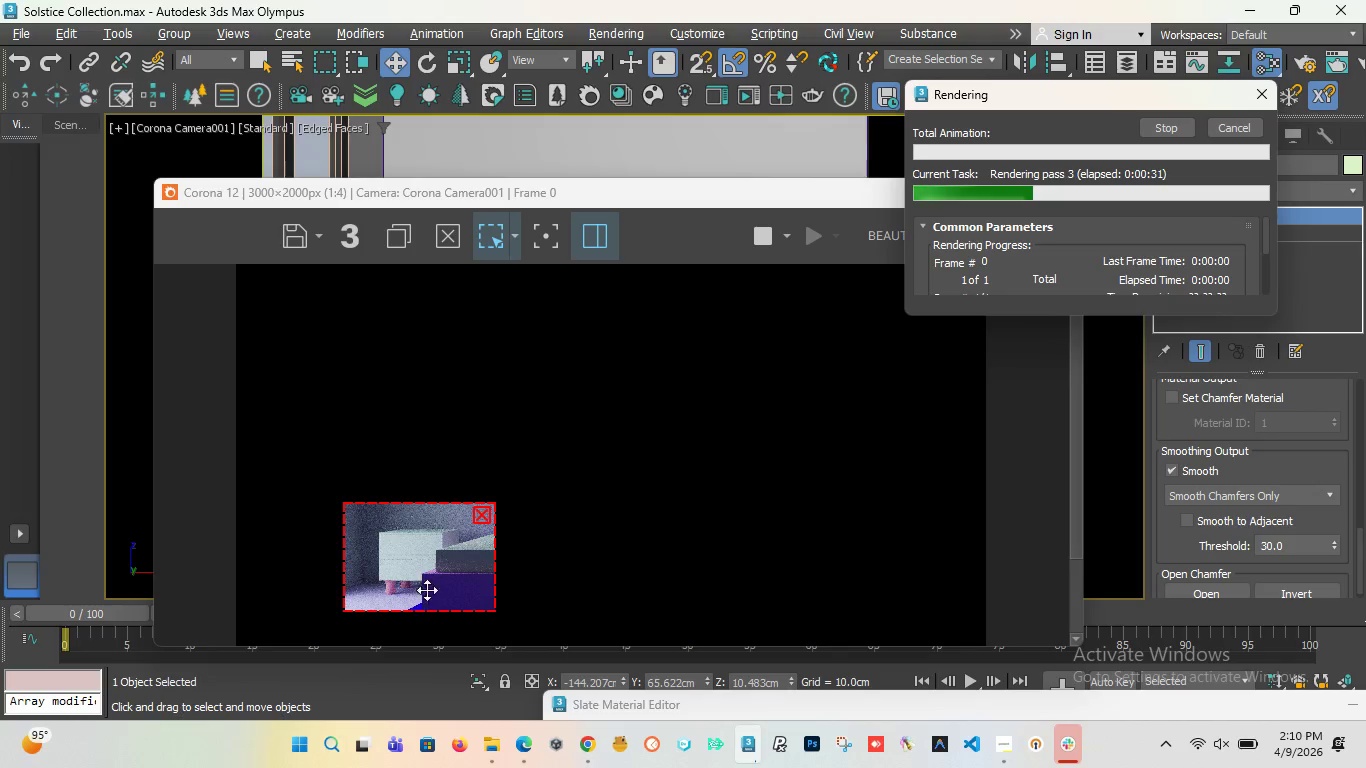 
scroll: coordinate [304, 579], scroll_direction: up, amount: 4.0
 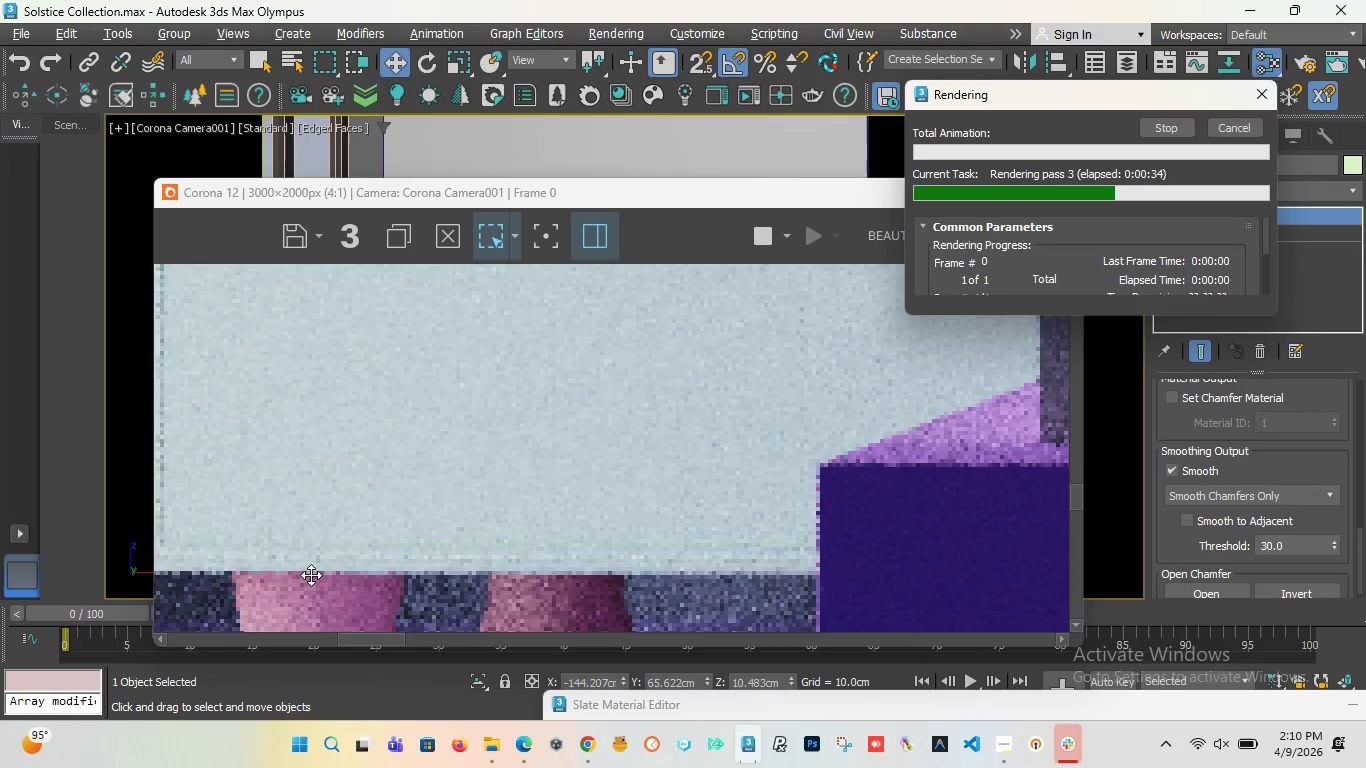 
scroll: coordinate [347, 527], scroll_direction: down, amount: 2.0
 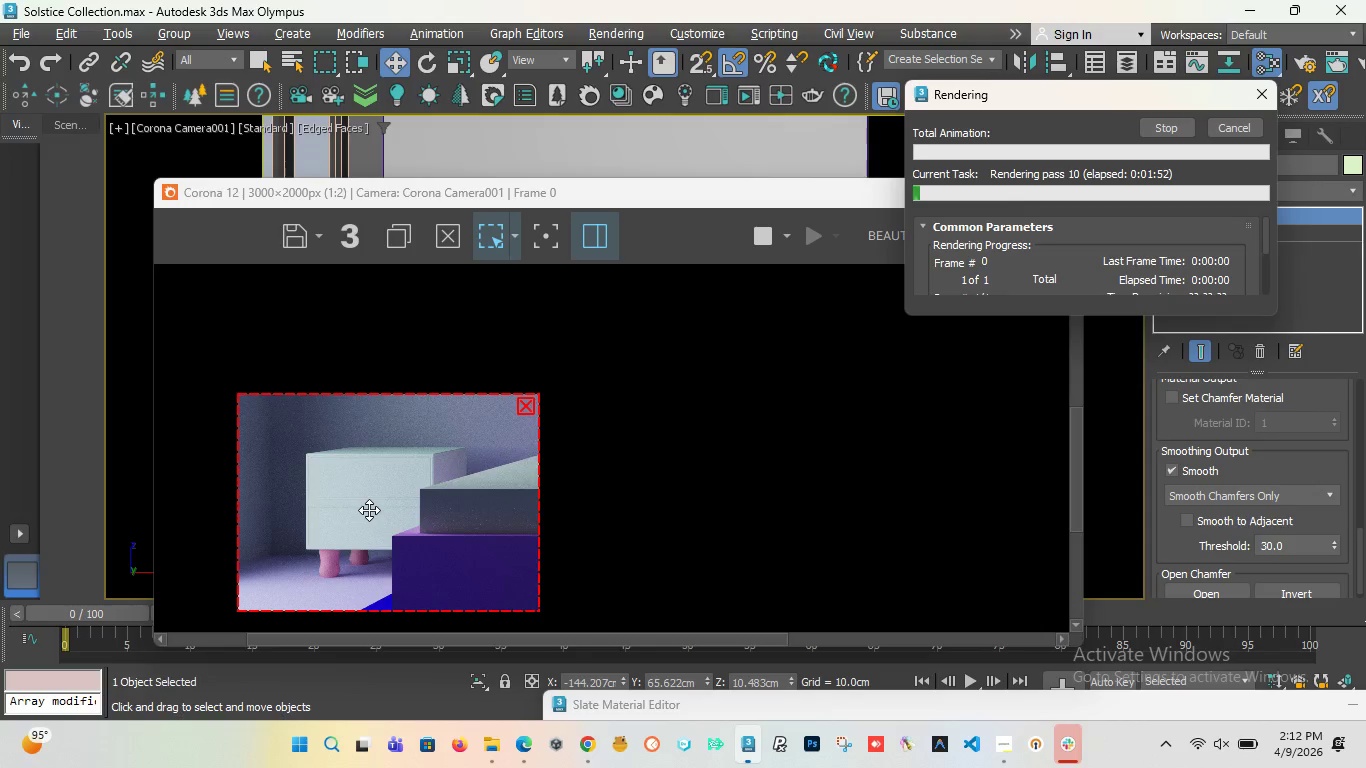 
wait(79.43)
 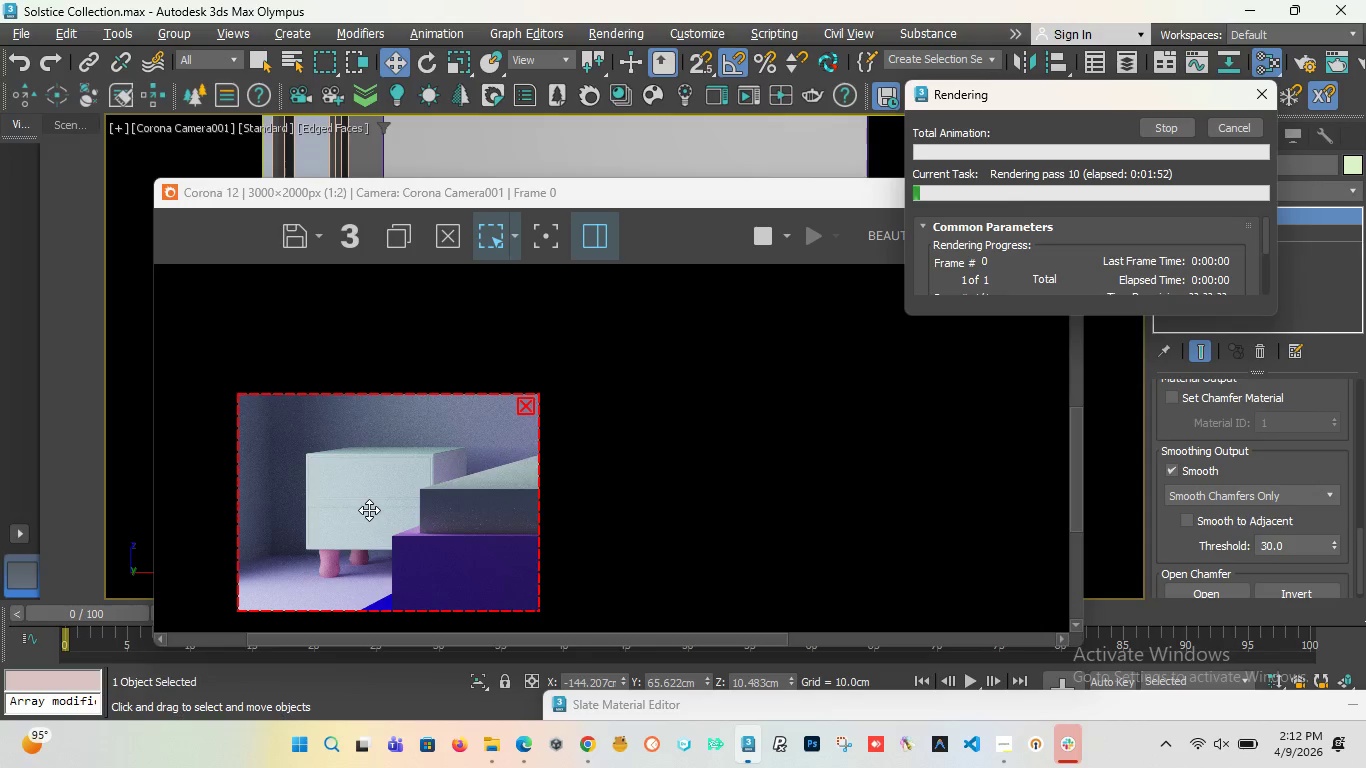 
scroll: coordinate [328, 502], scroll_direction: up, amount: 2.0
 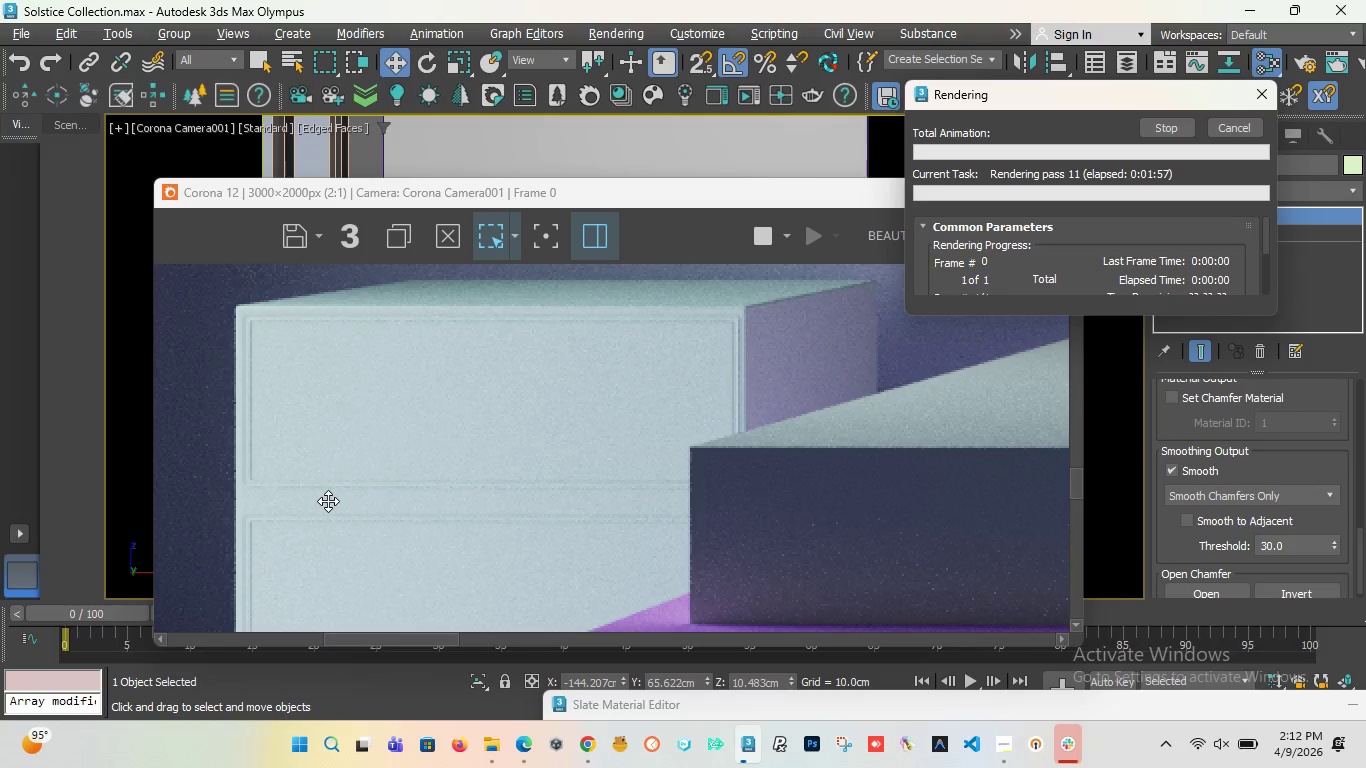 
scroll: coordinate [328, 501], scroll_direction: down, amount: 1.0
 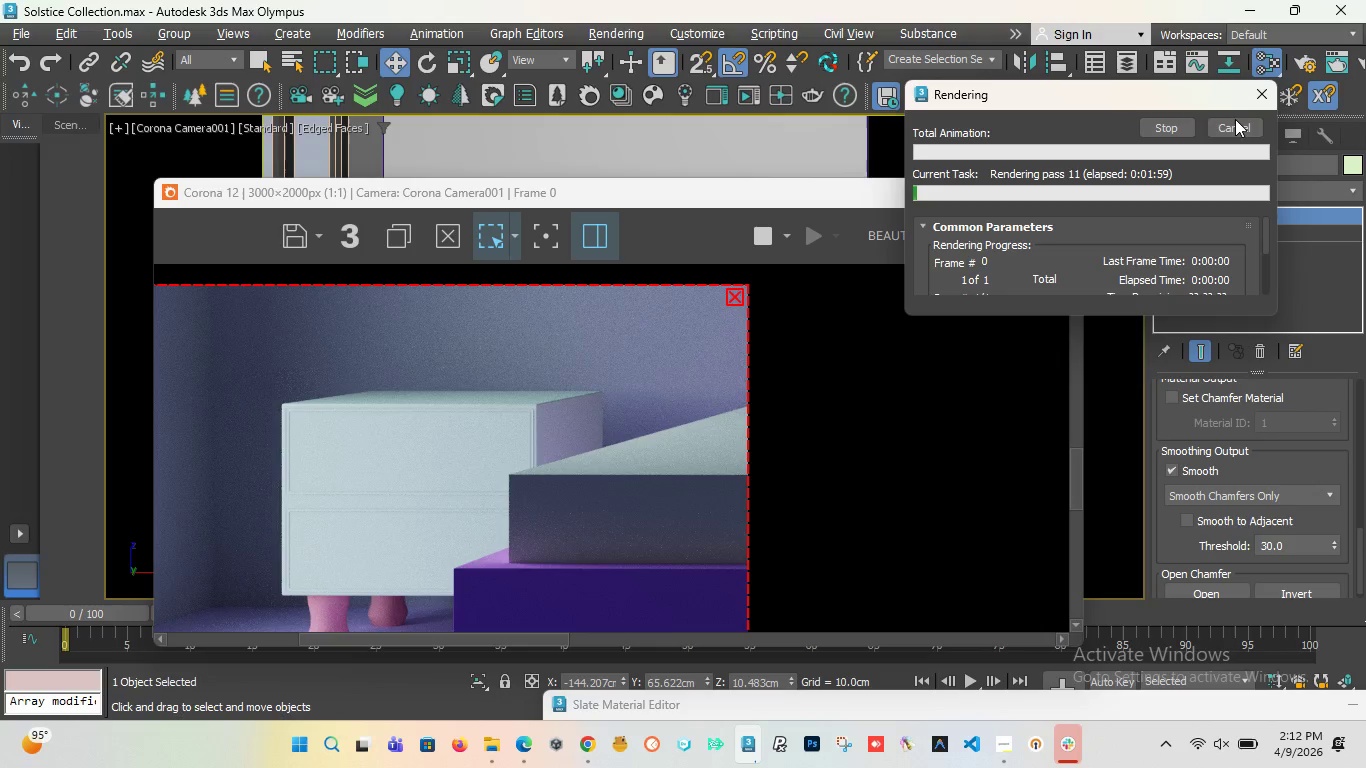 
left_click([1243, 126])
 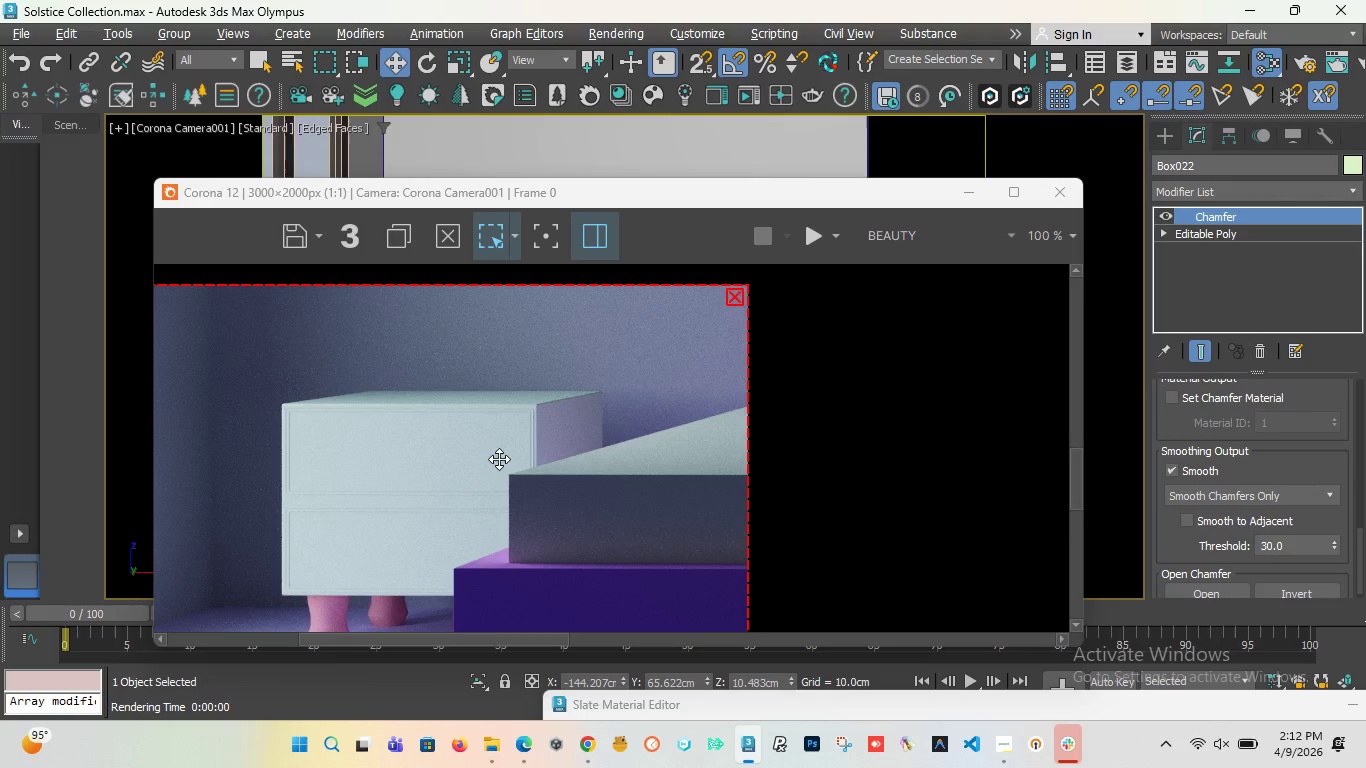 
wait(12.59)
 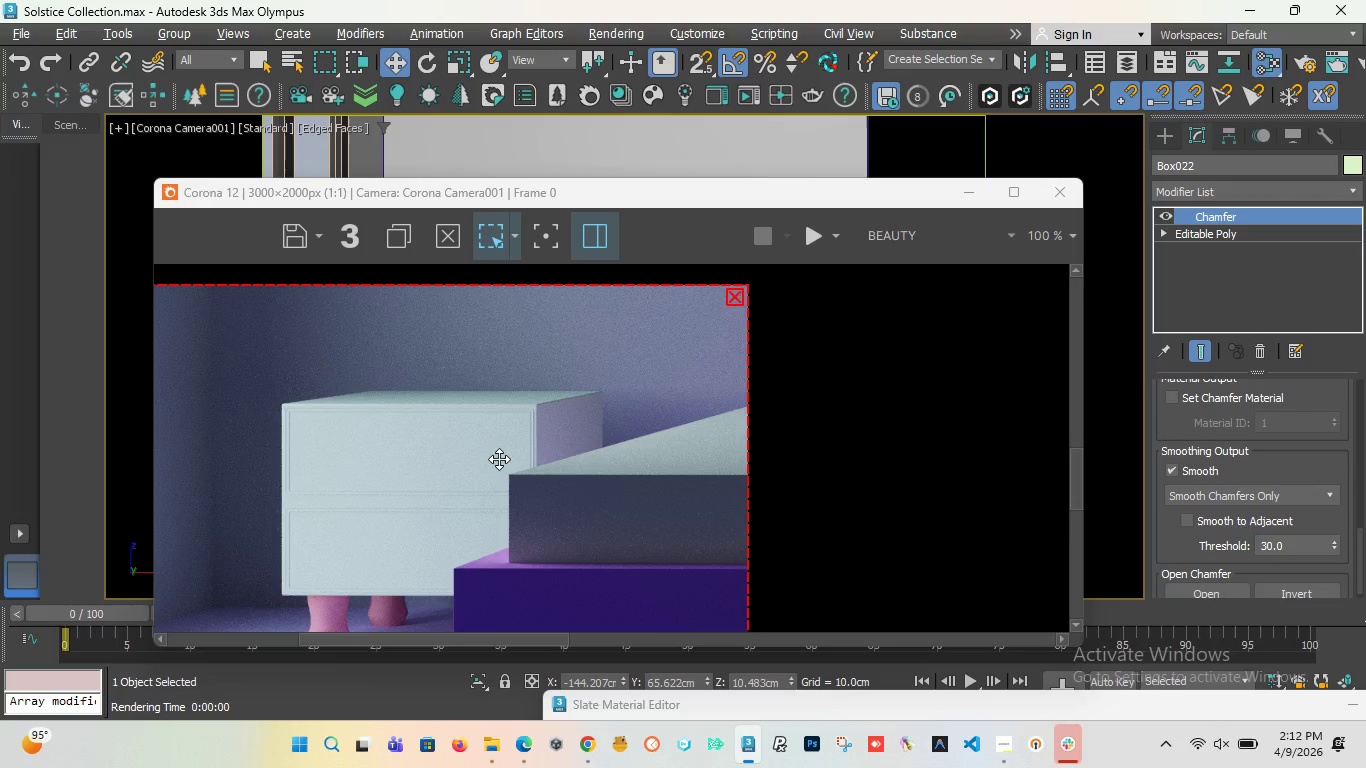 
scroll: coordinate [399, 533], scroll_direction: down, amount: 1.0
 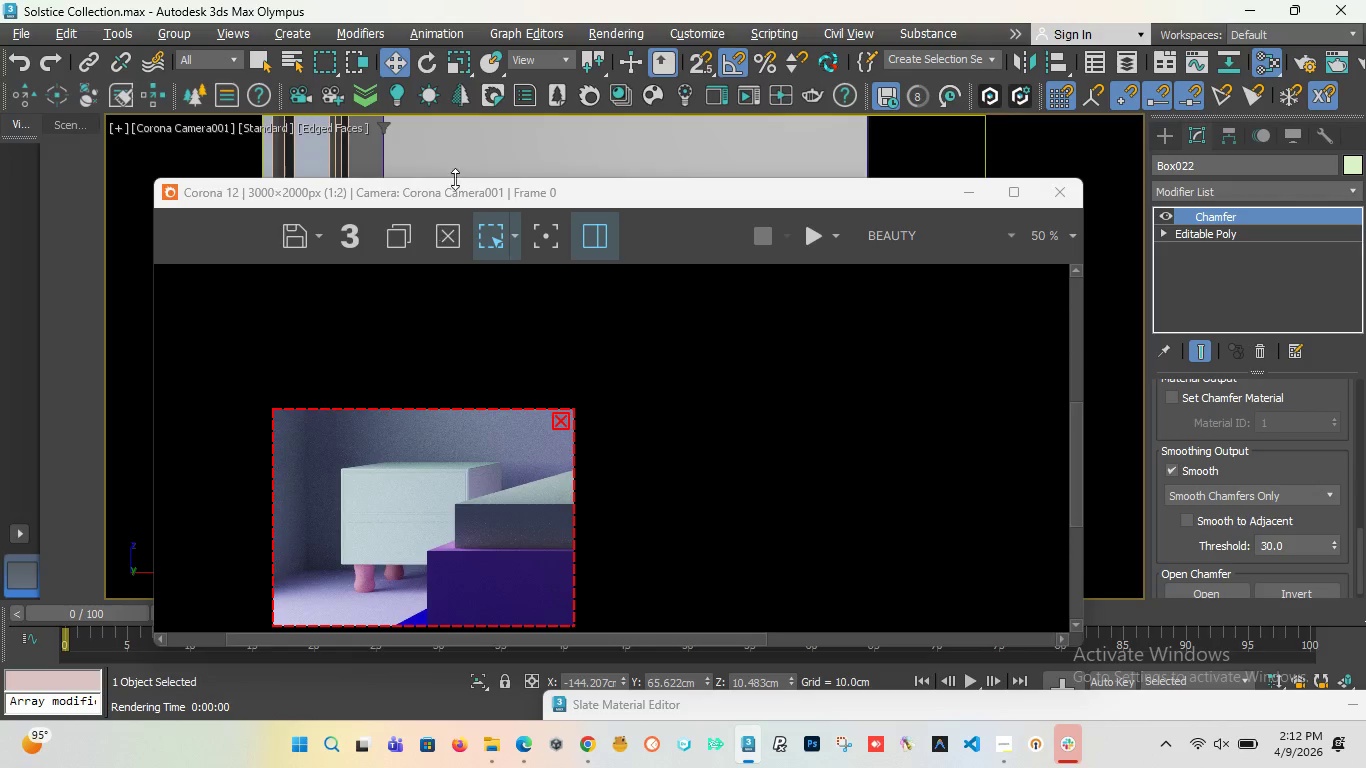 
left_click_drag(start_coordinate=[528, 202], to_coordinate=[552, 191])
 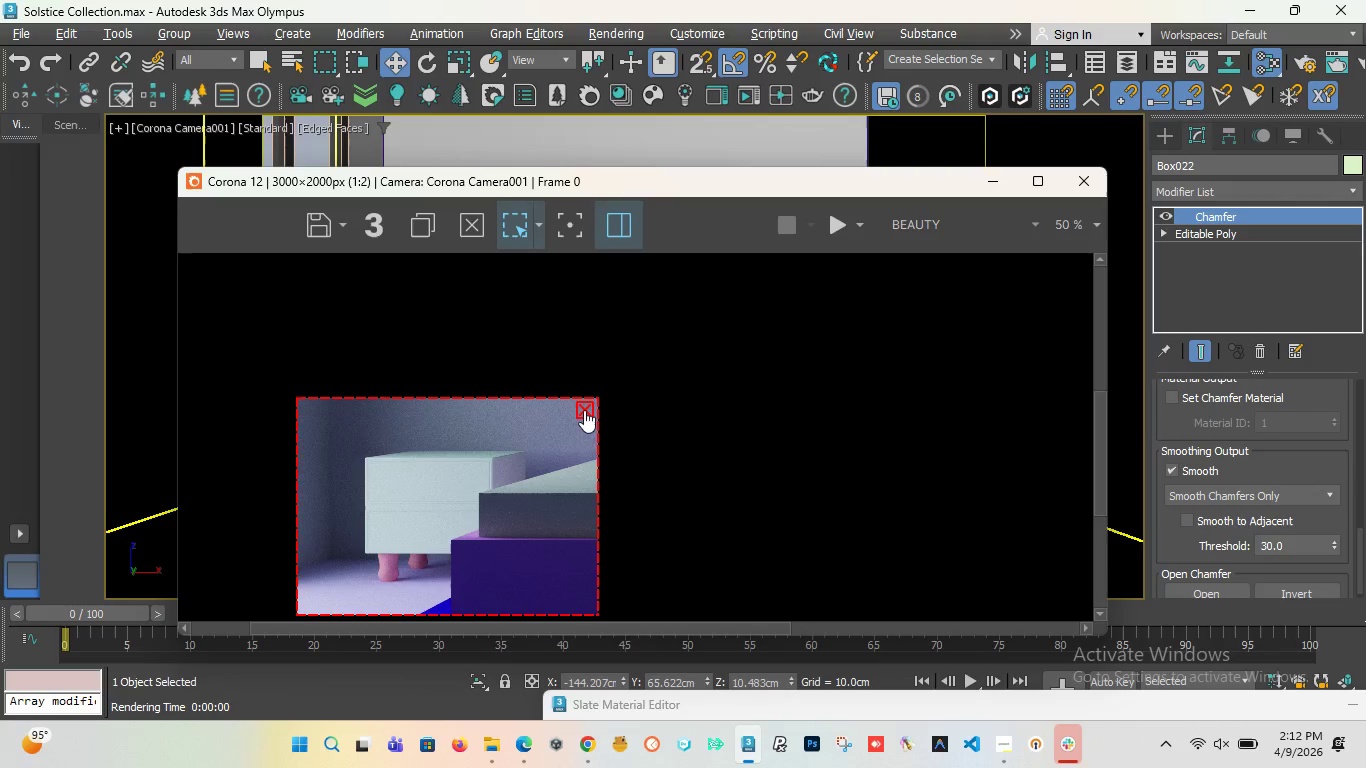 
left_click([583, 410])
 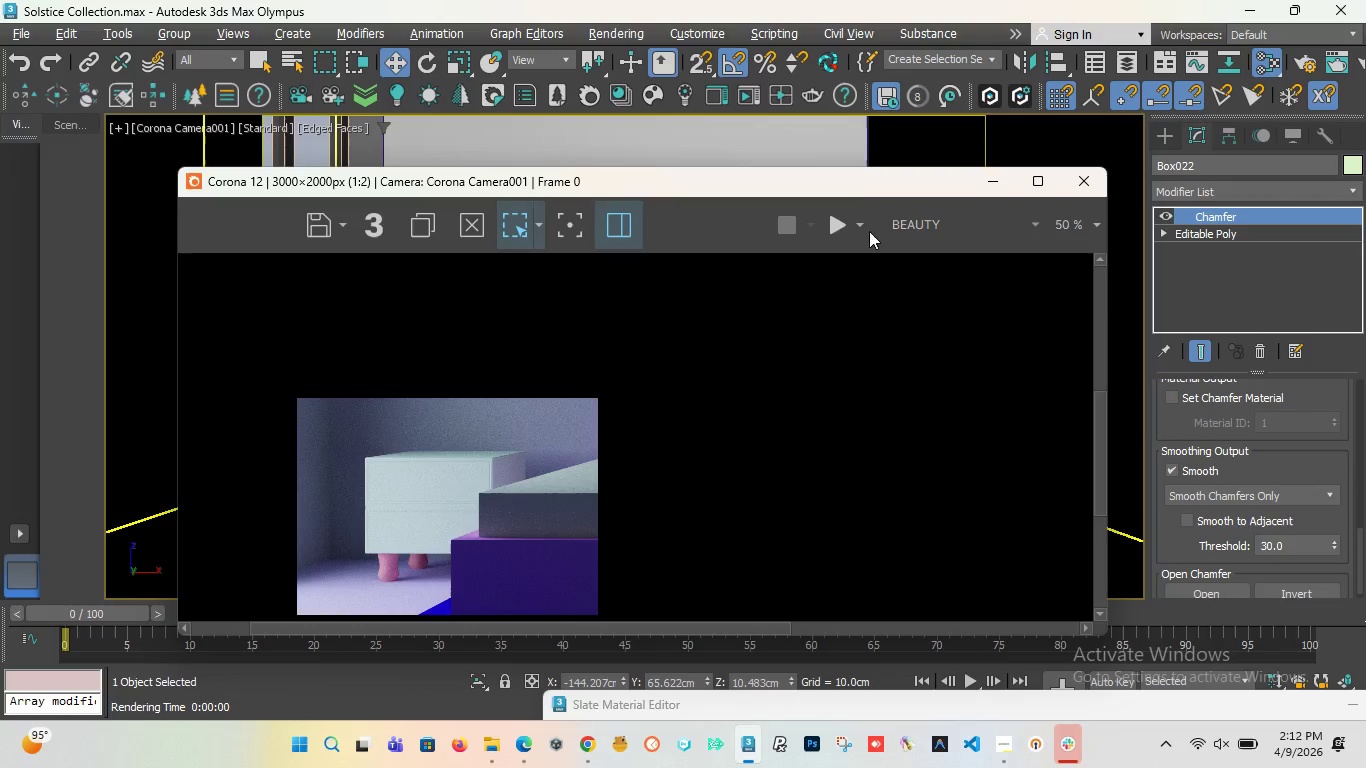 
left_click([861, 233])
 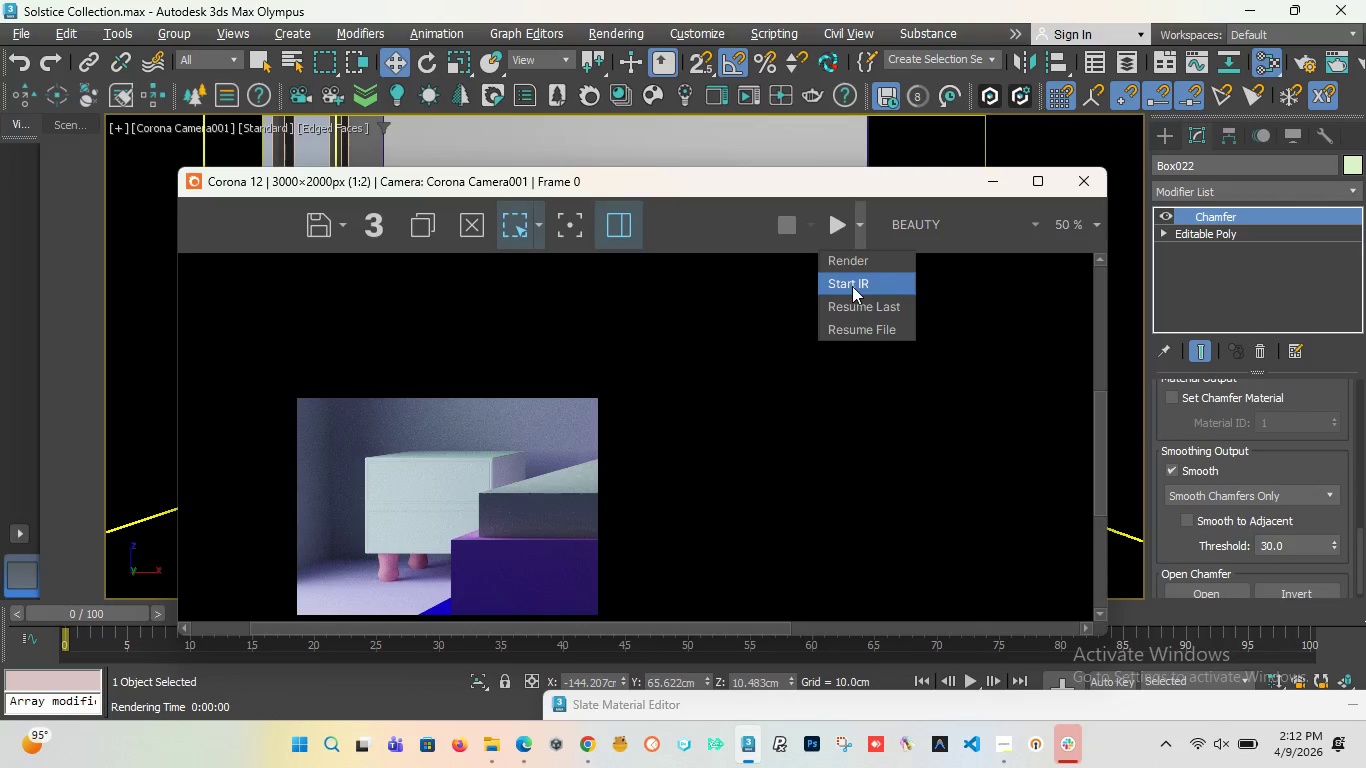 
left_click([852, 286])
 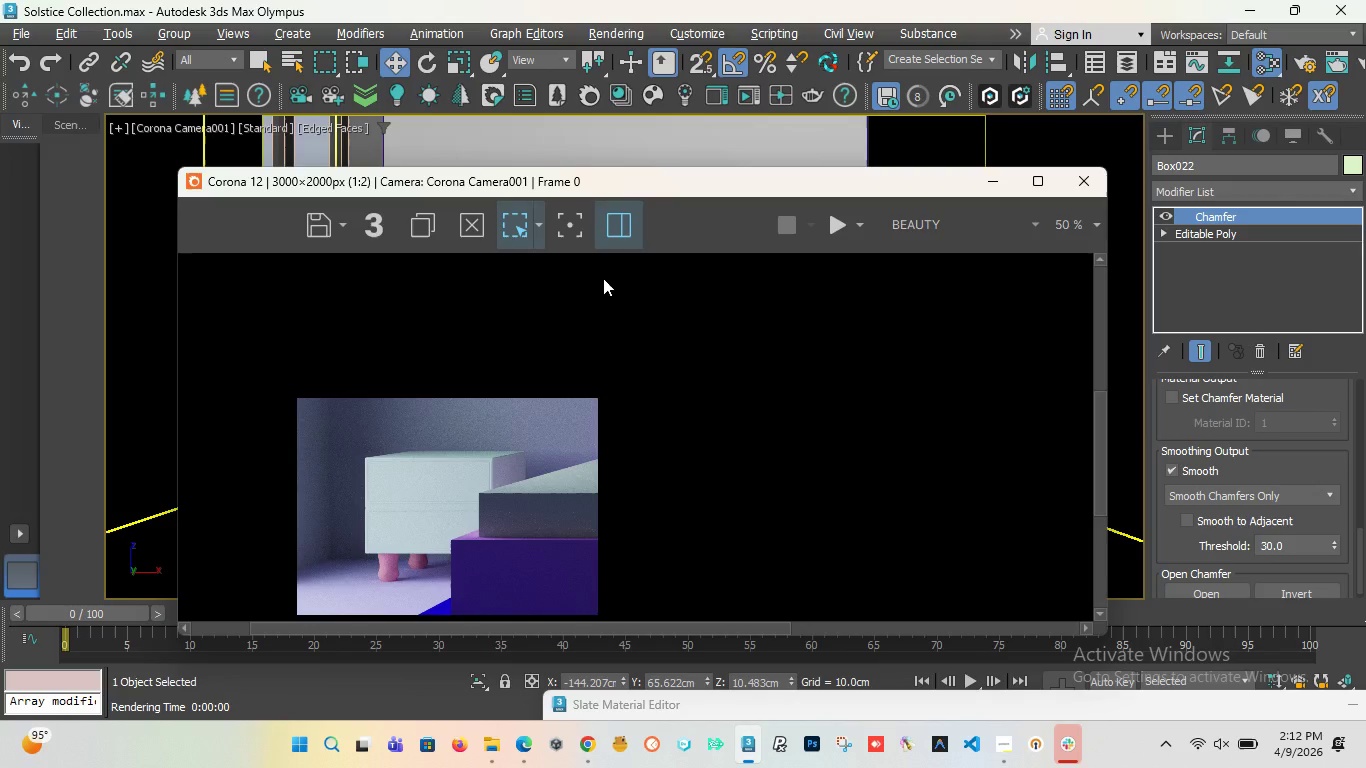 
wait(252.5)
 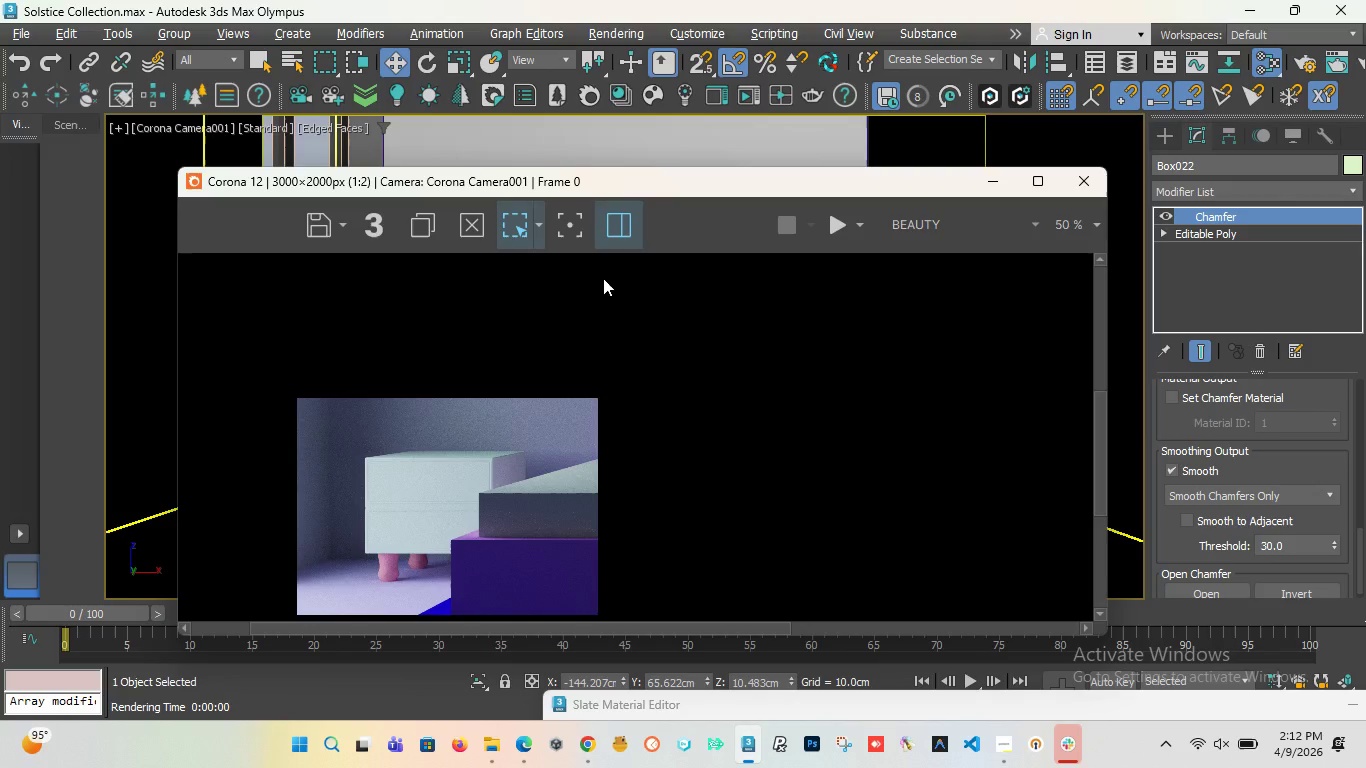 
hold_key(key=F5, duration=7.01)
 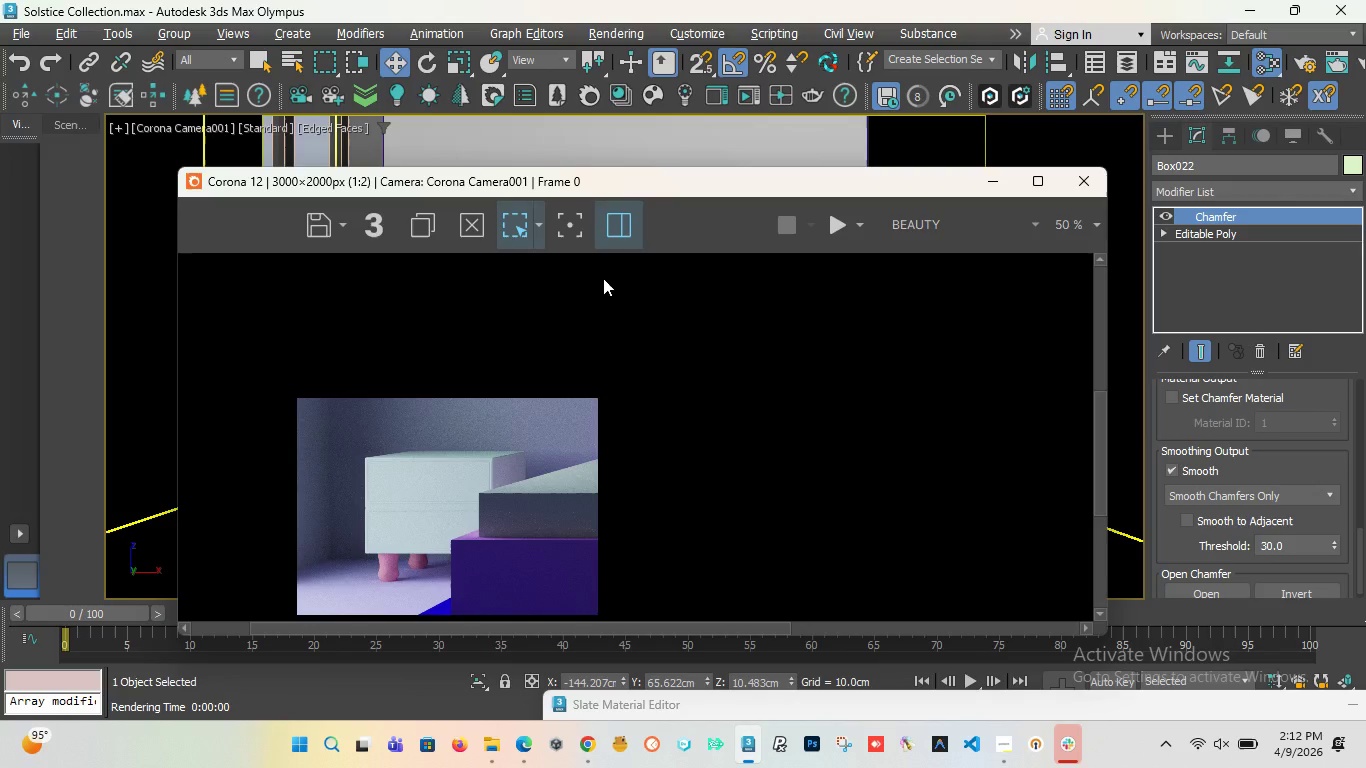 
wait(67.8)
 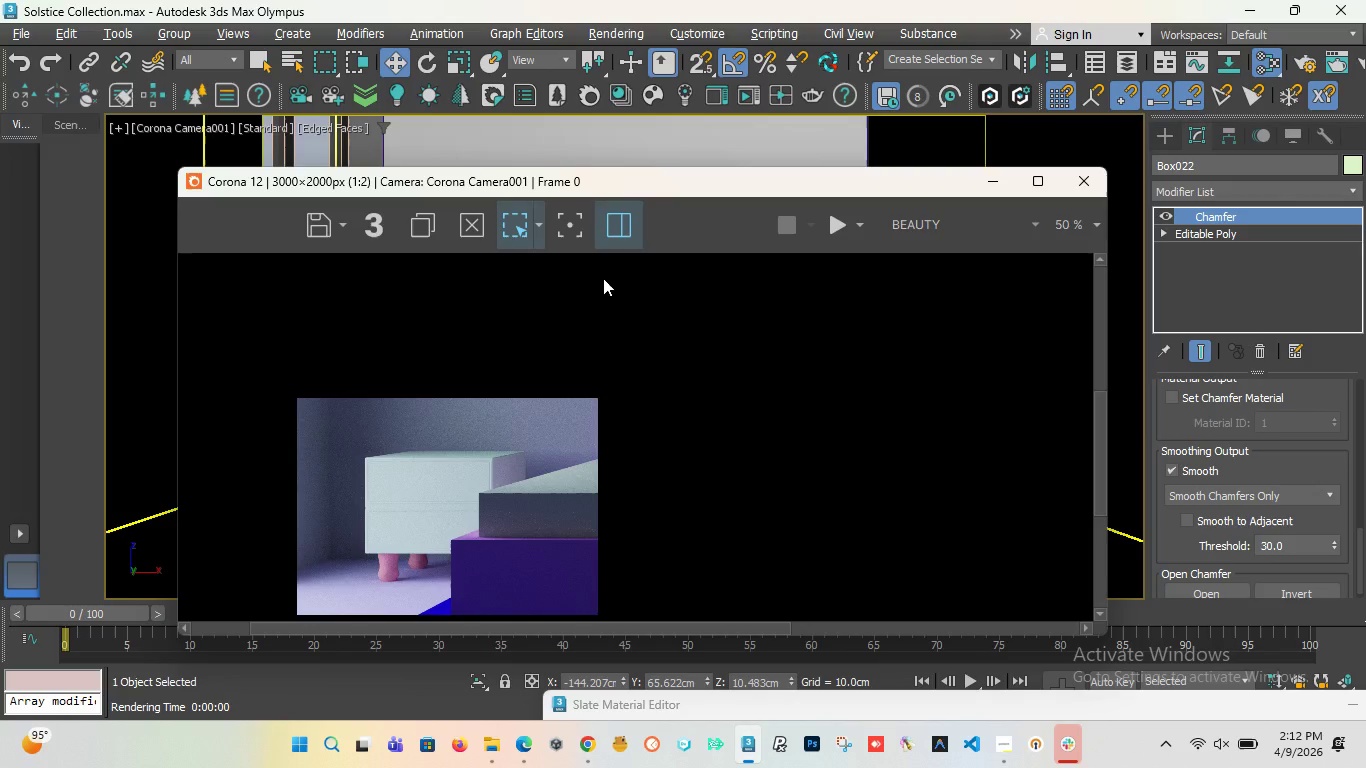 
left_click([705, 707])
 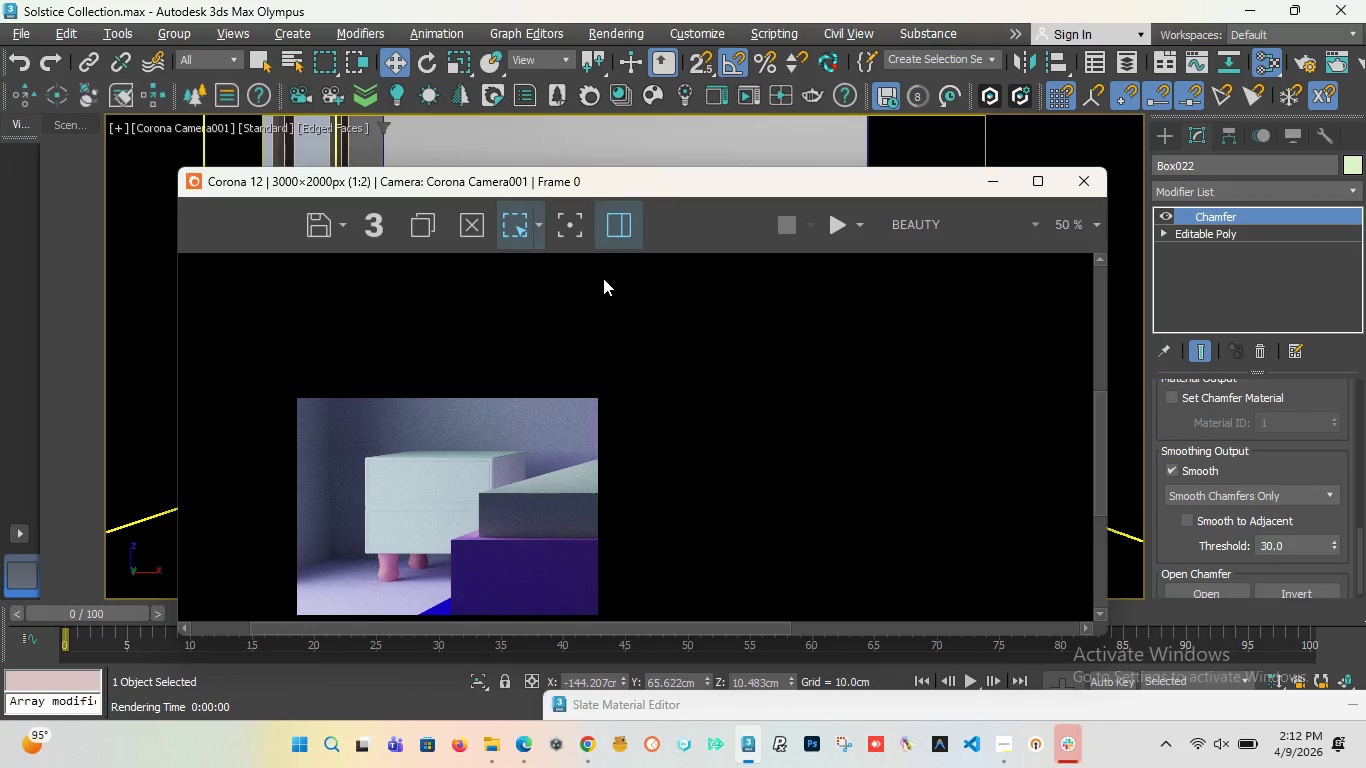 
wait(45.05)
 